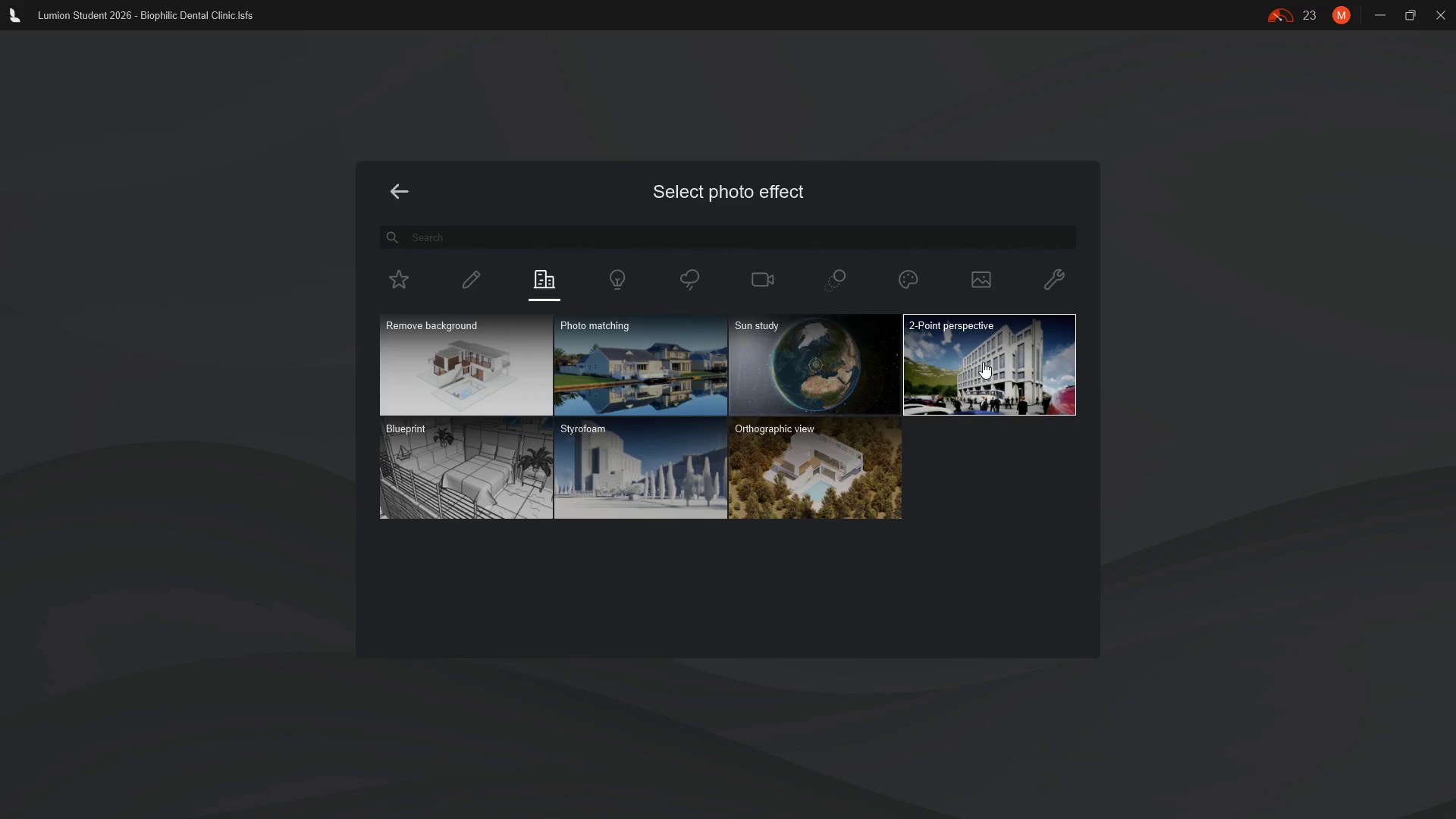 
double_click([983, 362])
 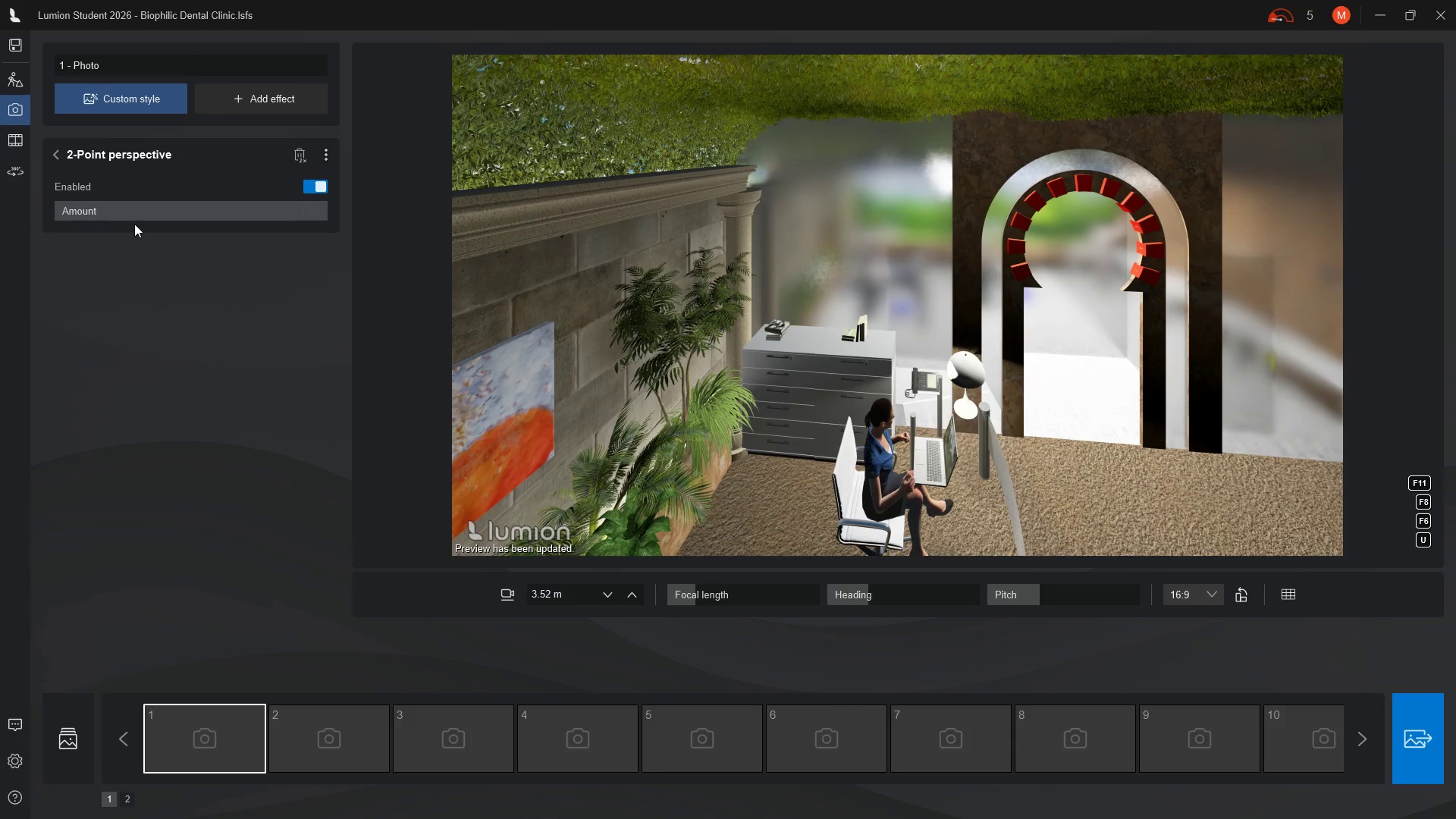 
wait(7.19)
 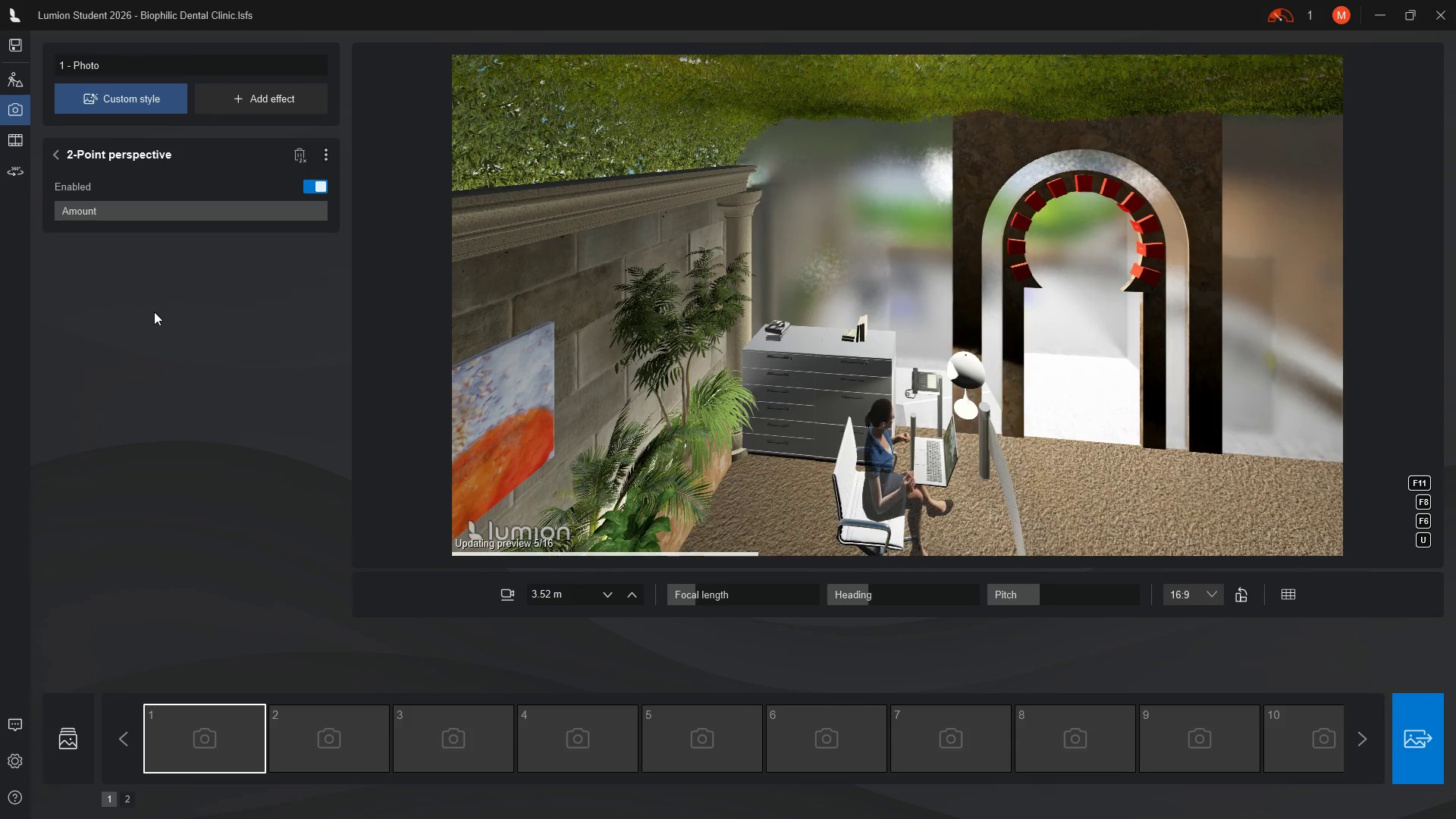 
left_click_drag(start_coordinate=[303, 213], to_coordinate=[244, 212])
 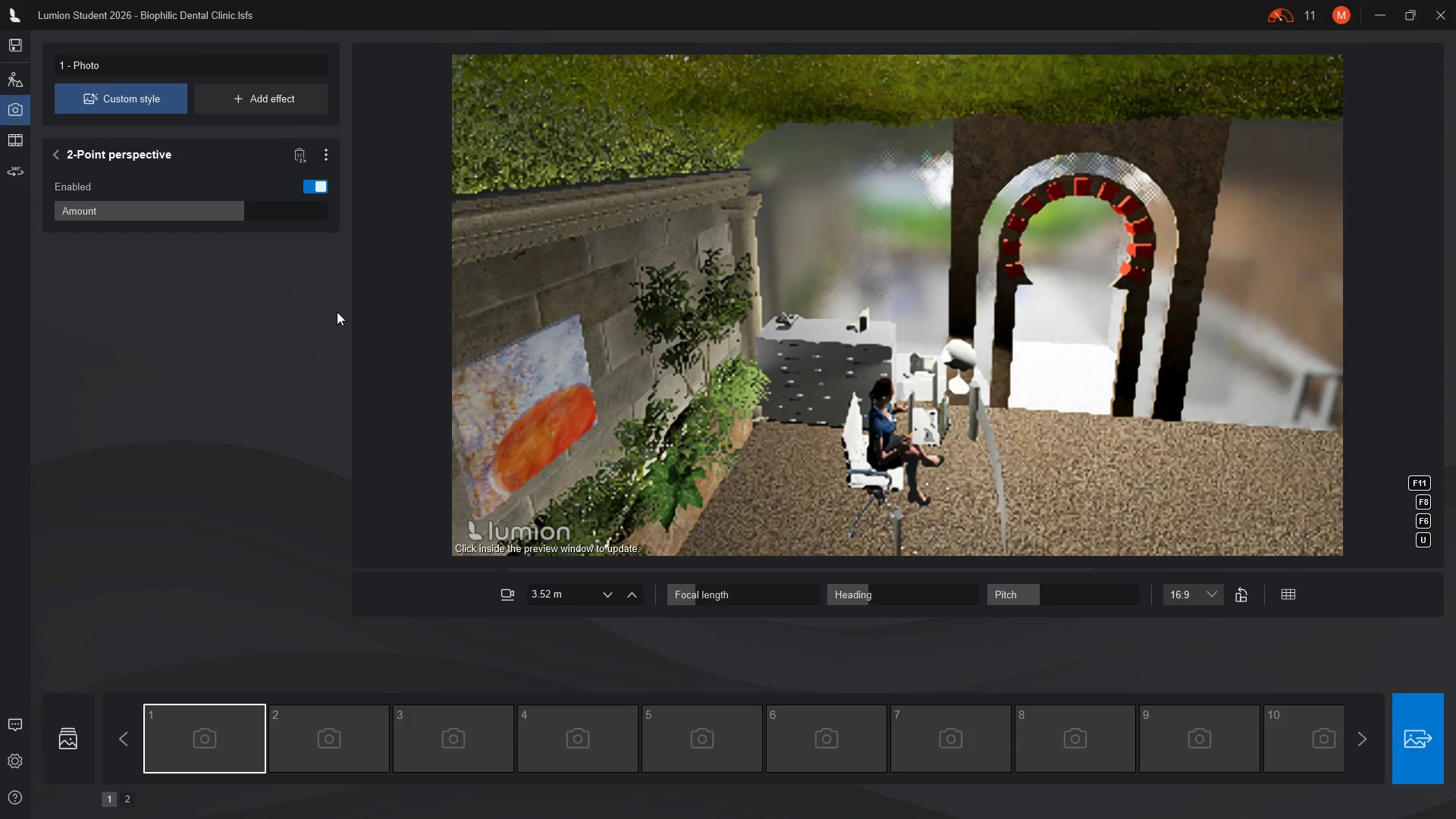 
key(E)
 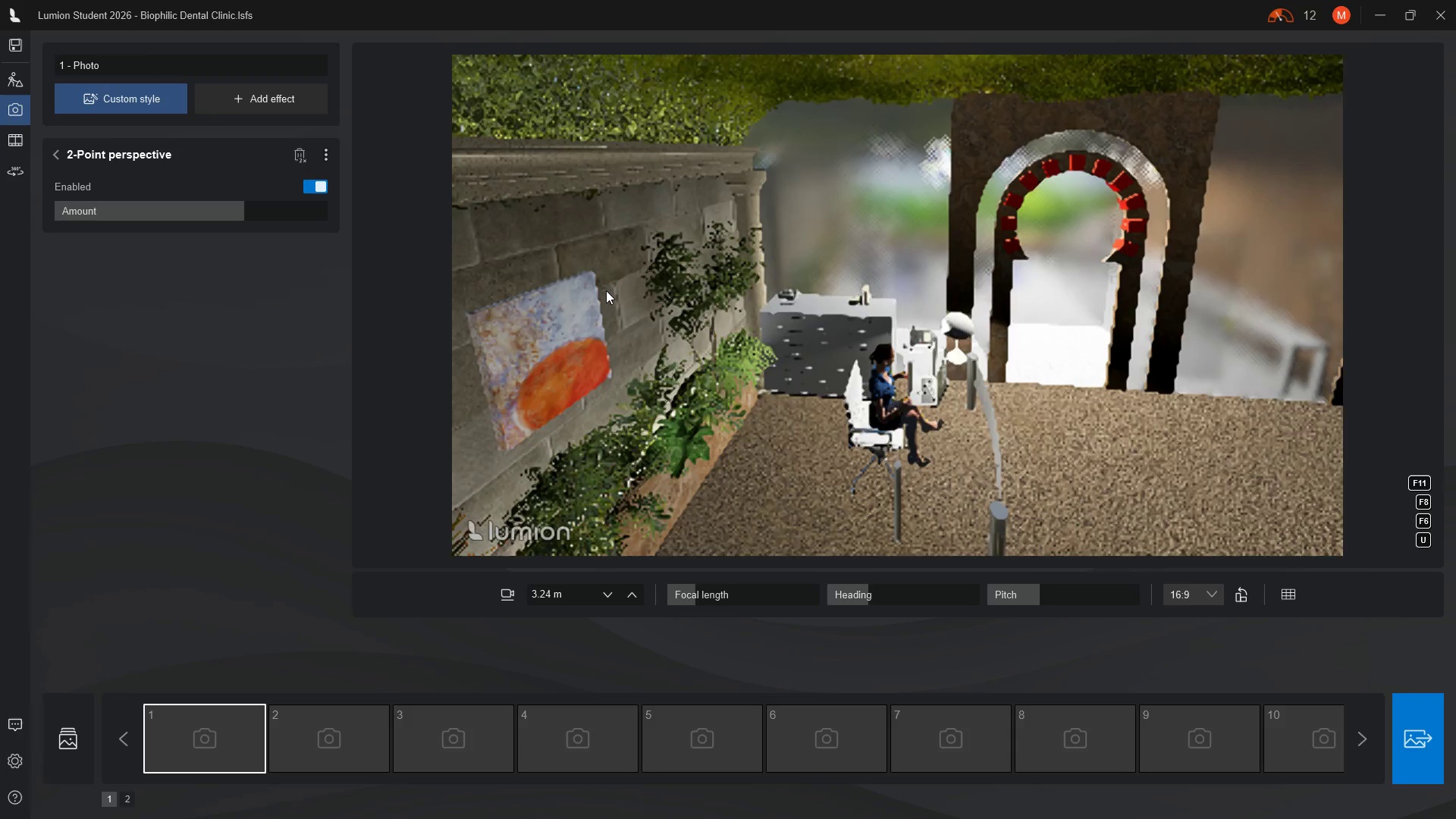 
type(ee)
 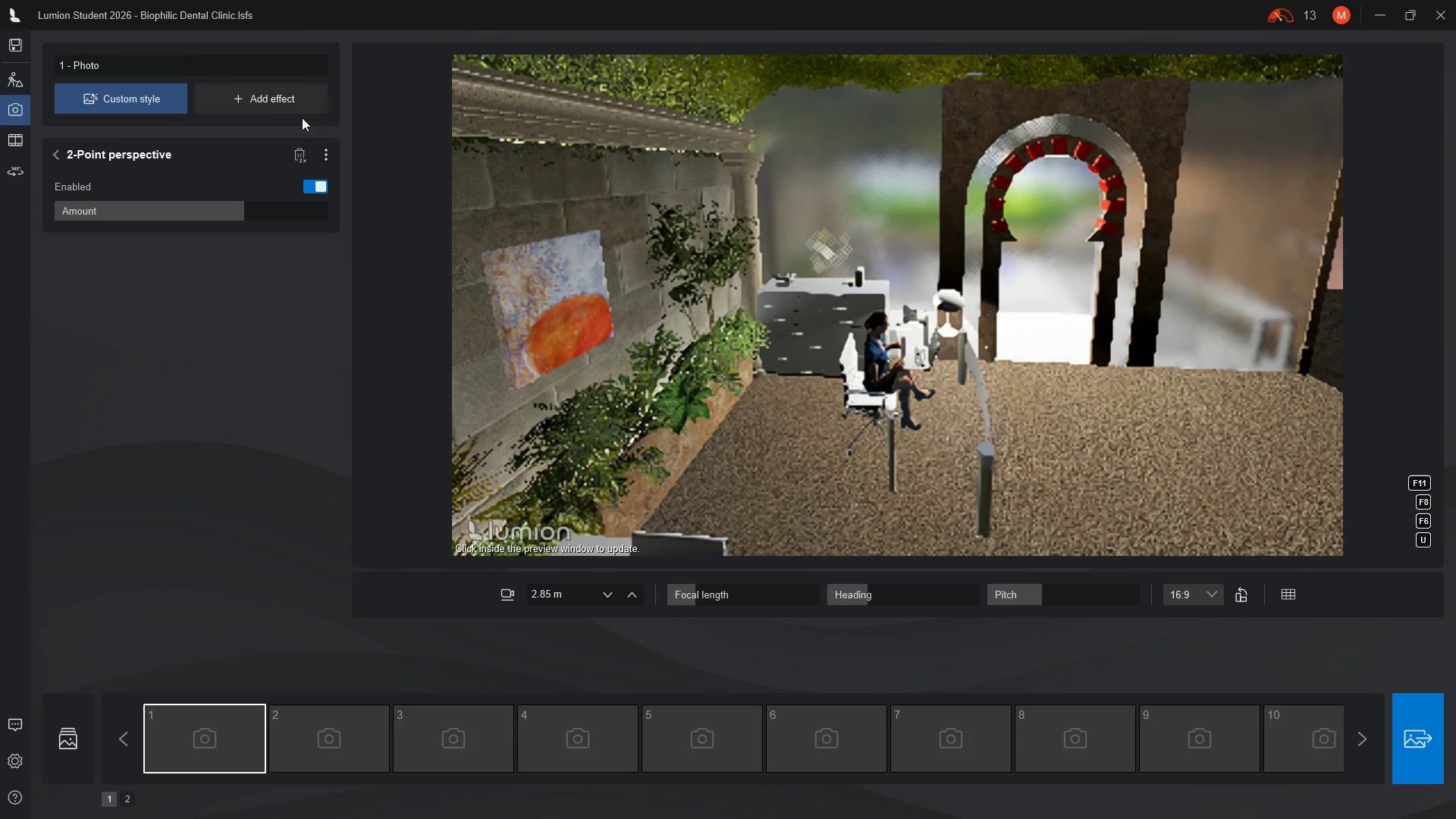 
left_click([85, 95])
 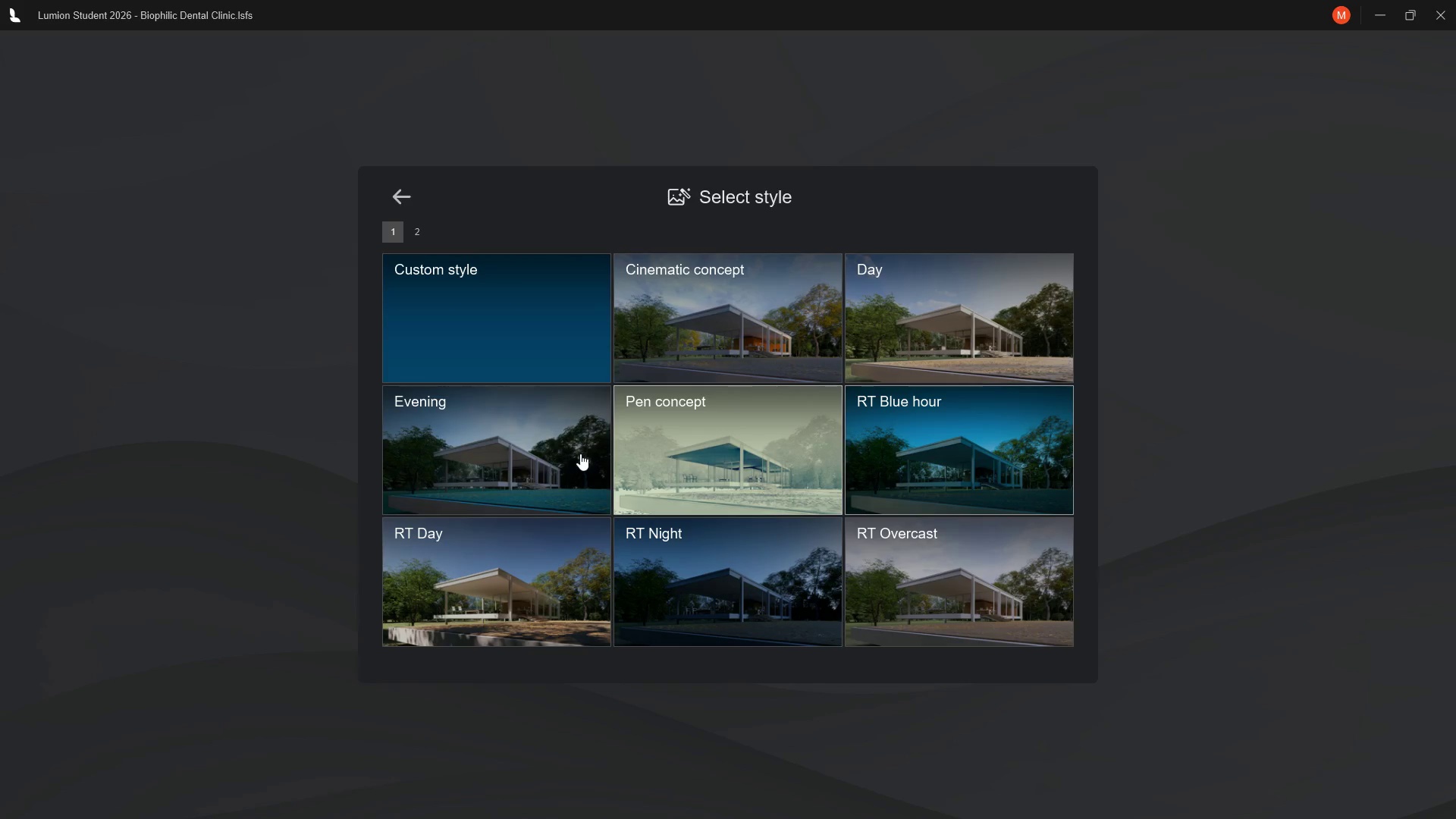 
wait(7.91)
 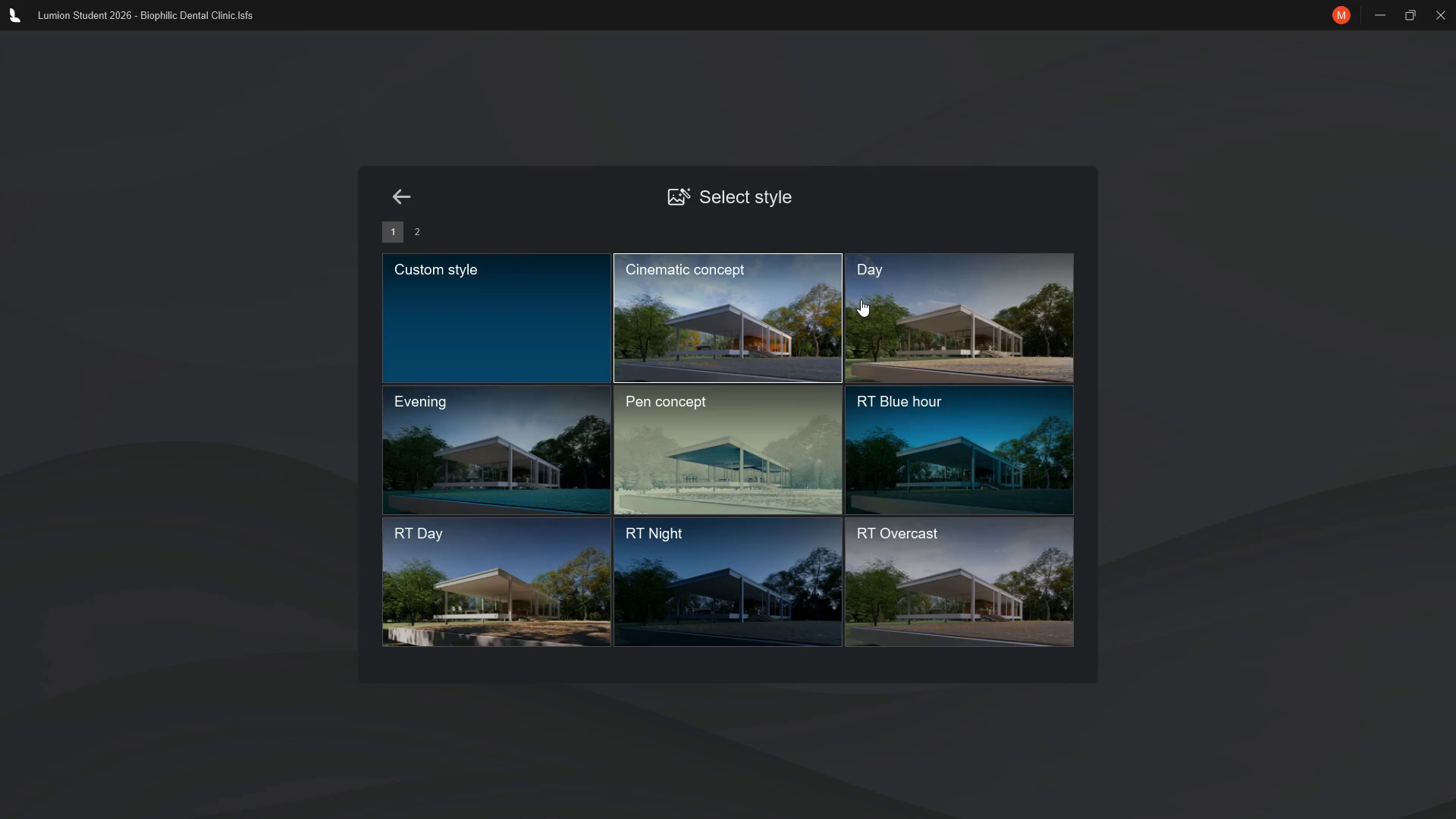 
left_click([532, 453])
 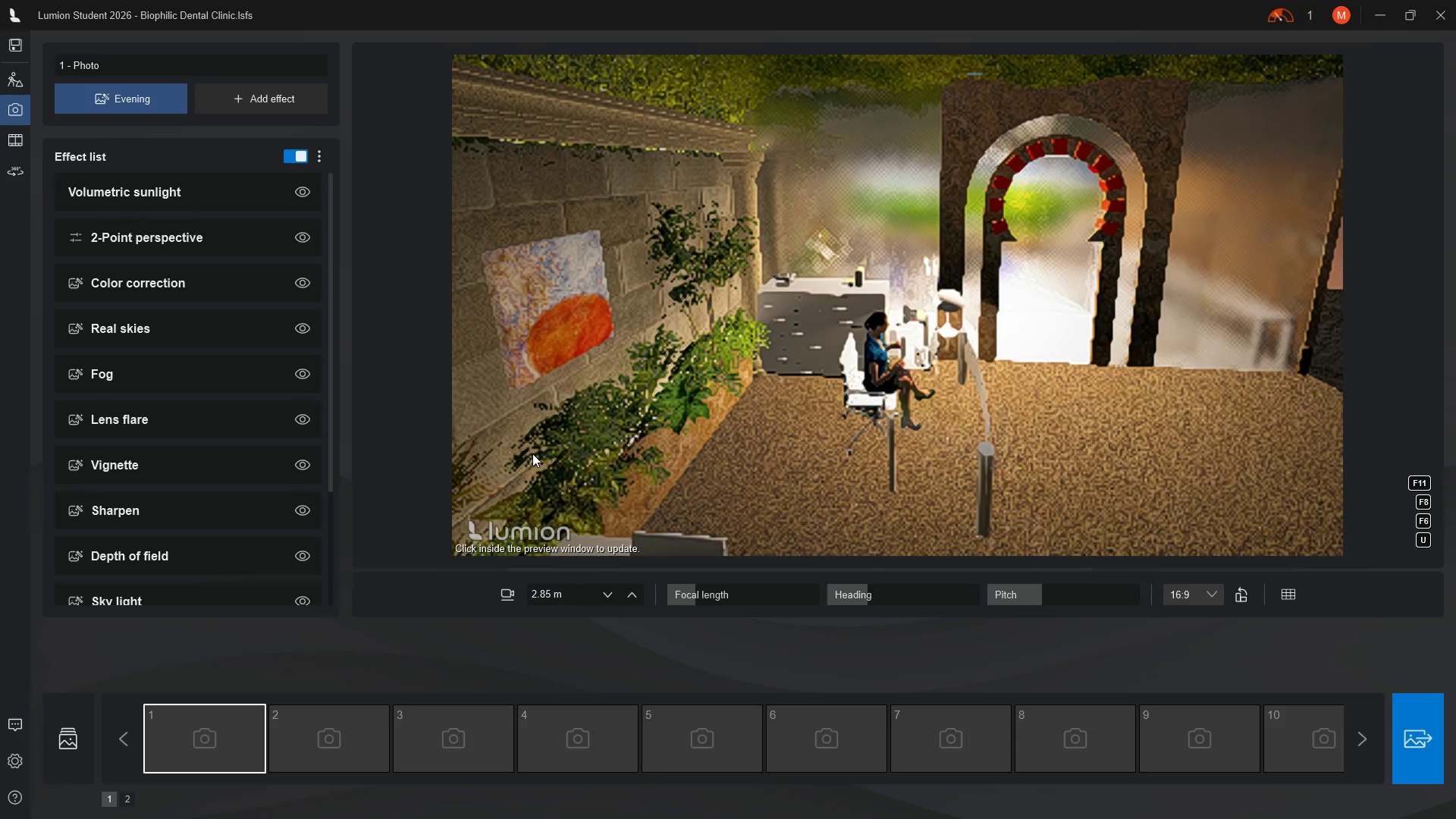 
wait(12.92)
 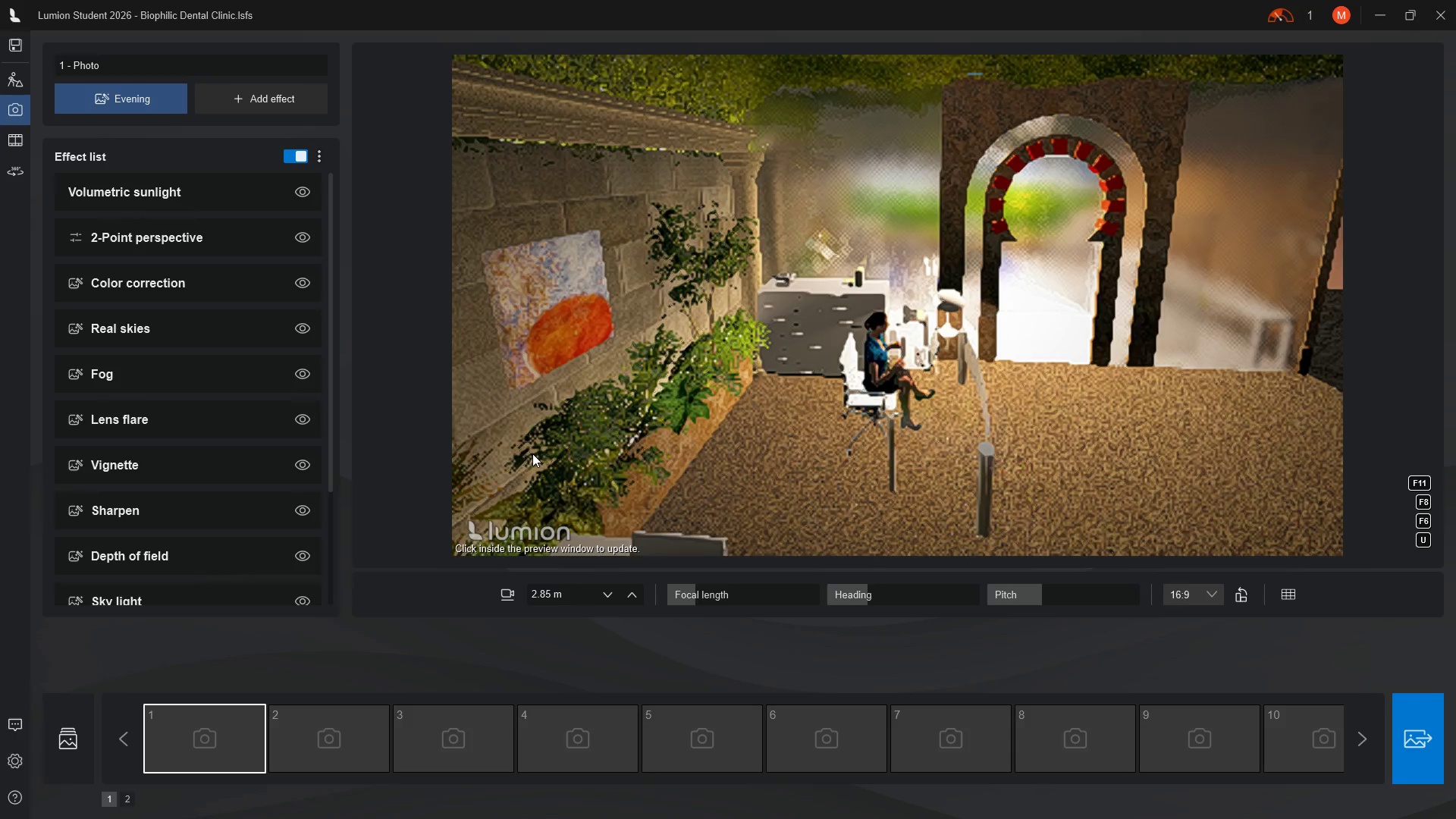 
left_click([303, 190])
 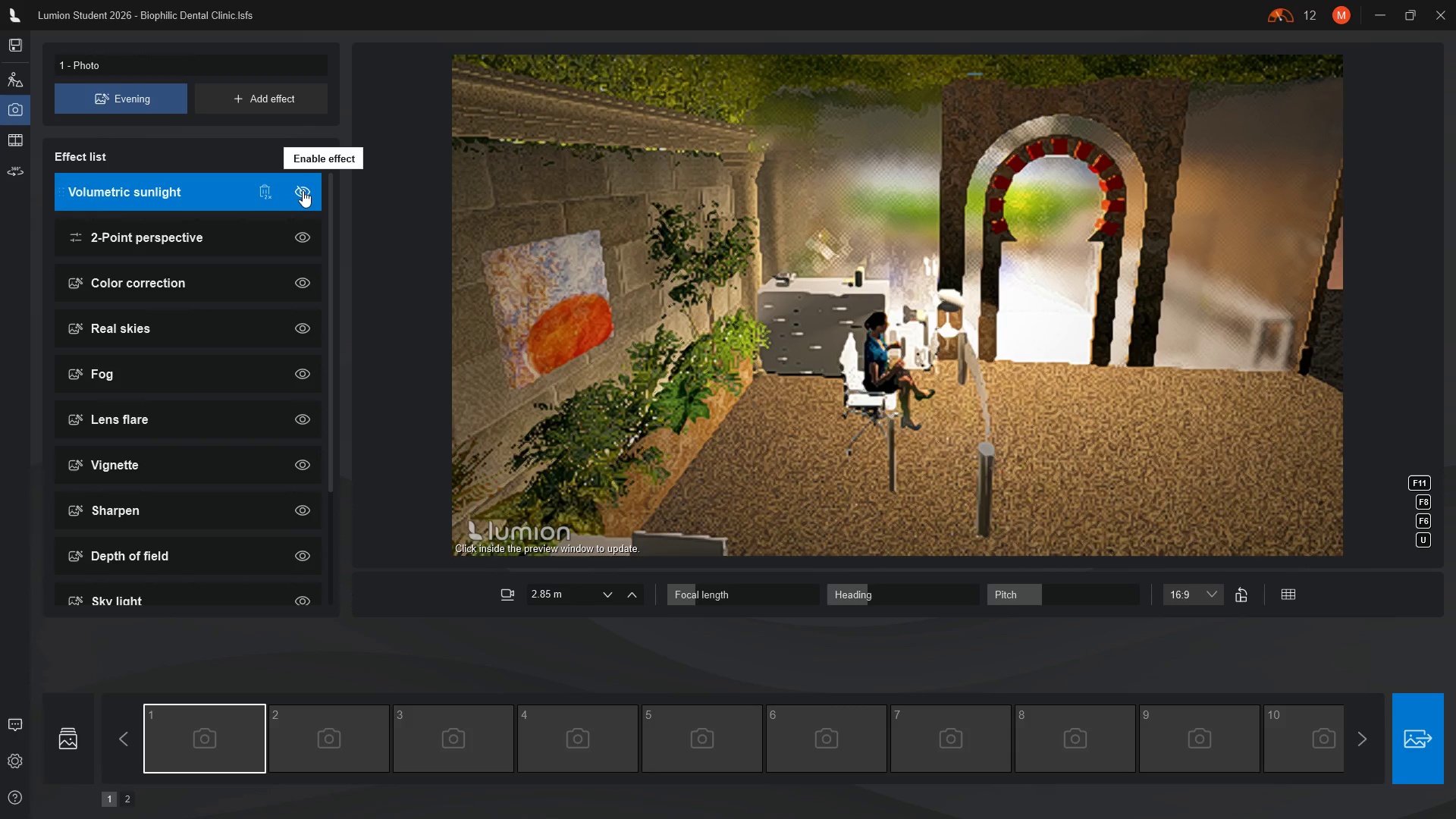 
left_click([303, 190])
 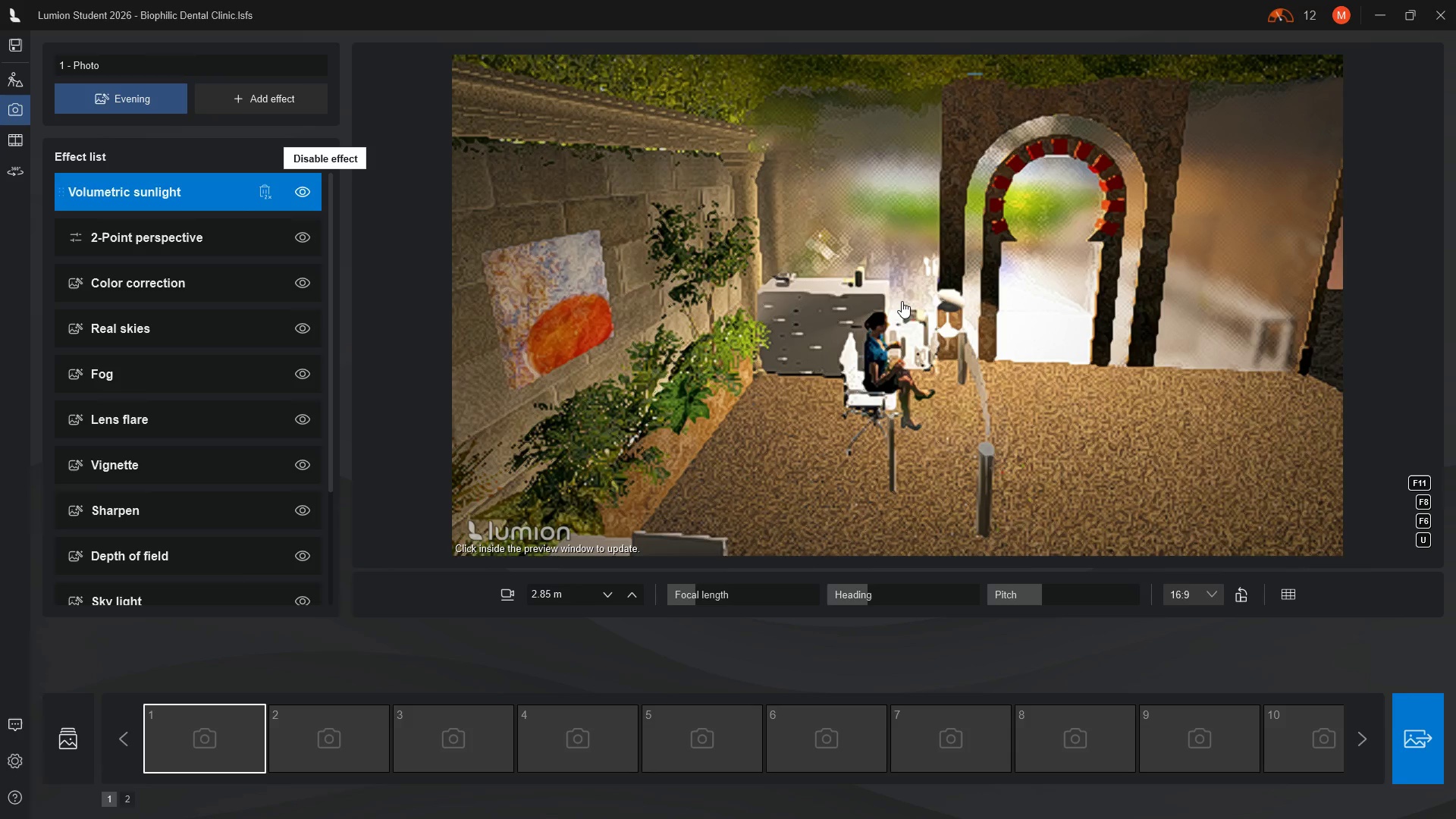 
left_click([936, 304])
 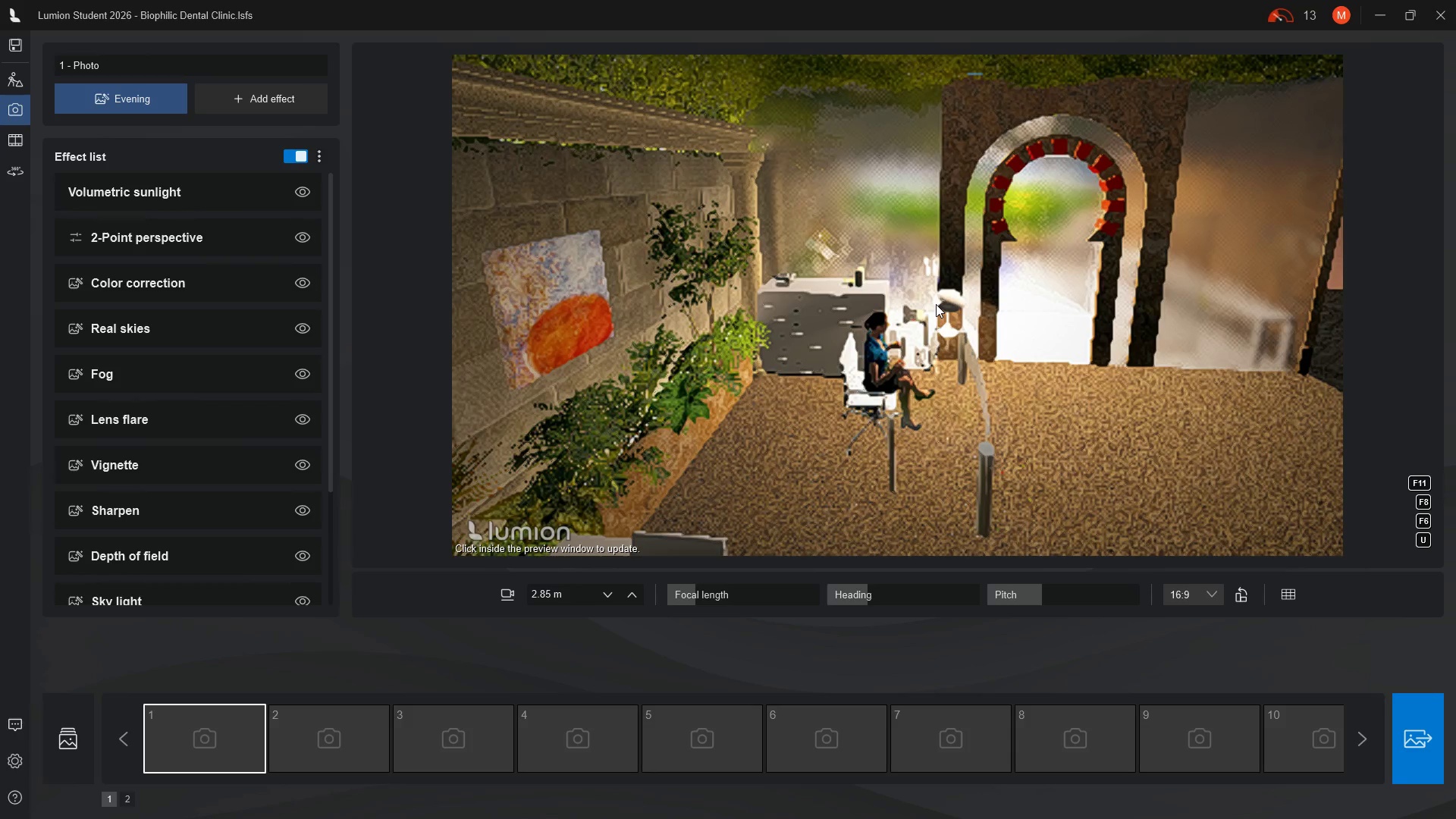 
left_click([1038, 322])
 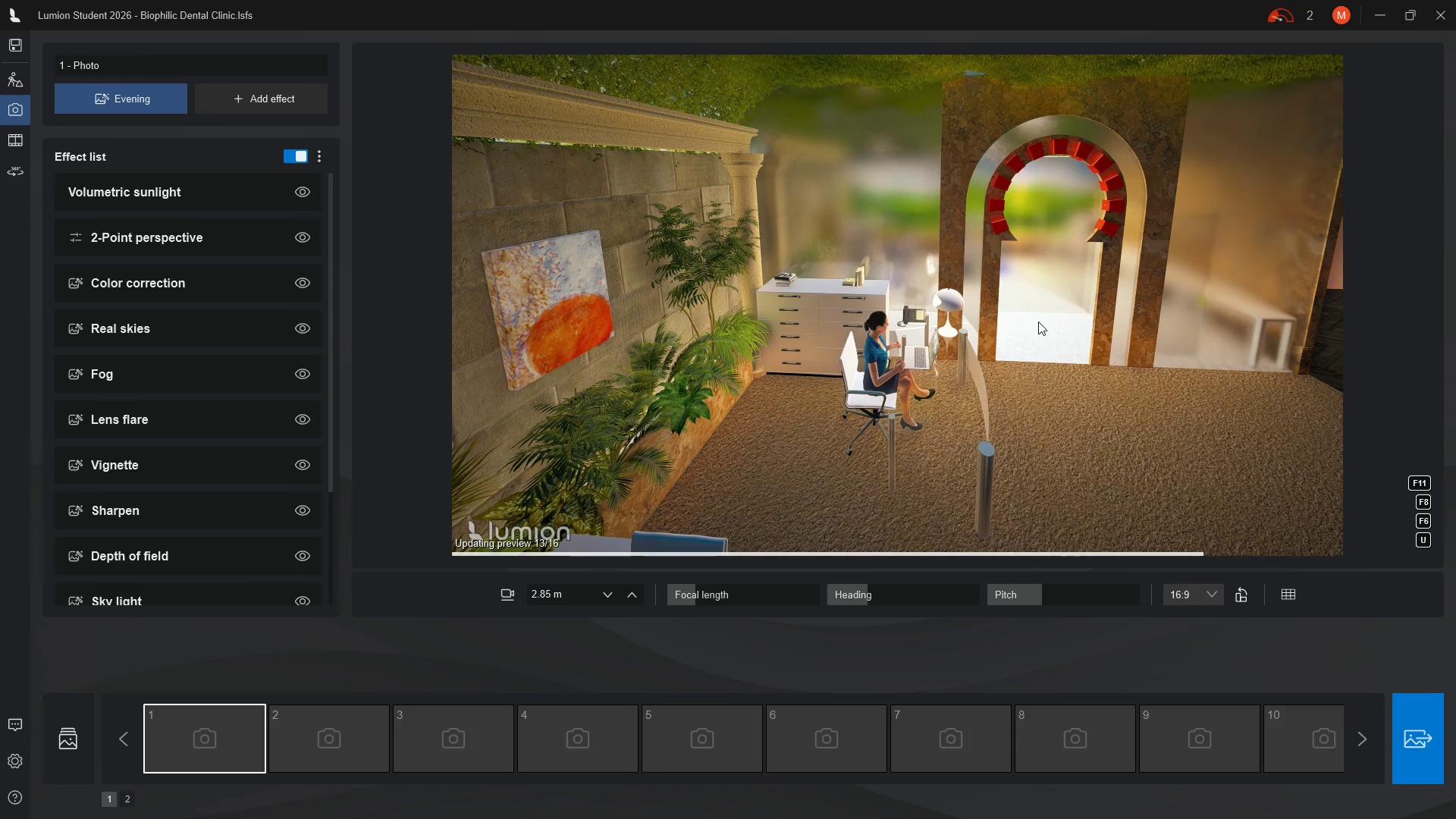 
wait(13.05)
 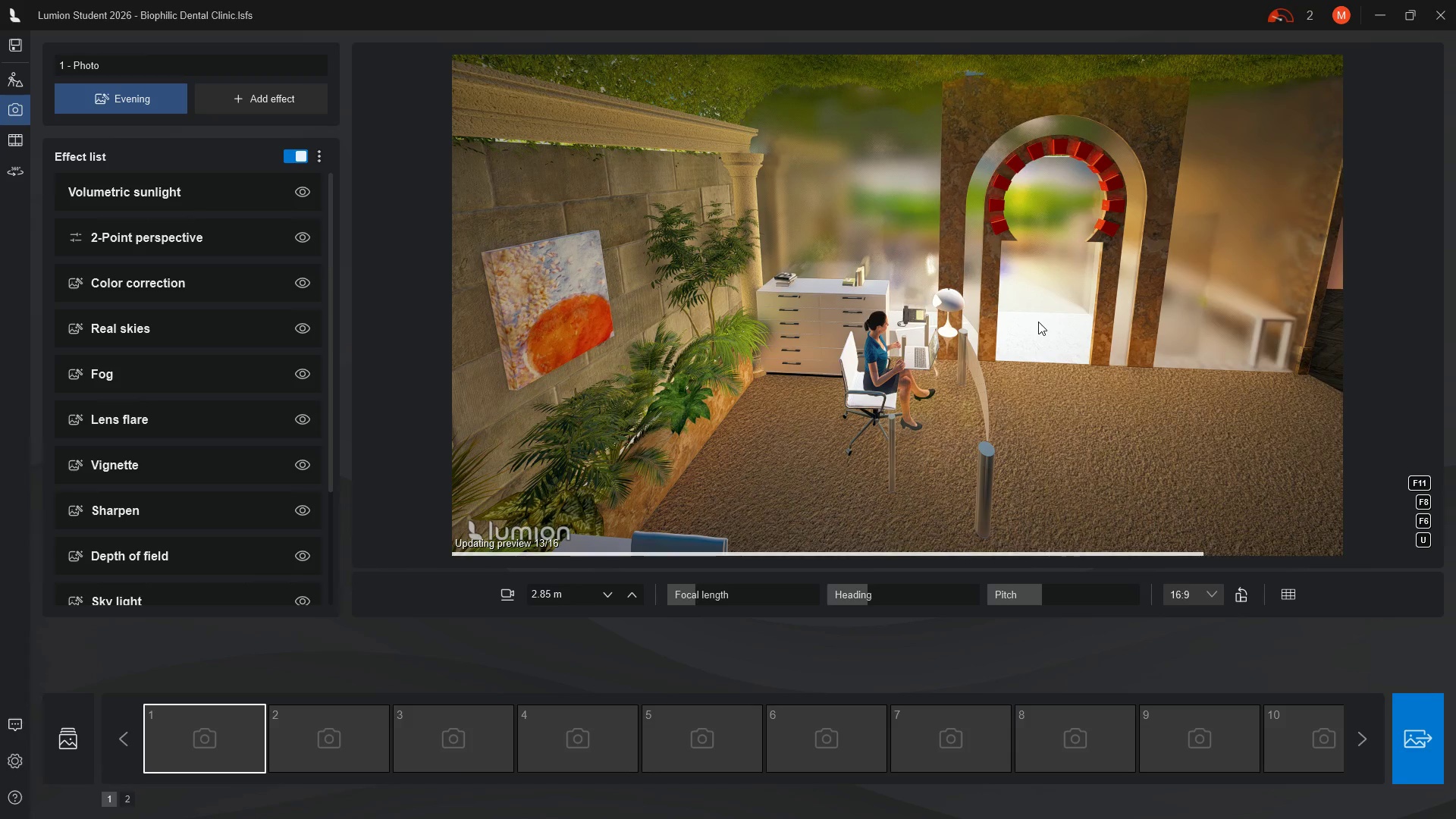 
left_click([303, 235])
 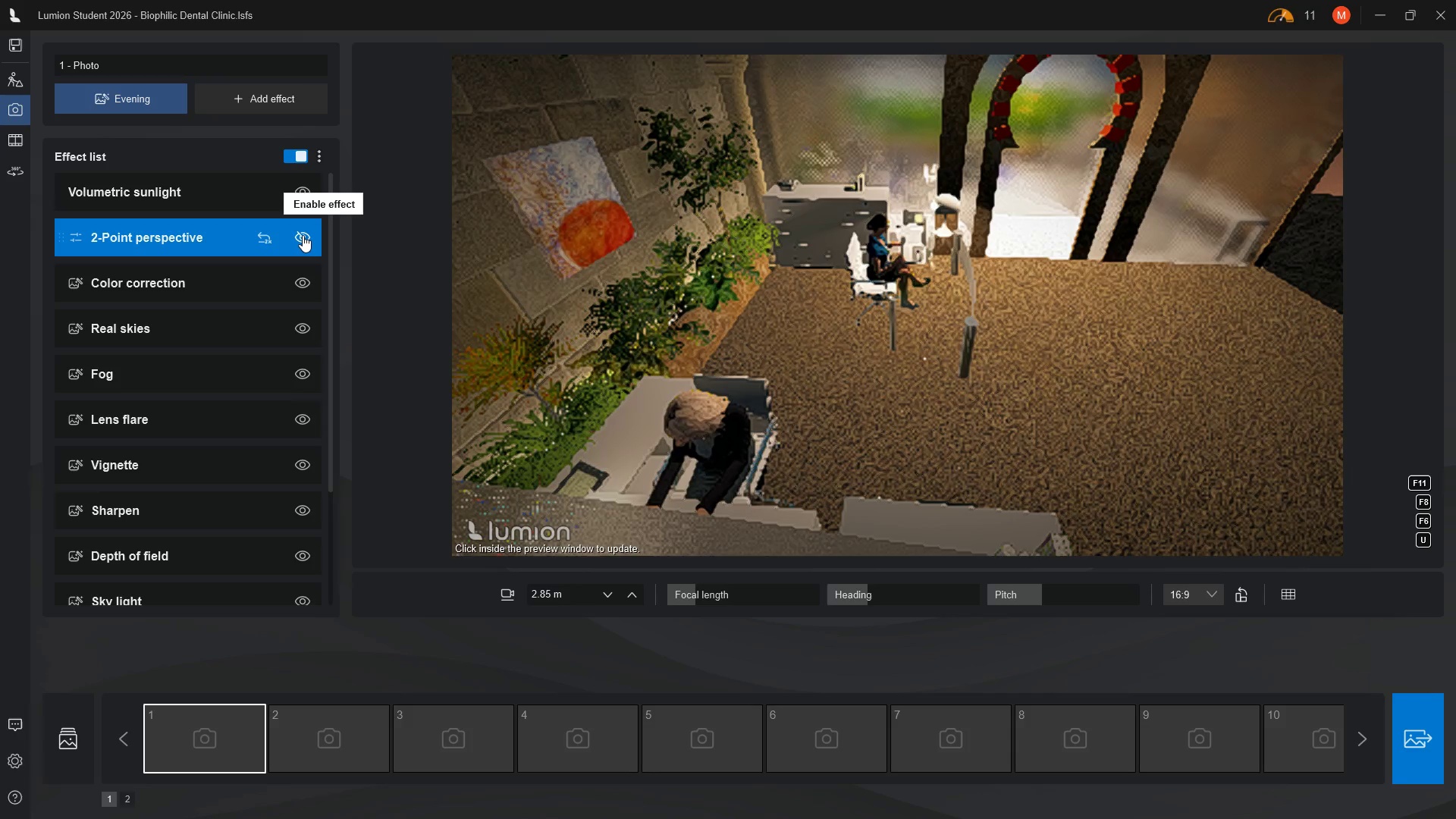 
left_click([303, 235])
 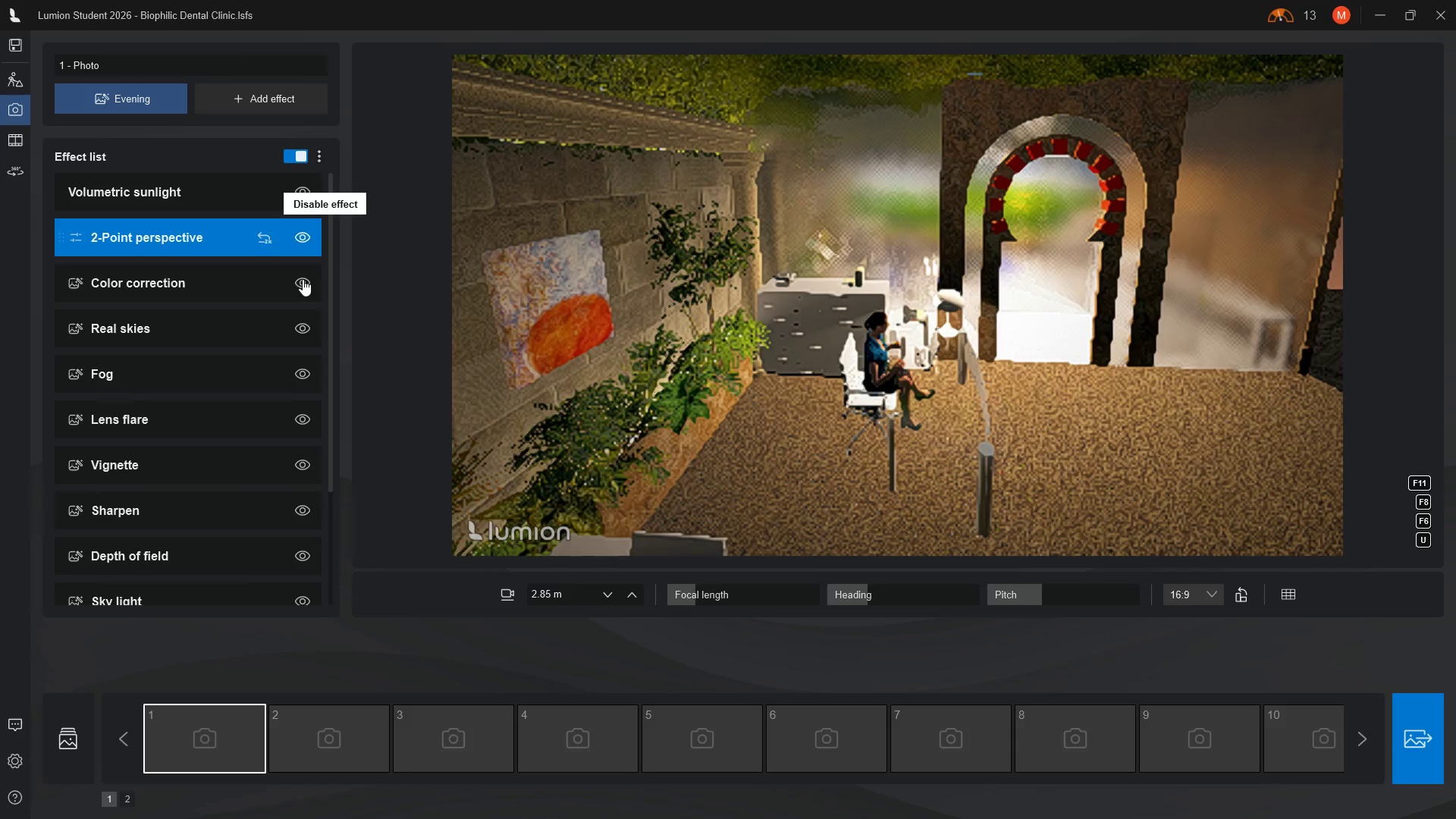 
left_click([303, 279])
 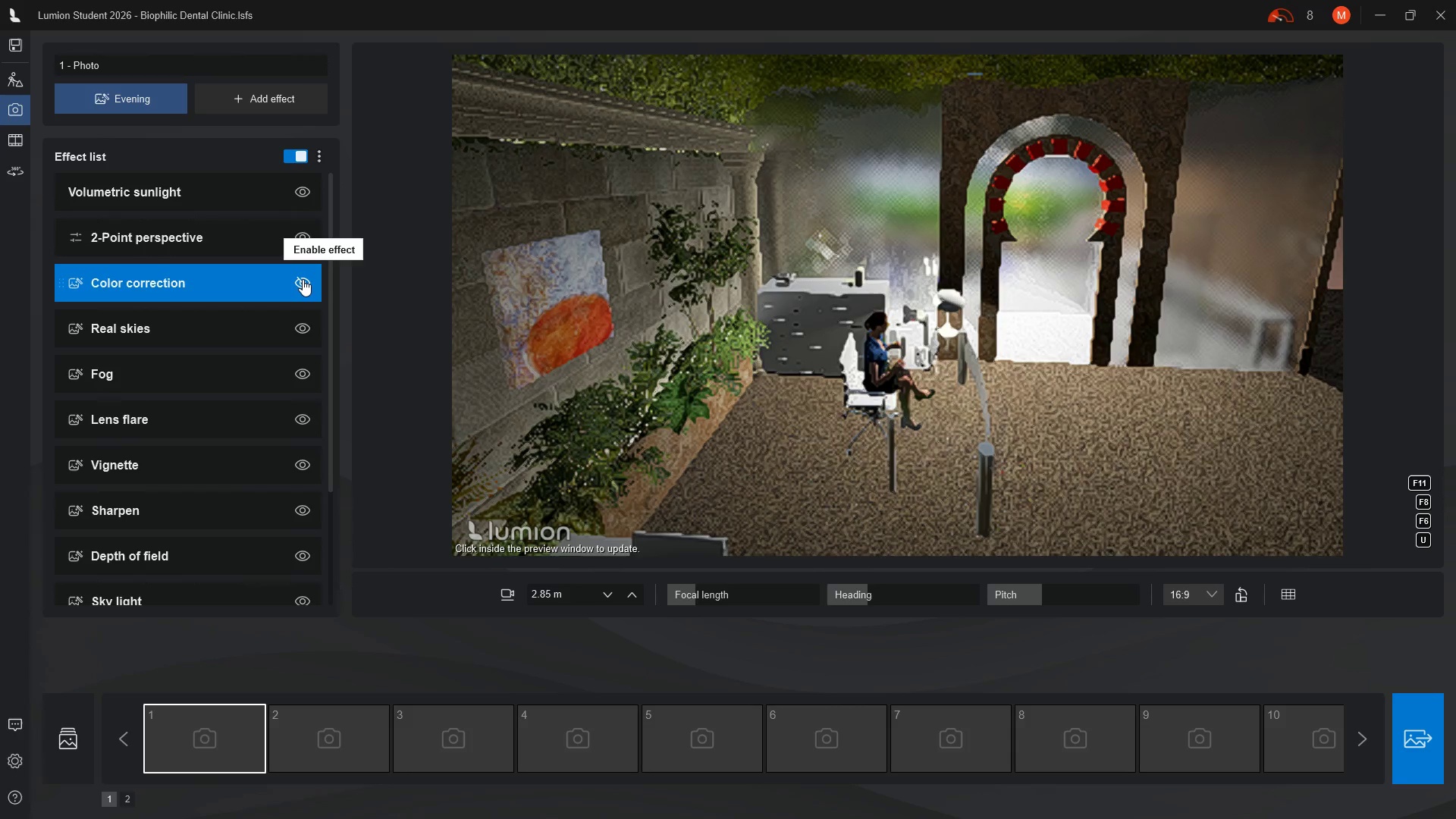 
left_click([303, 279])
 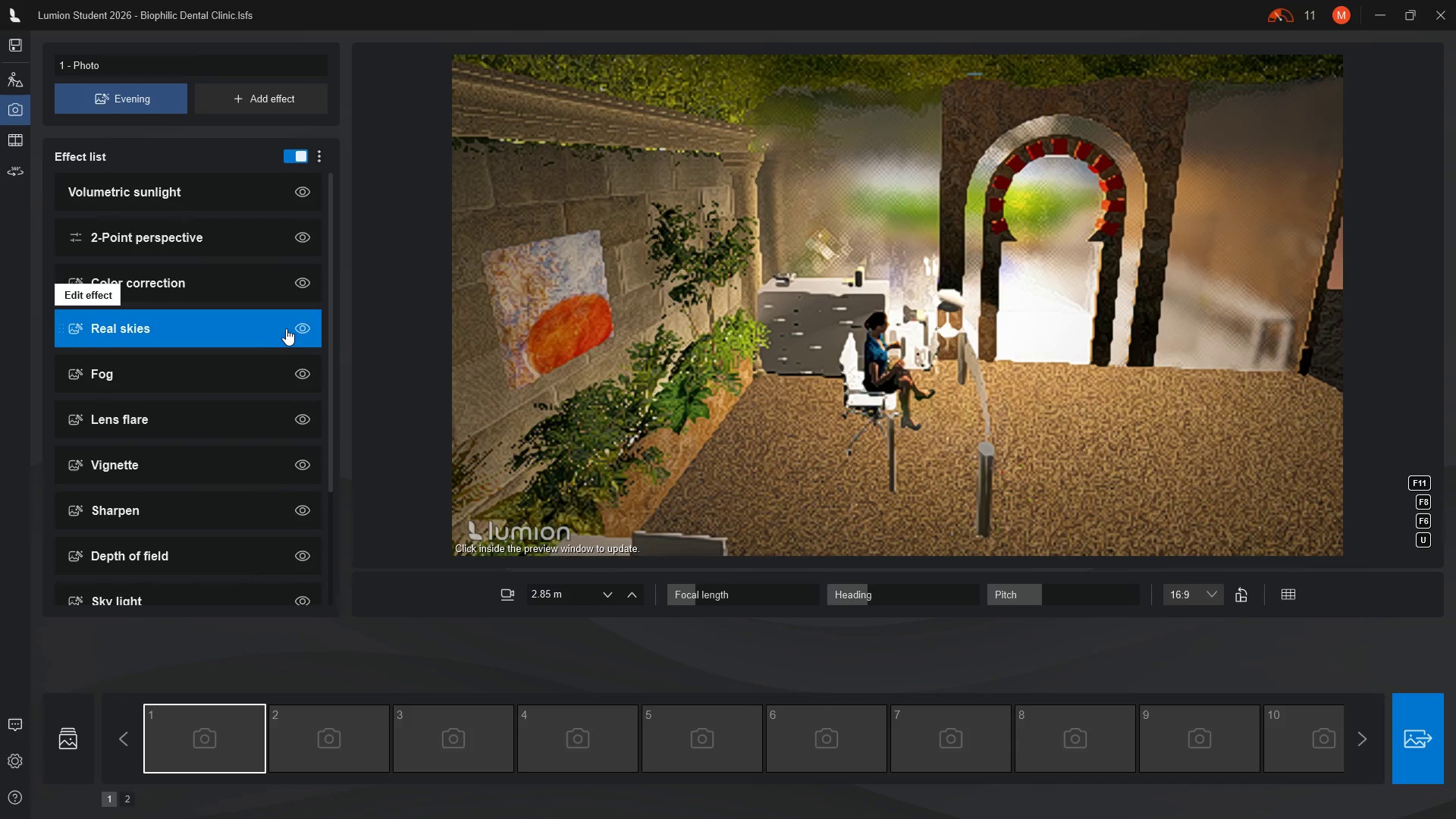 
wait(5.45)
 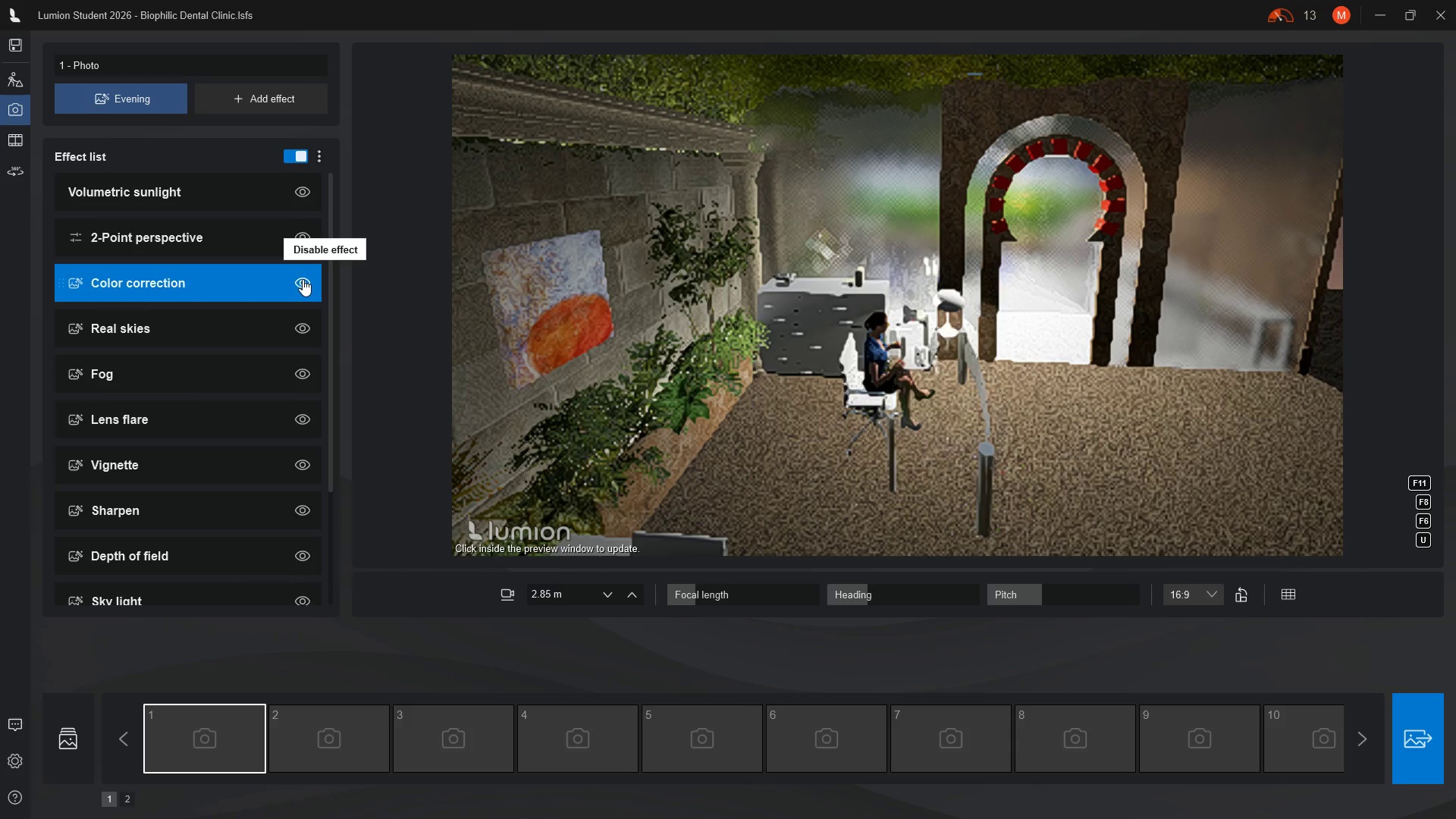 
left_click([306, 330])
 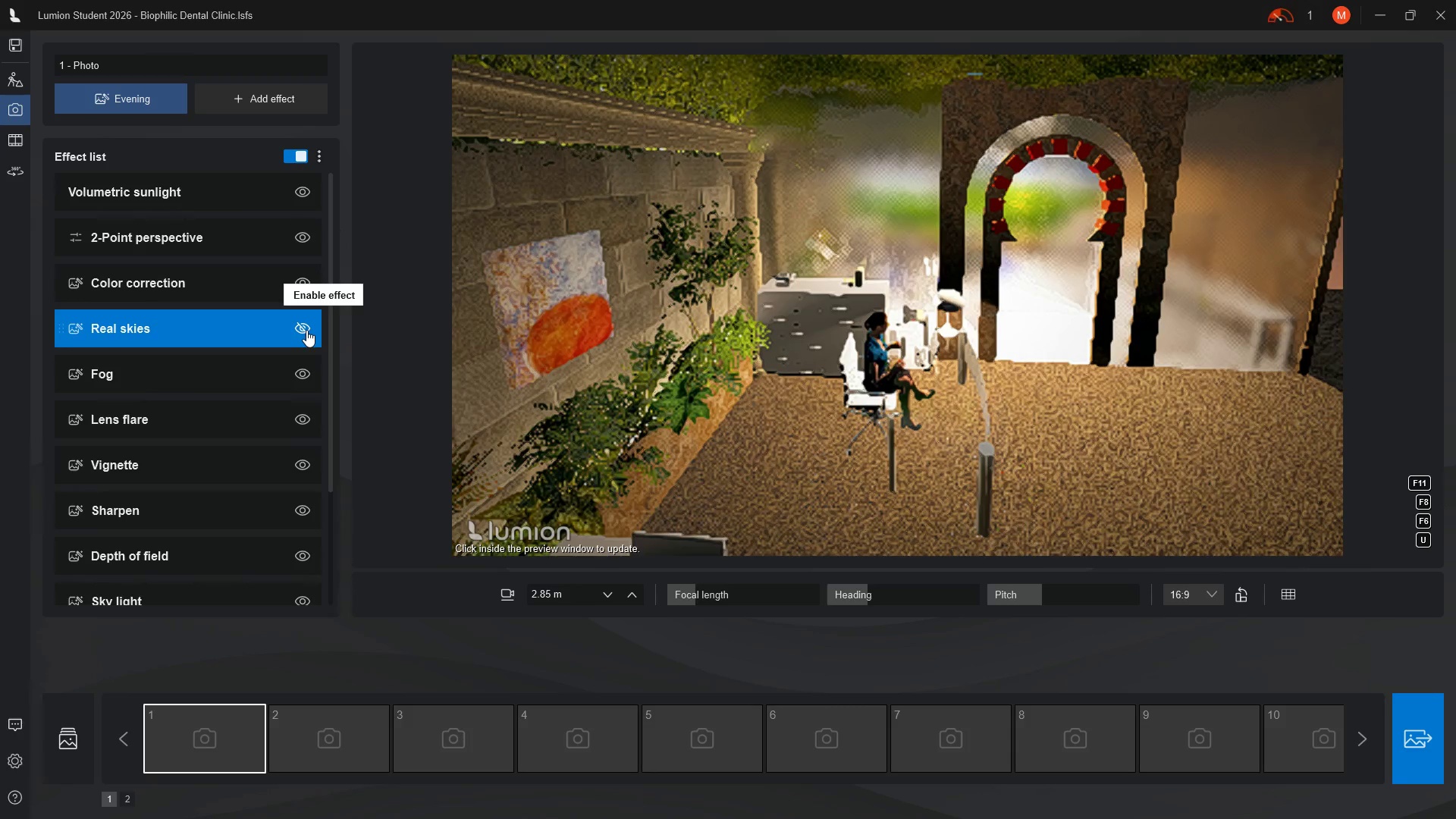 
left_click([306, 330])
 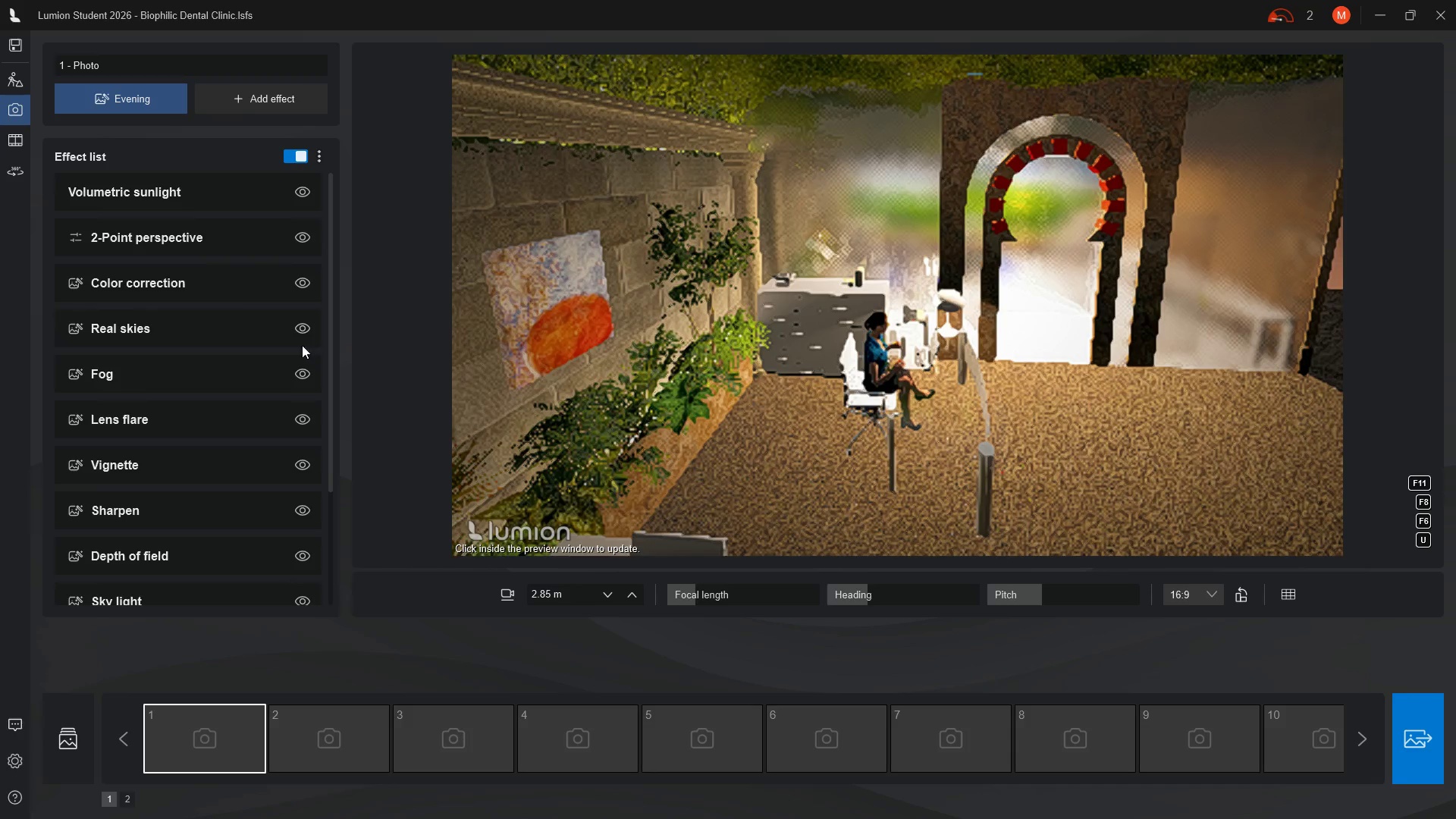 
wait(5.69)
 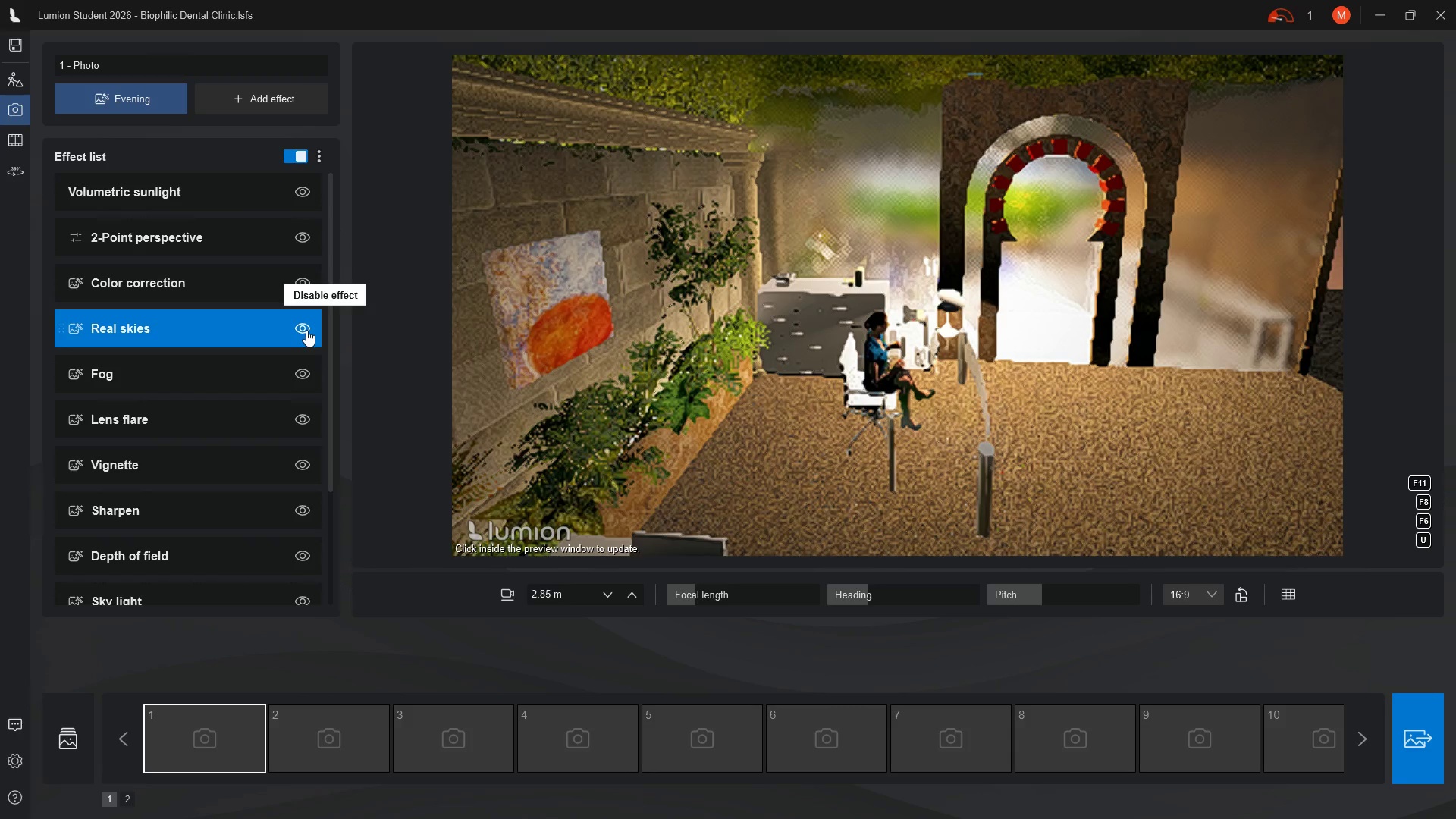 
left_click([298, 372])
 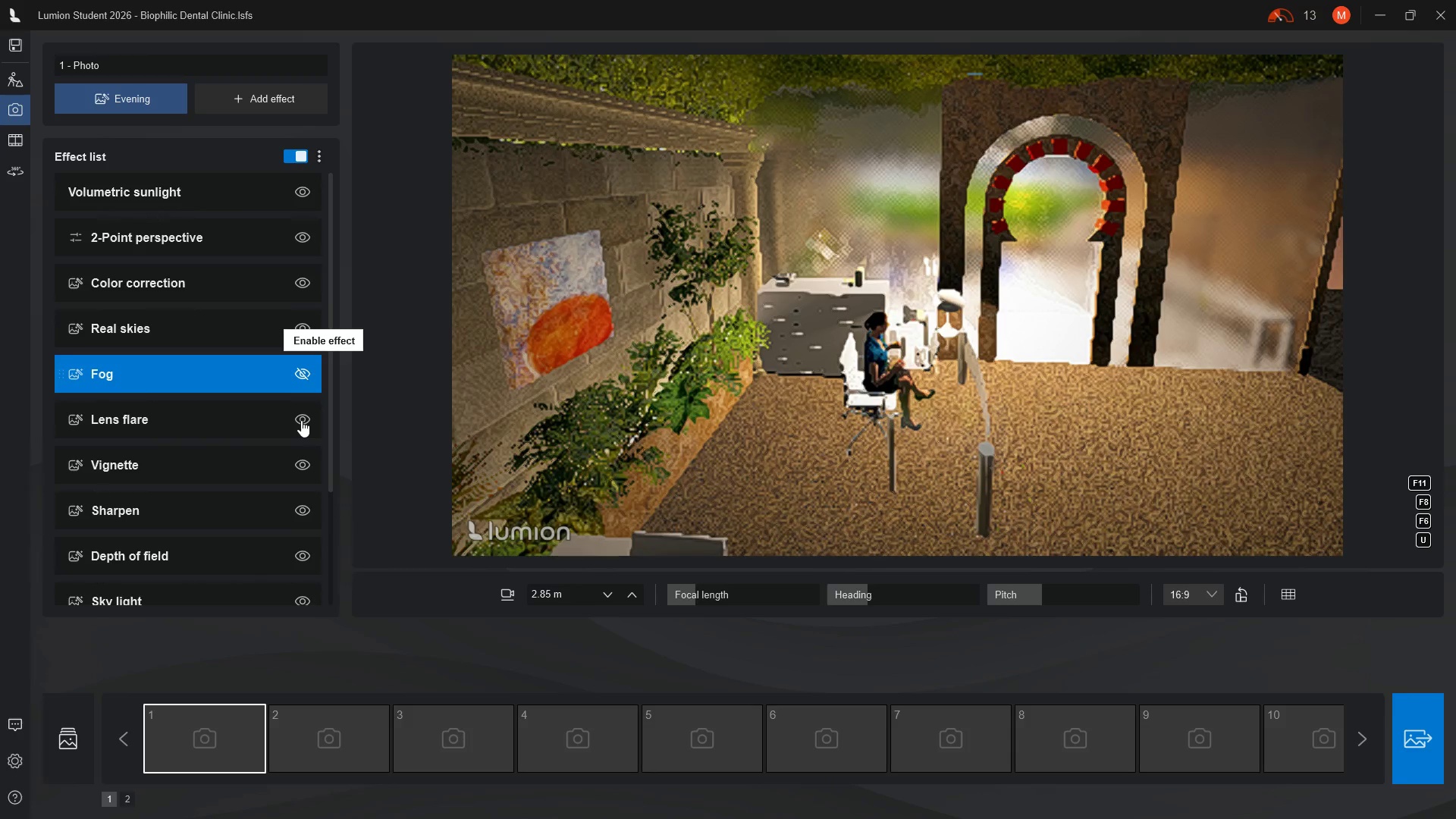 
left_click([301, 420])
 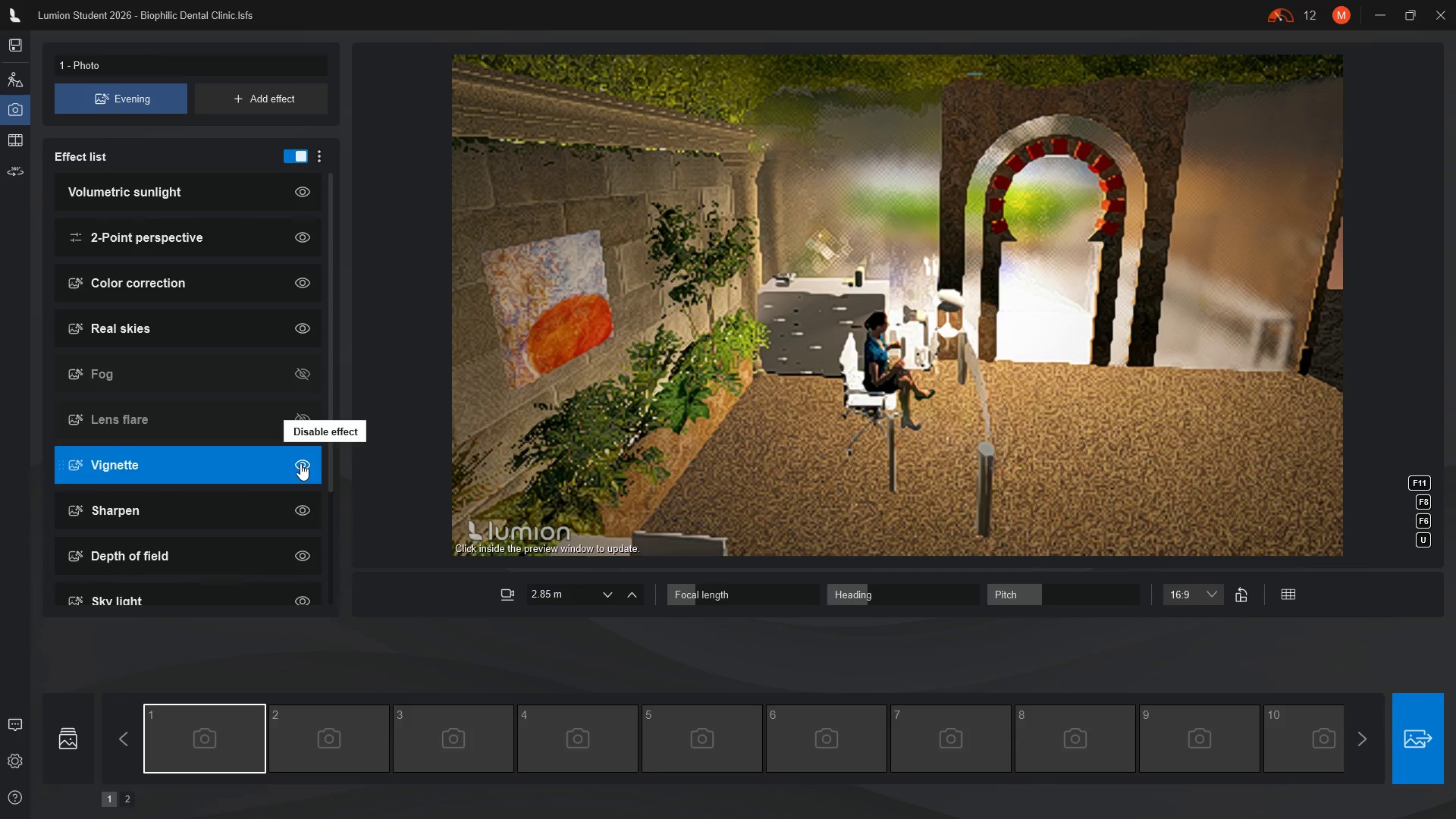 
left_click([300, 463])
 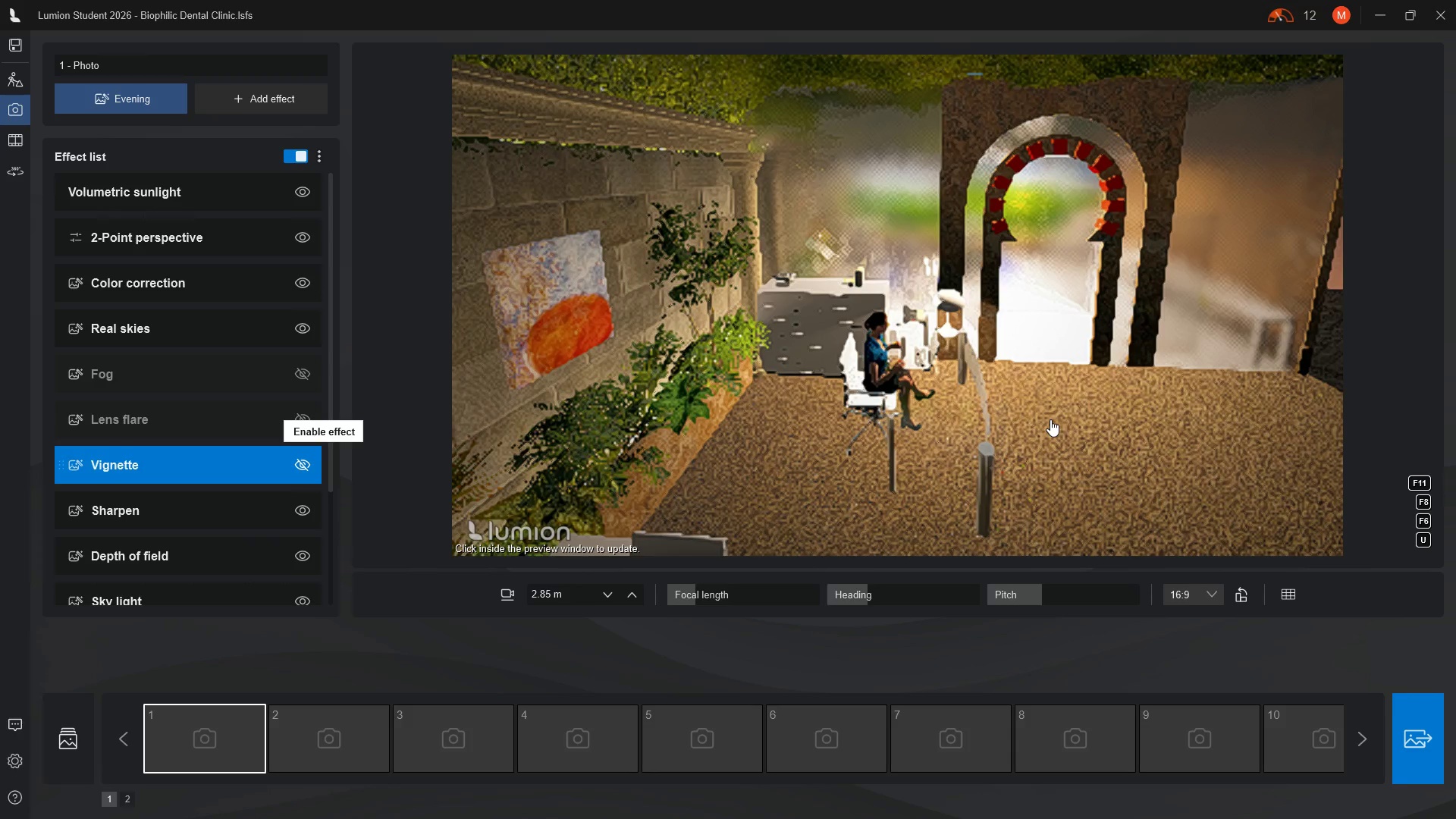 
left_click([1050, 419])
 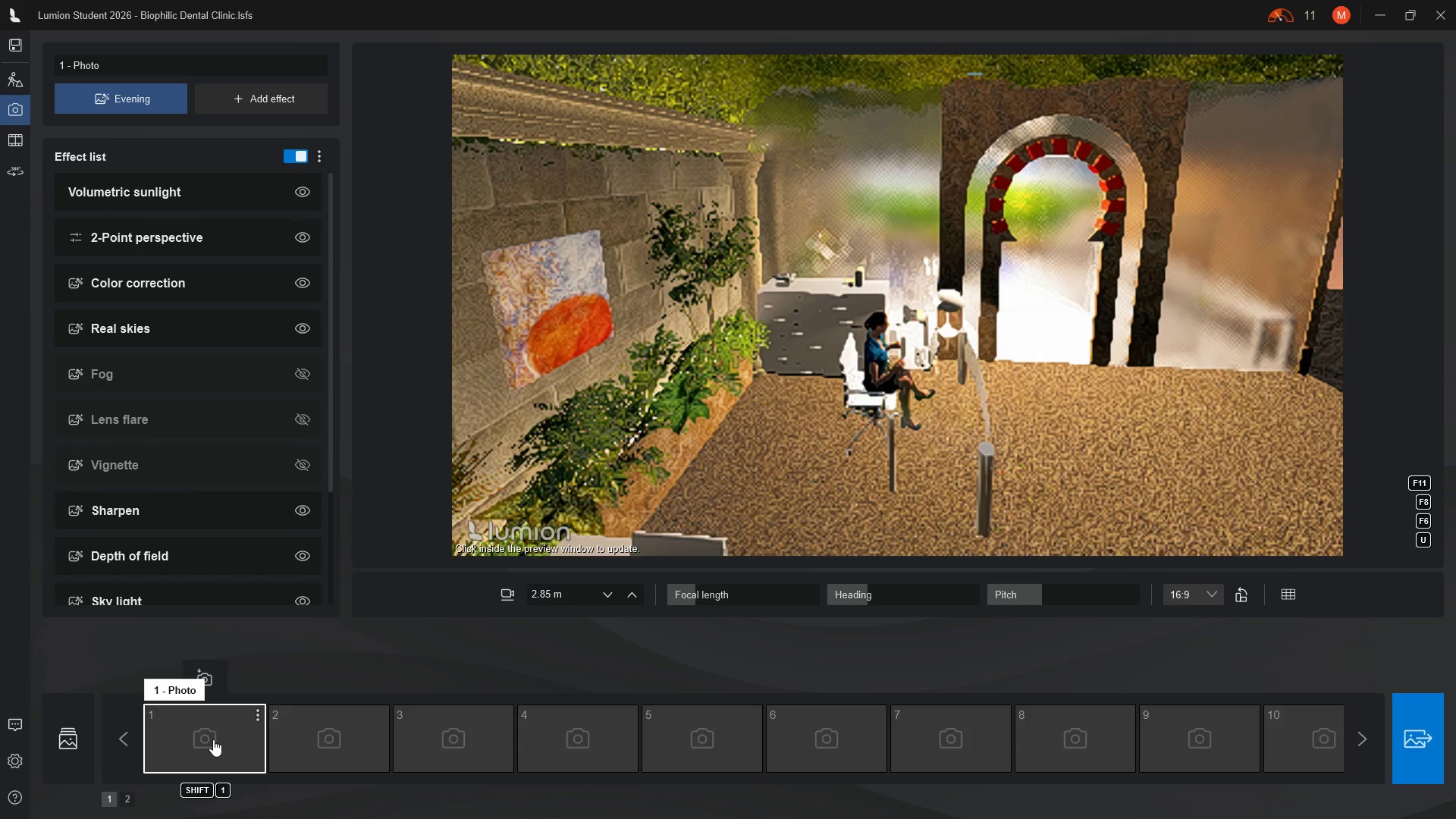 
wait(7.31)
 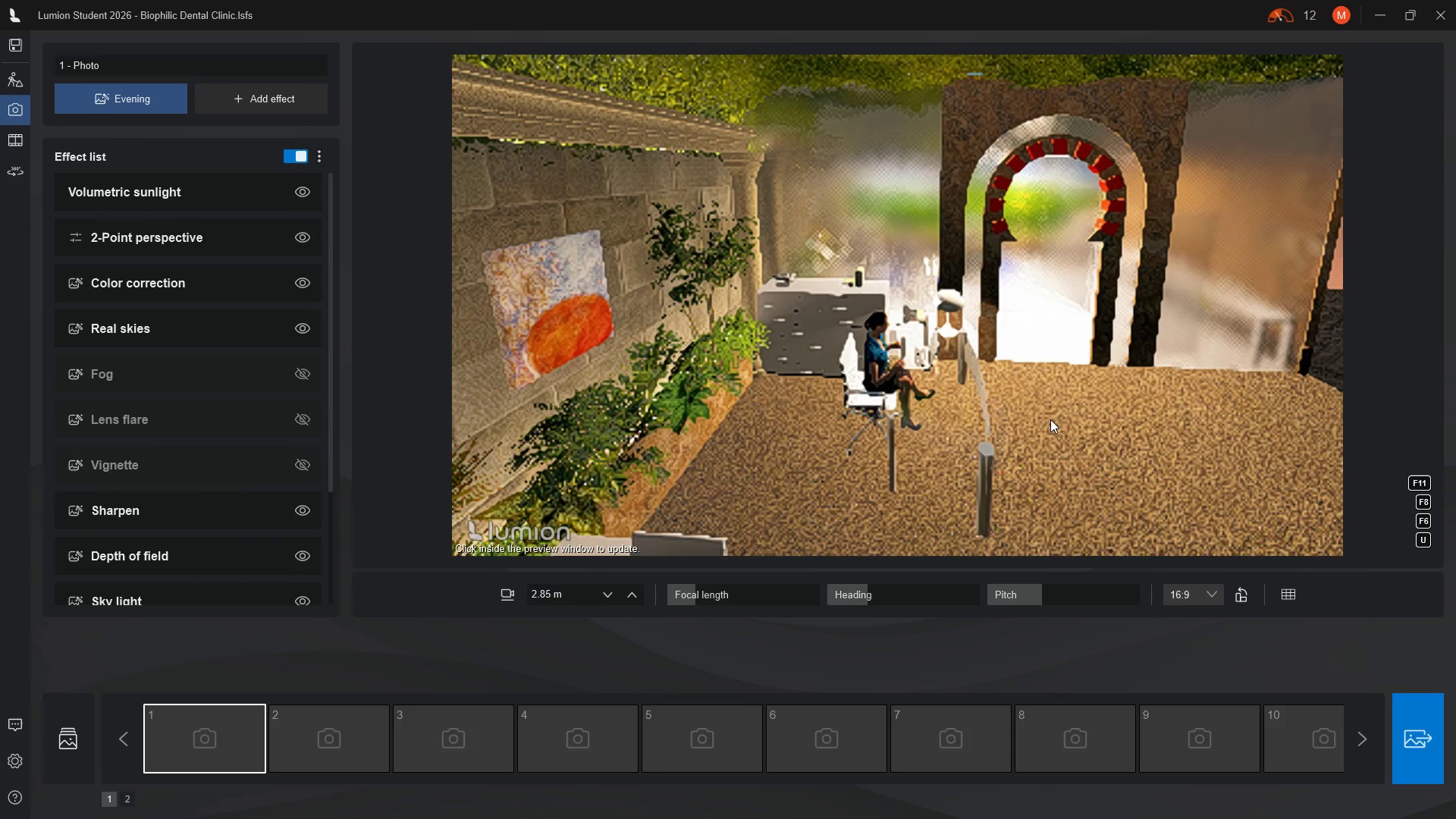 
scroll: coordinate [240, 529], scroll_direction: down, amount: 4.0
 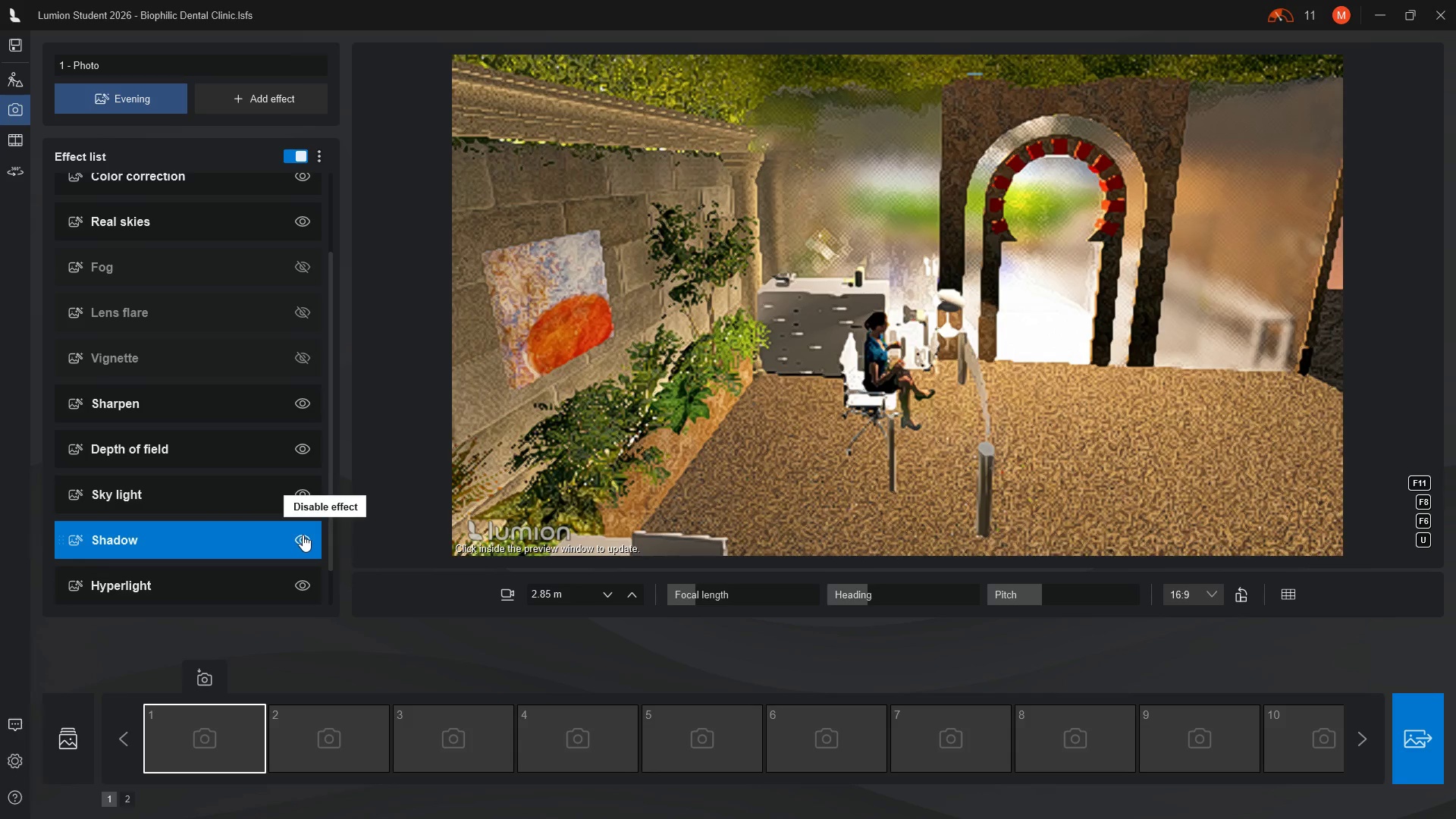 
left_click([306, 540])
 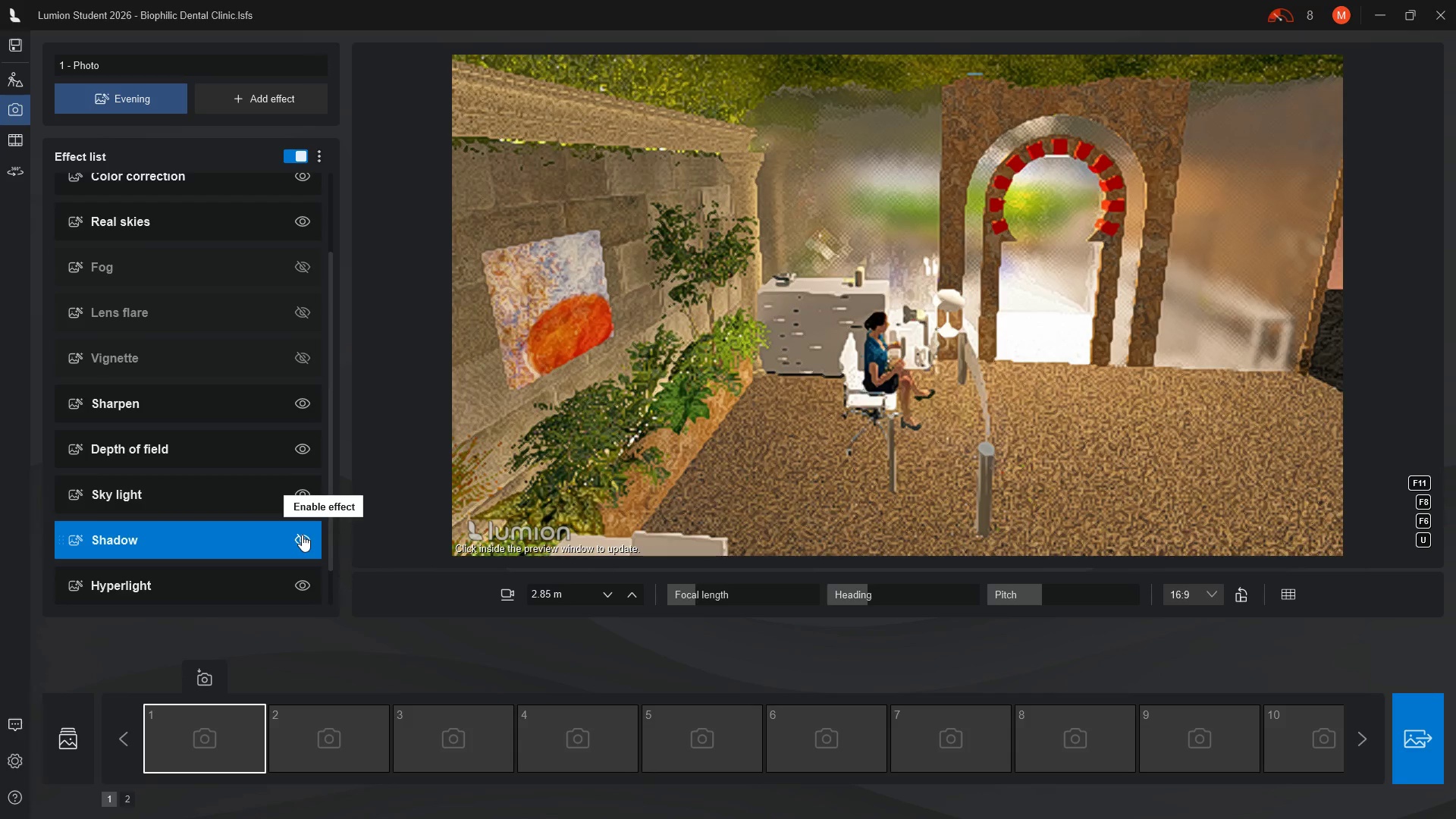 
left_click([302, 535])
 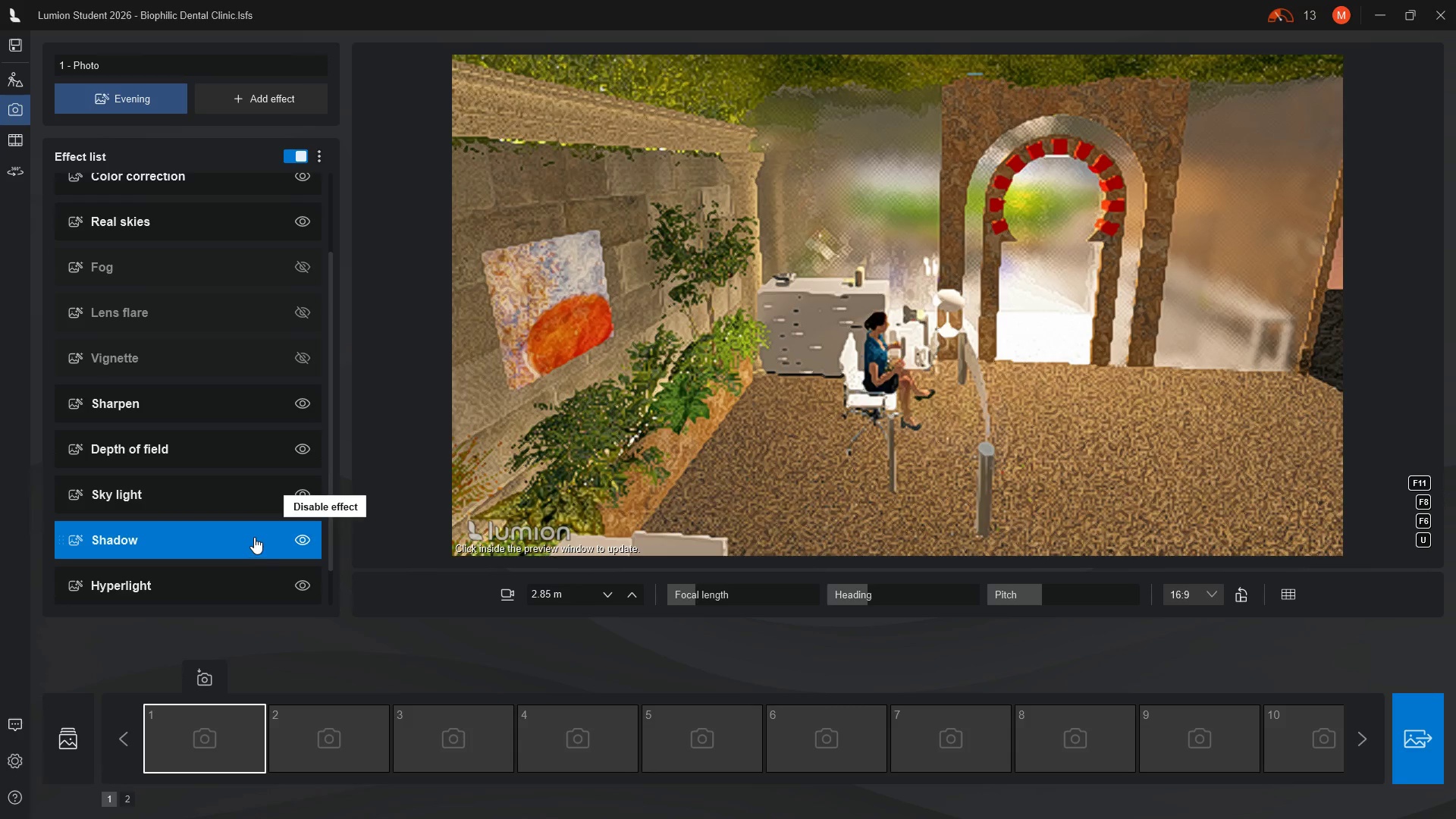 
mouse_move([223, 538])
 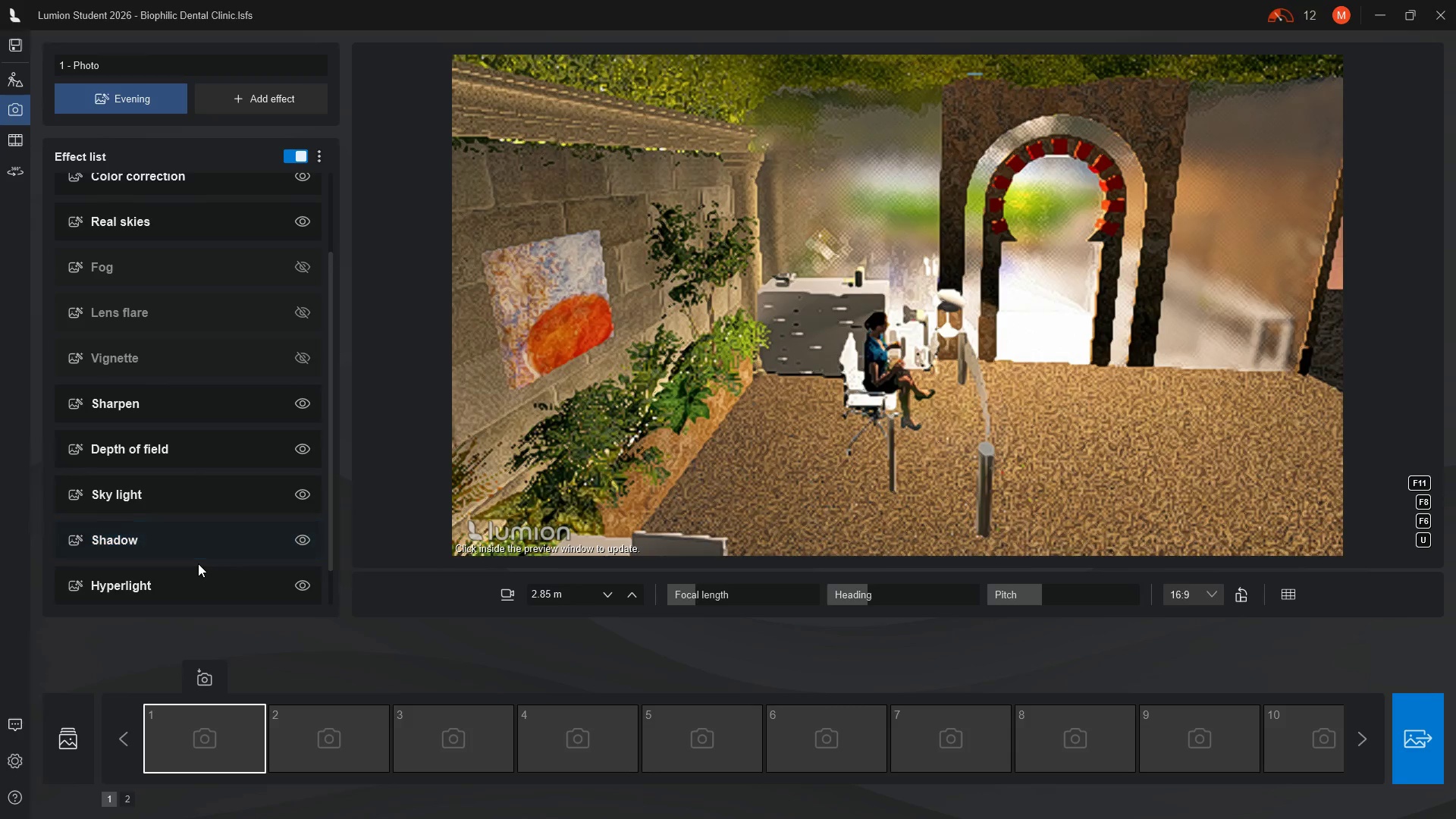 
scroll: coordinate [216, 573], scroll_direction: down, amount: 5.0
 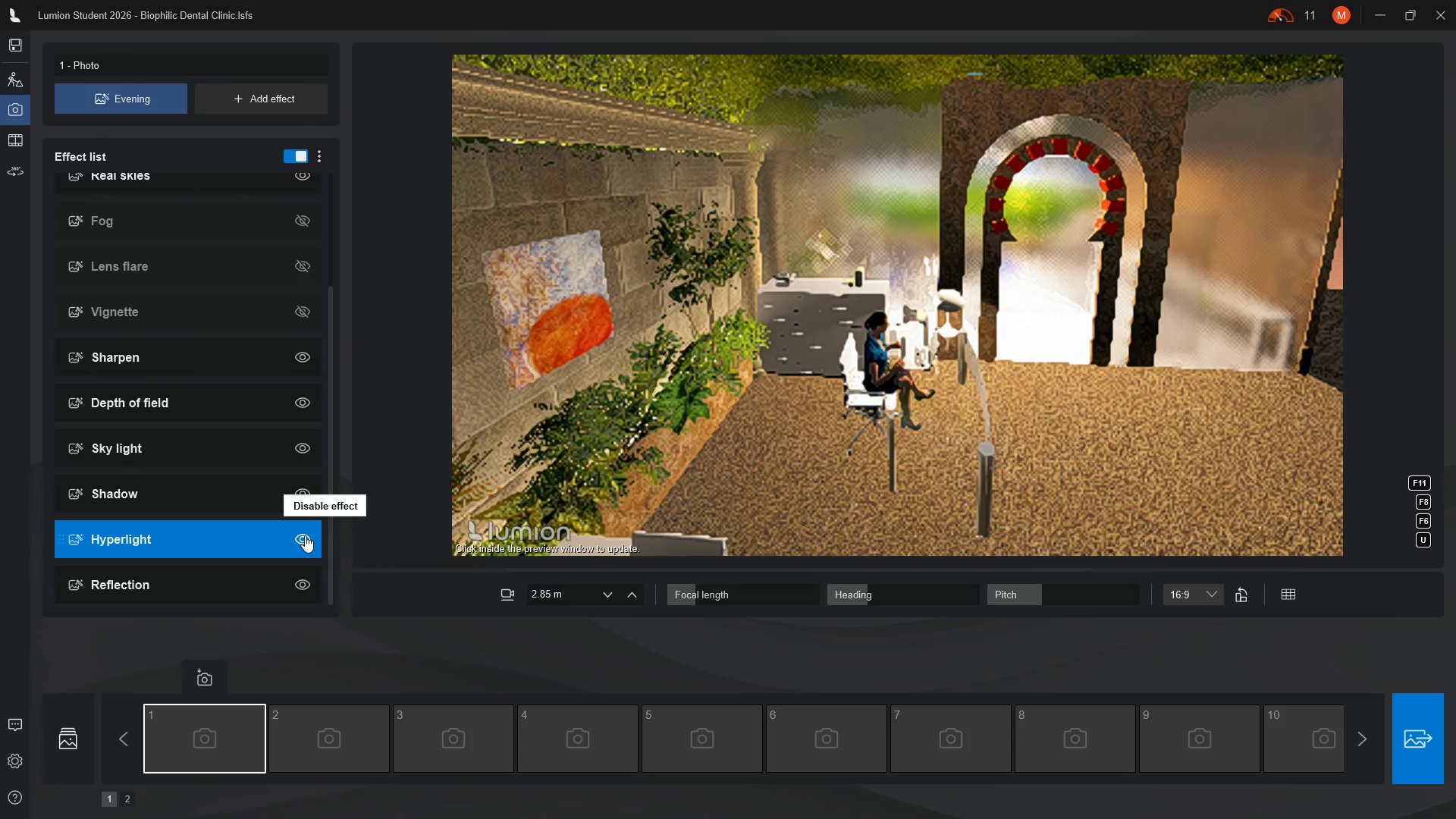 
left_click([305, 535])
 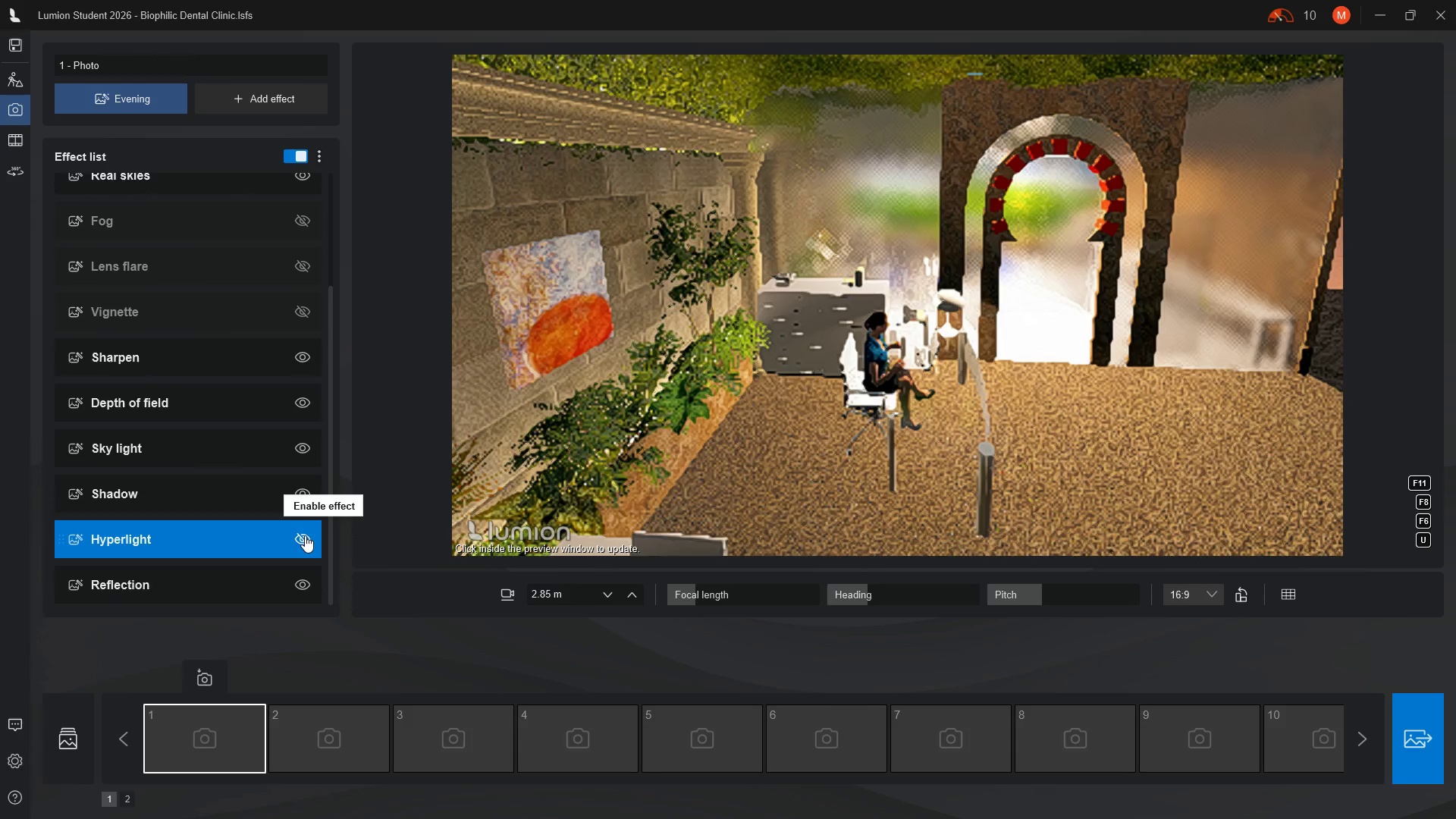 
wait(5.34)
 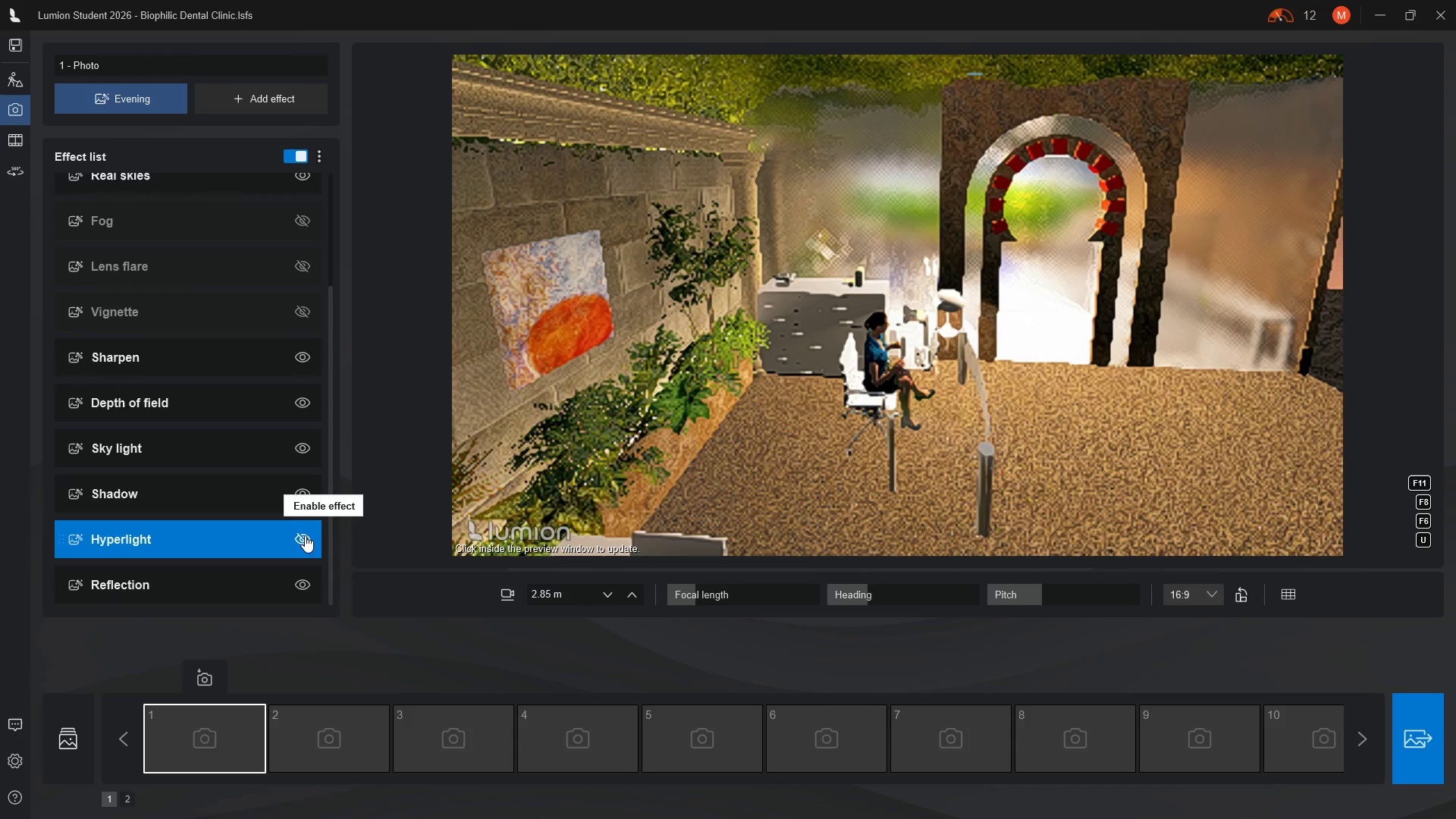 
left_click([835, 433])
 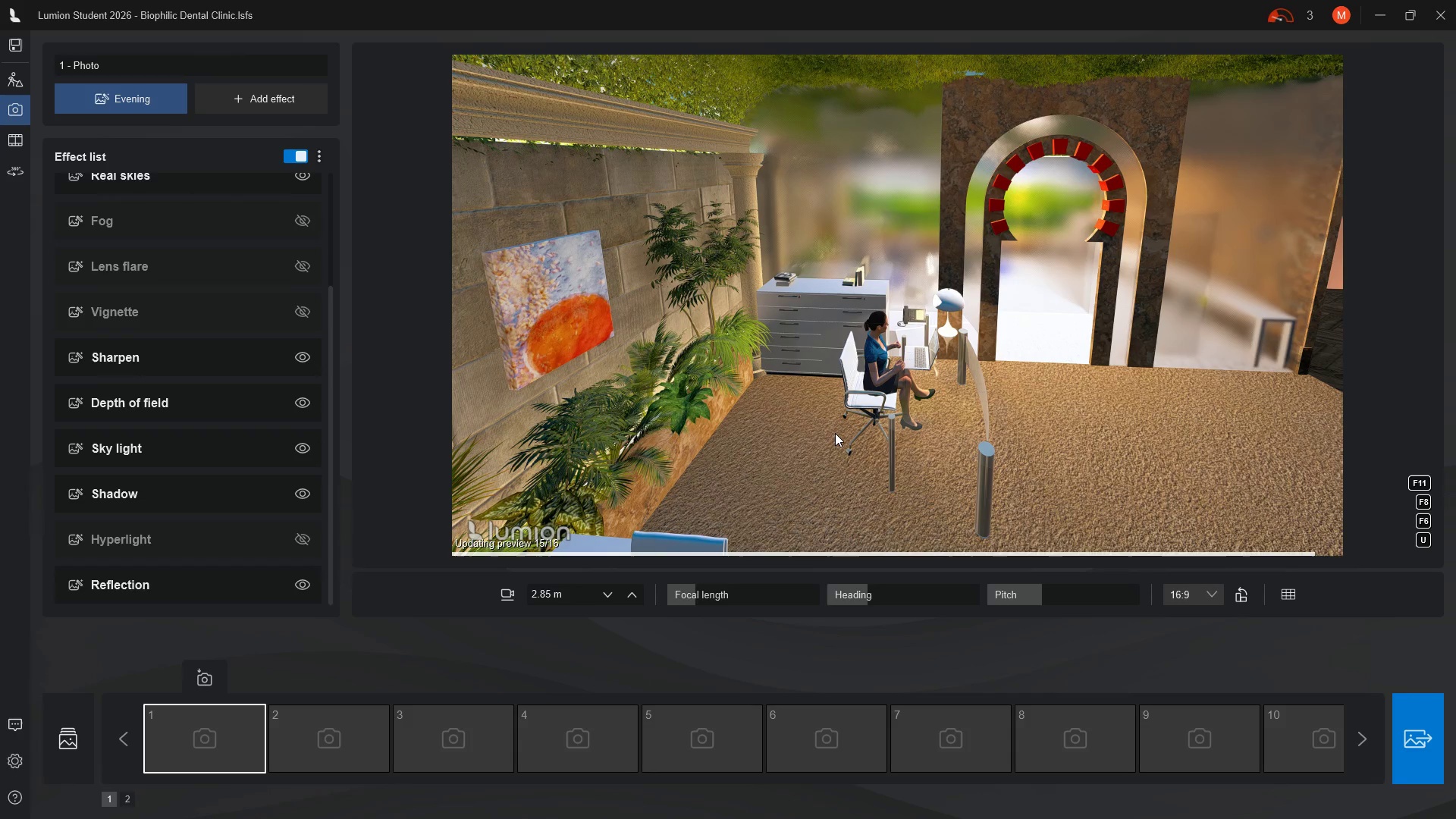 
wait(9.97)
 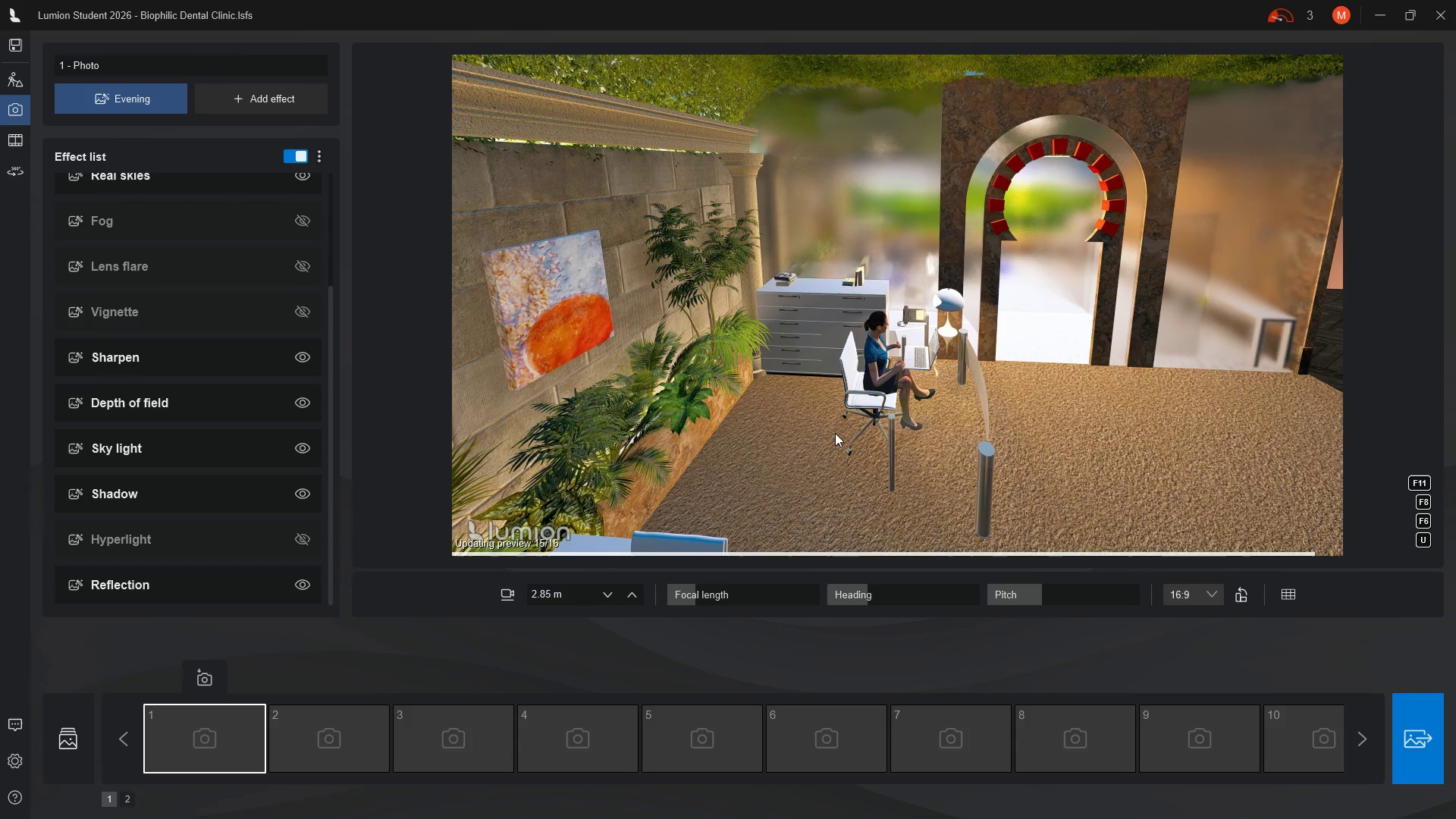 
type(dddd)
 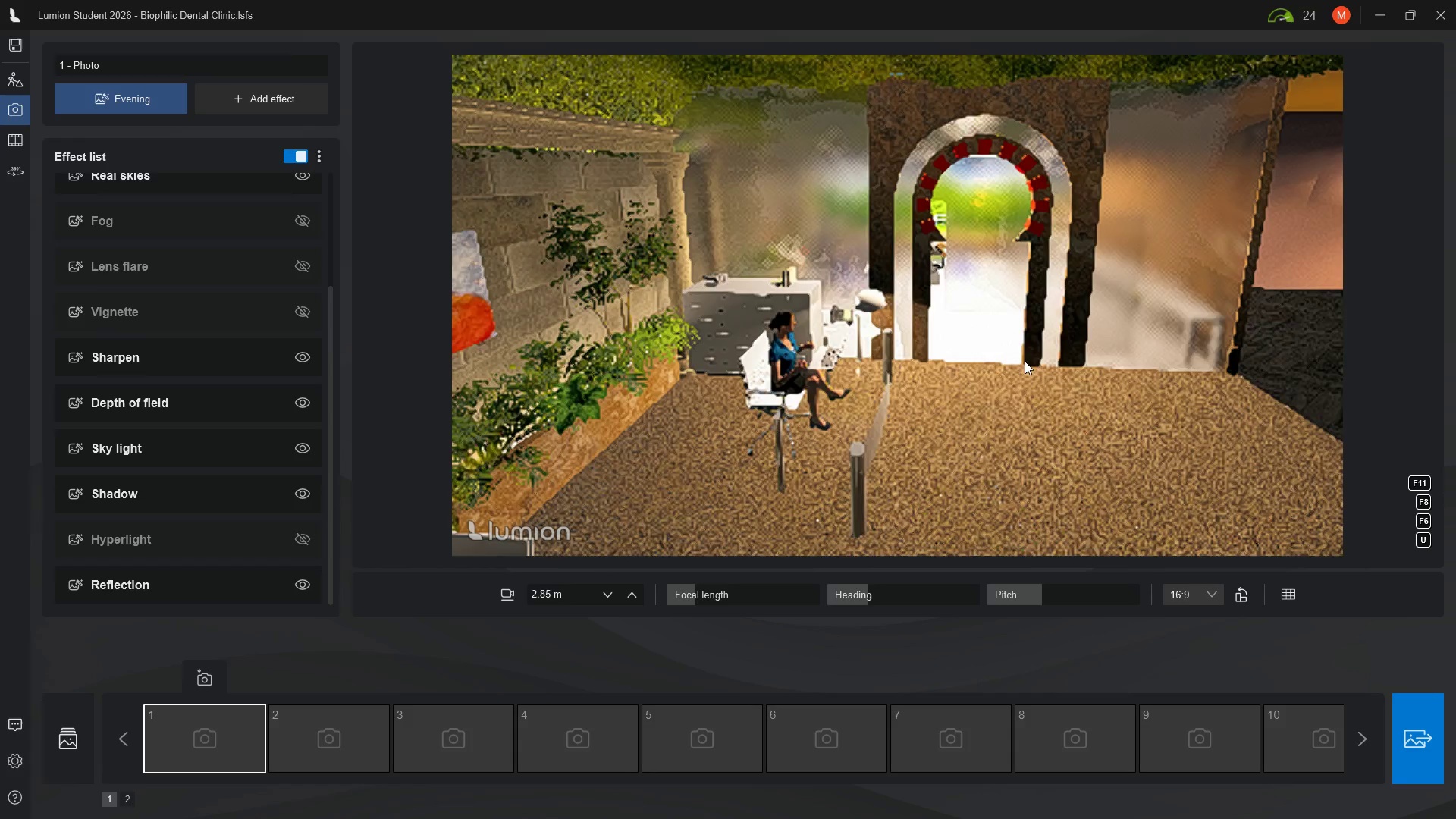 
hold_key(key=D, duration=0.36)
 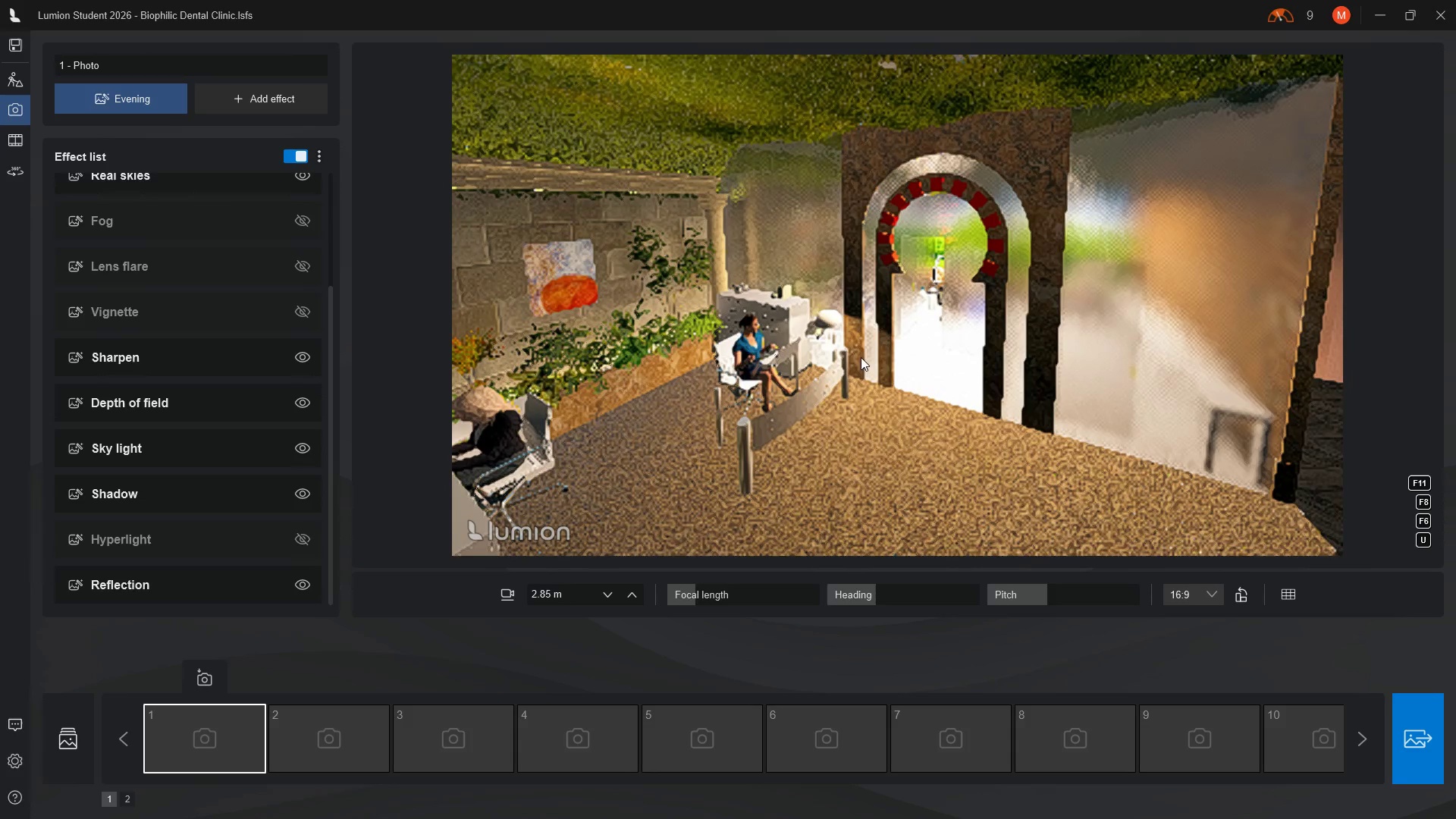 
scroll: coordinate [1002, 362], scroll_direction: up, amount: 2.0
 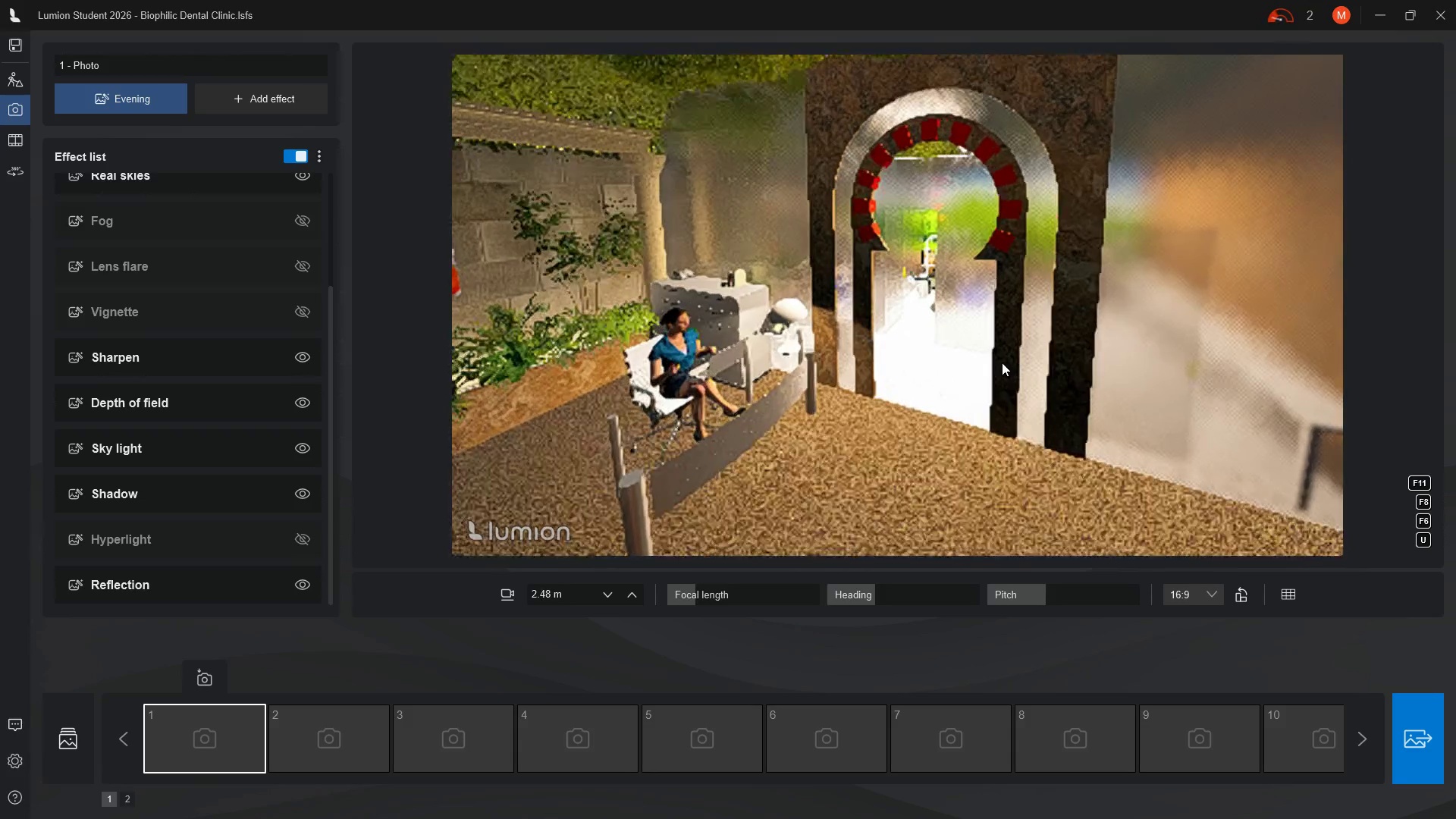 
scroll: coordinate [1002, 362], scroll_direction: down, amount: 1.0
 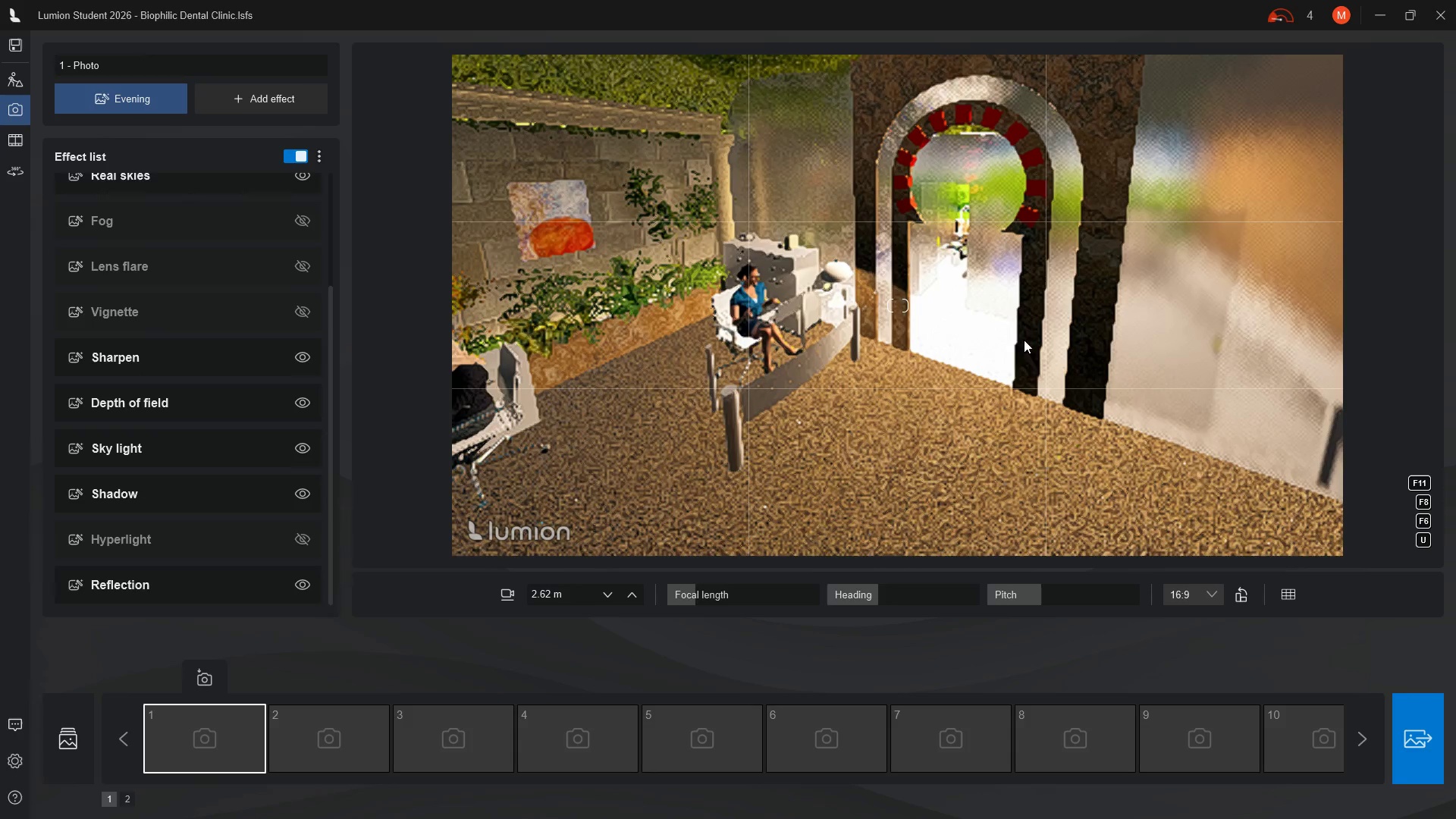 
wait(7.41)
 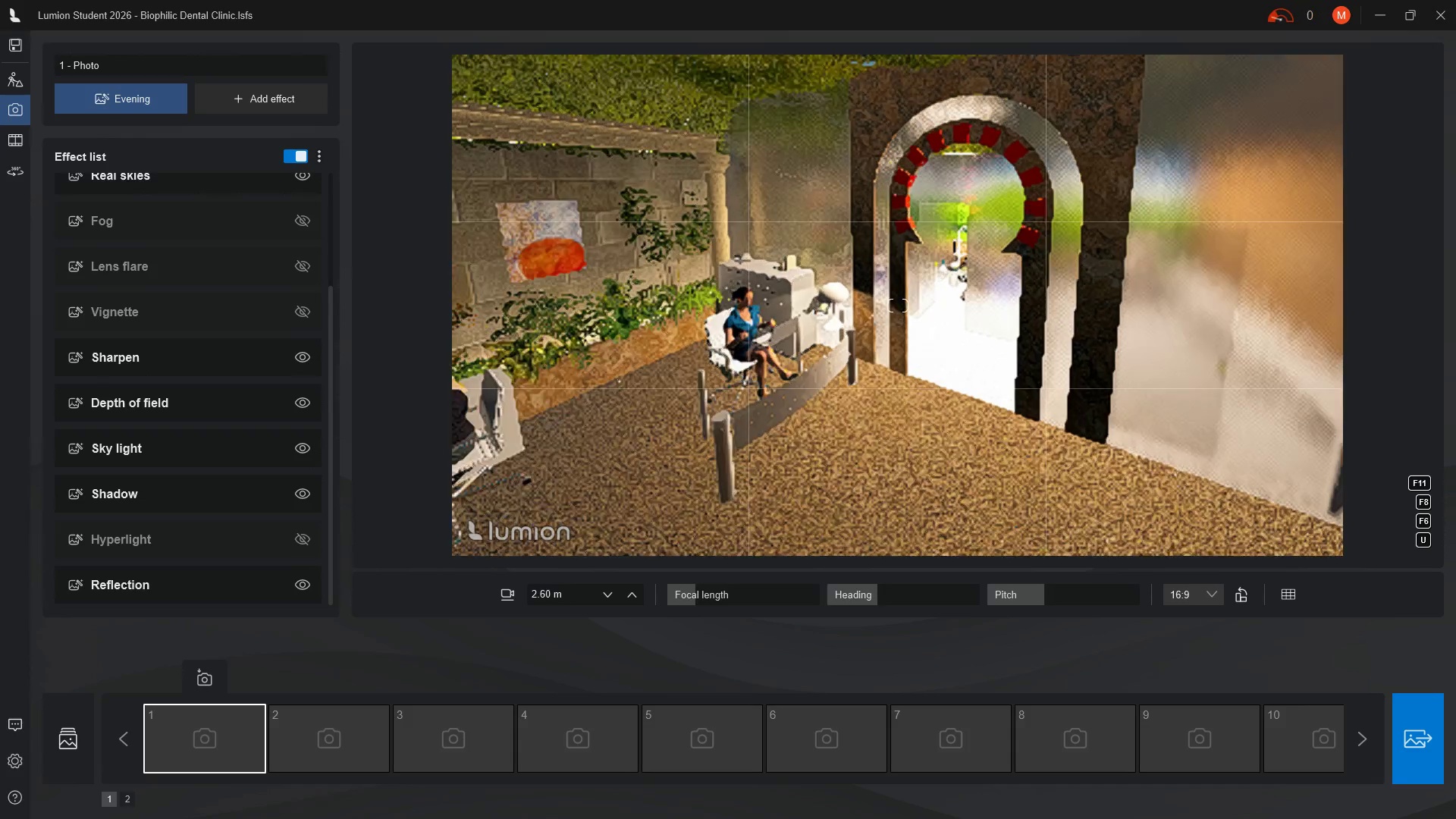 
right_click([896, 381])
 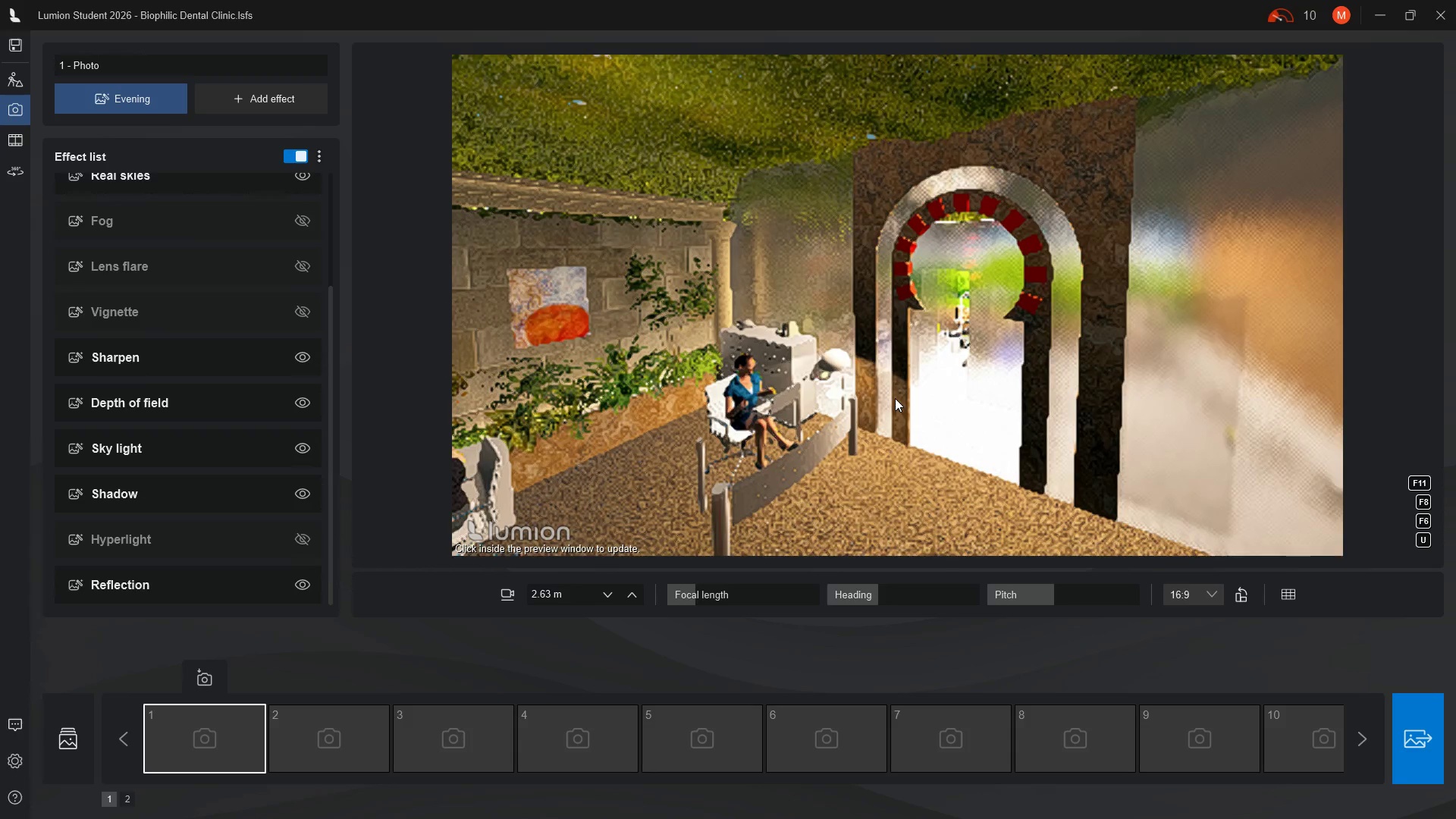 
type(ee)
 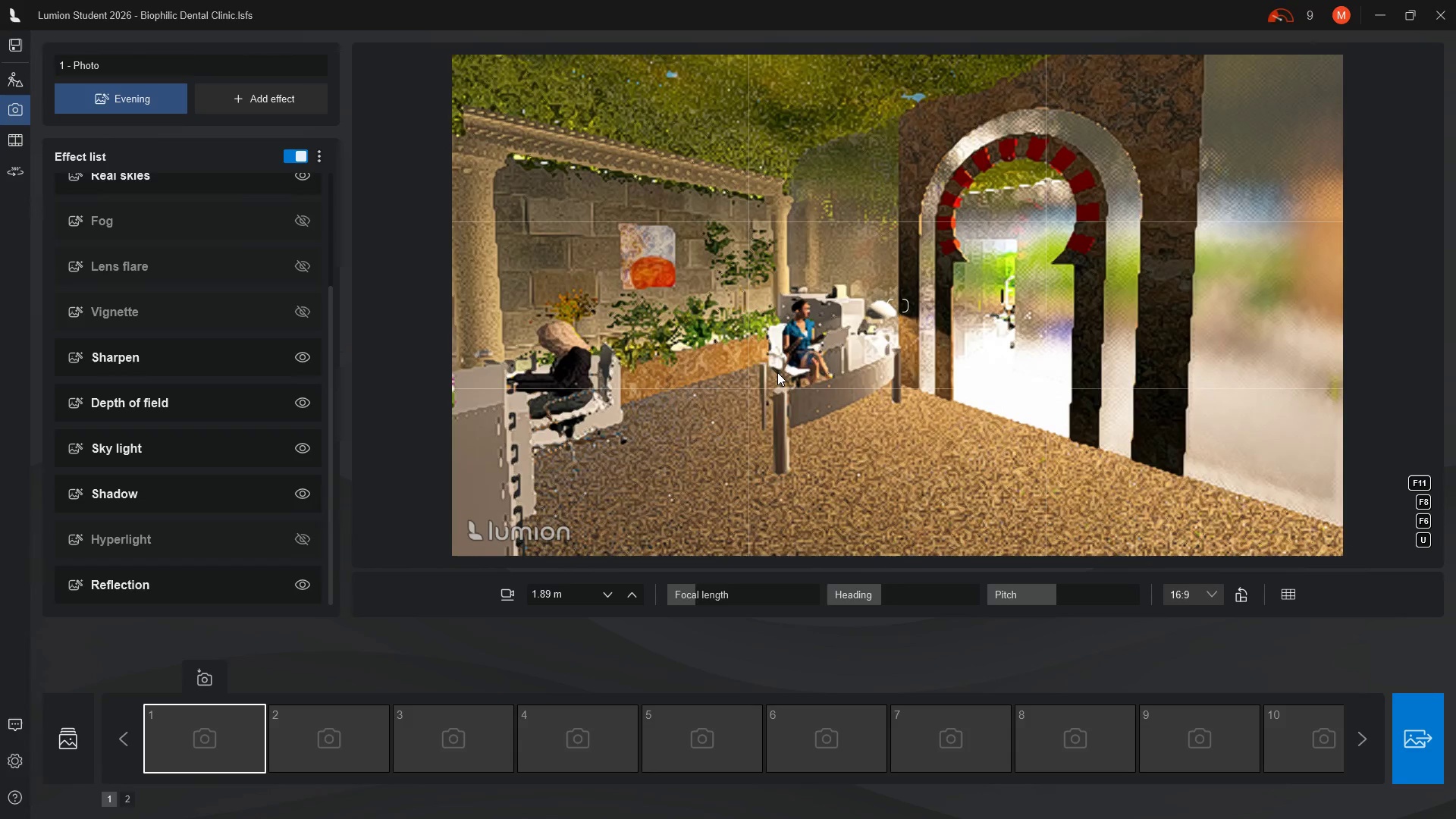 
wait(11.39)
 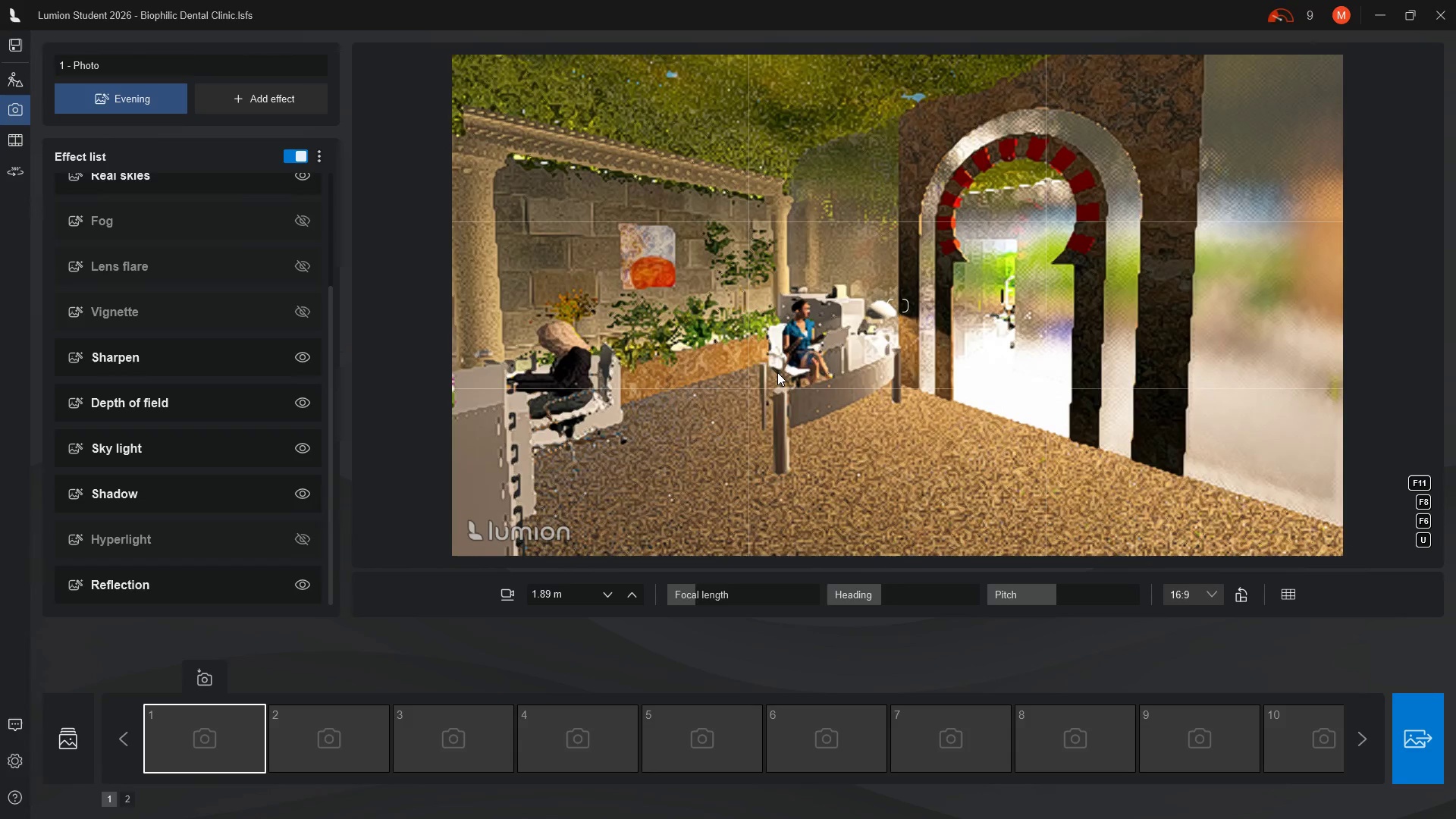 
right_click([905, 396])
 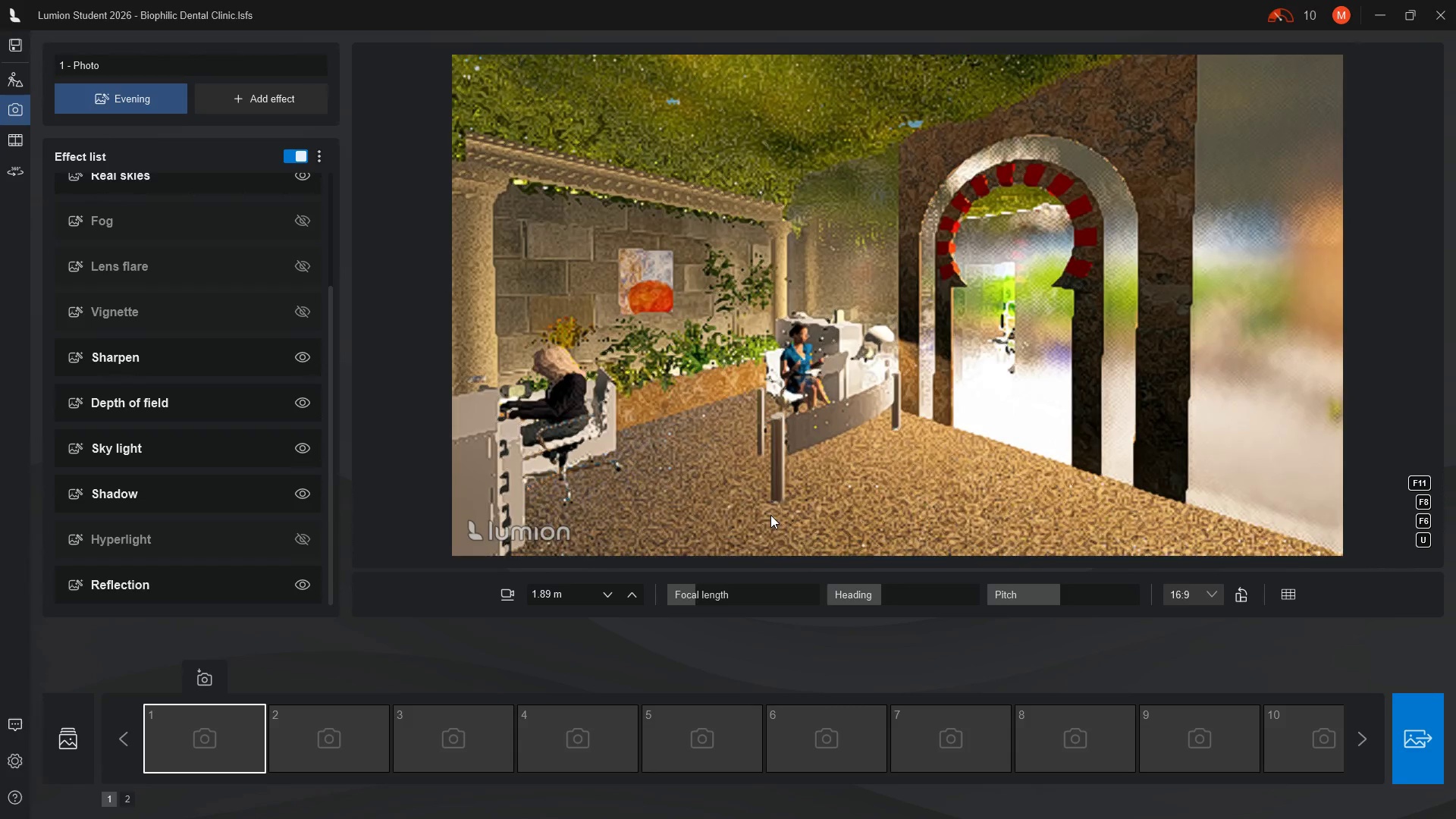 
left_click([770, 515])
 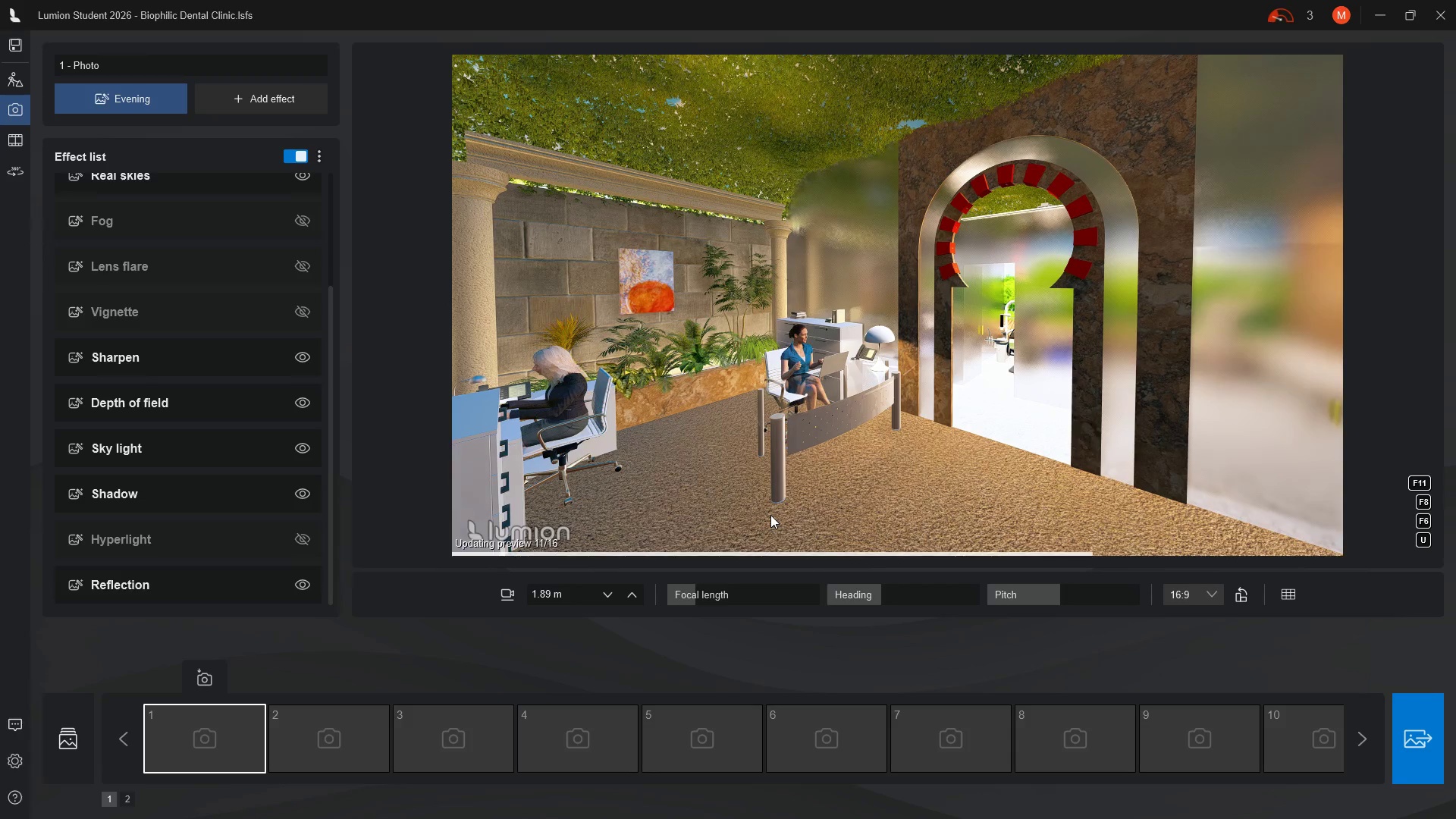 
wait(8.73)
 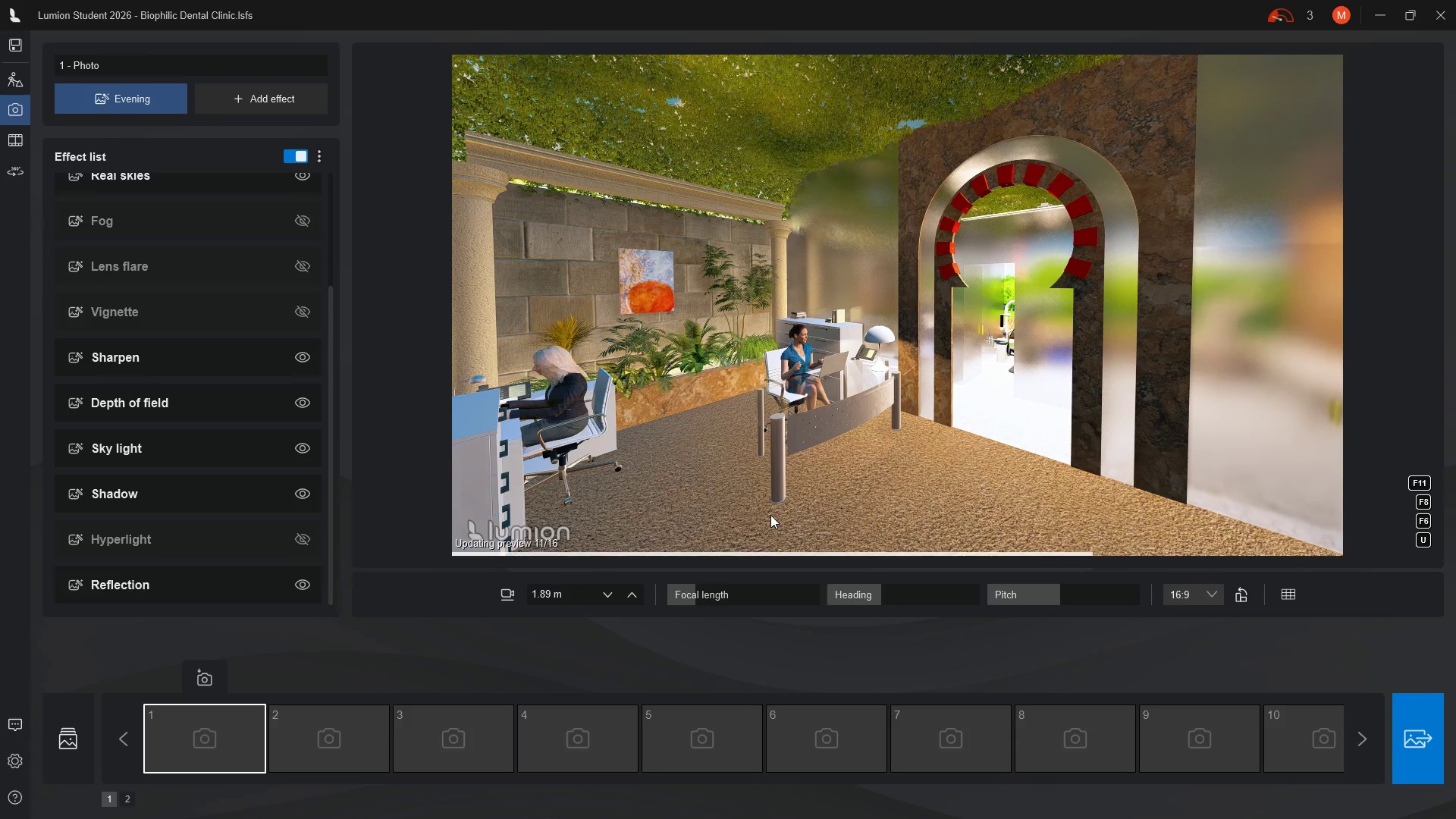 
mouse_move([1189, 601])
 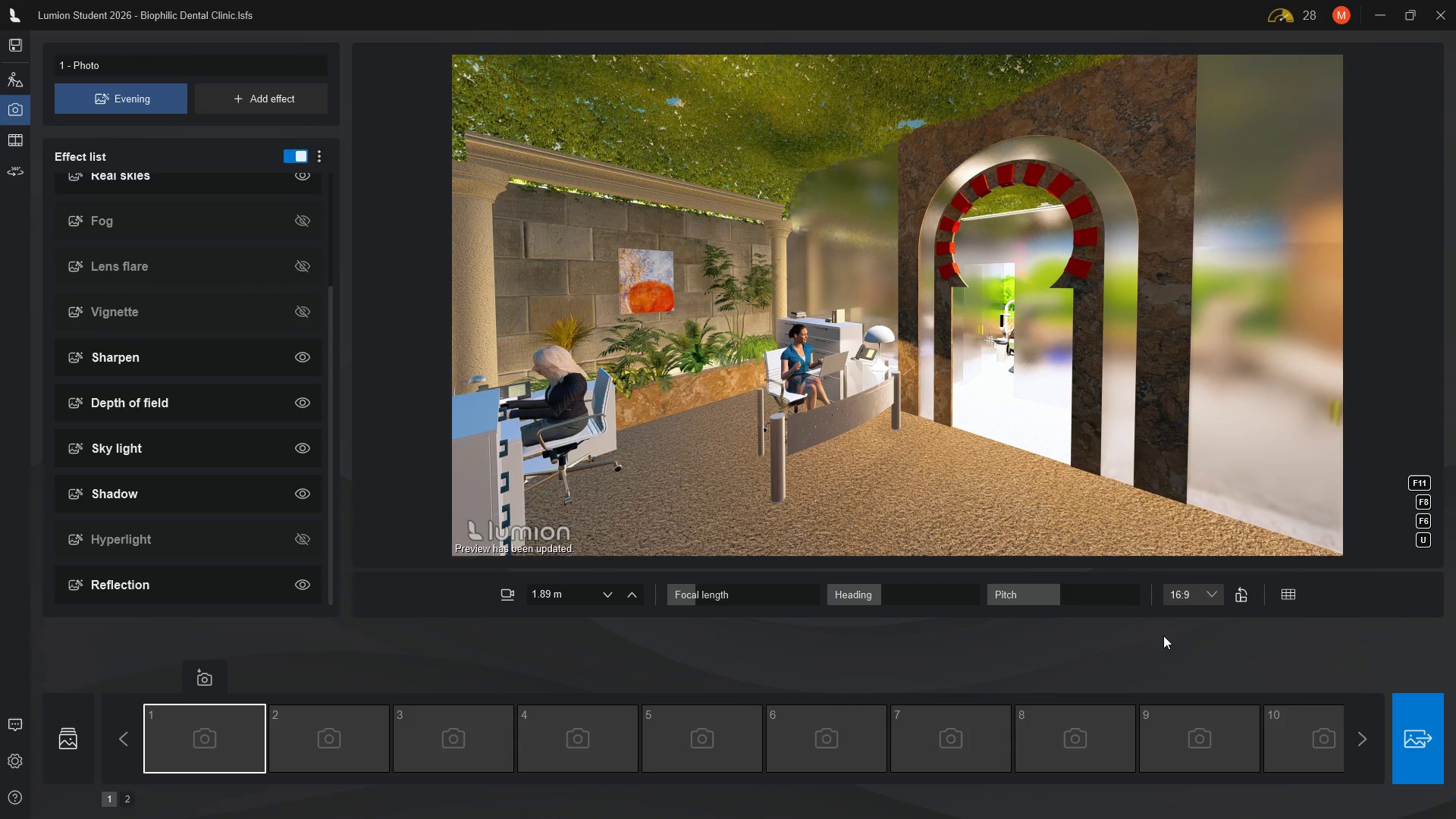 
mouse_move([1396, 750])
 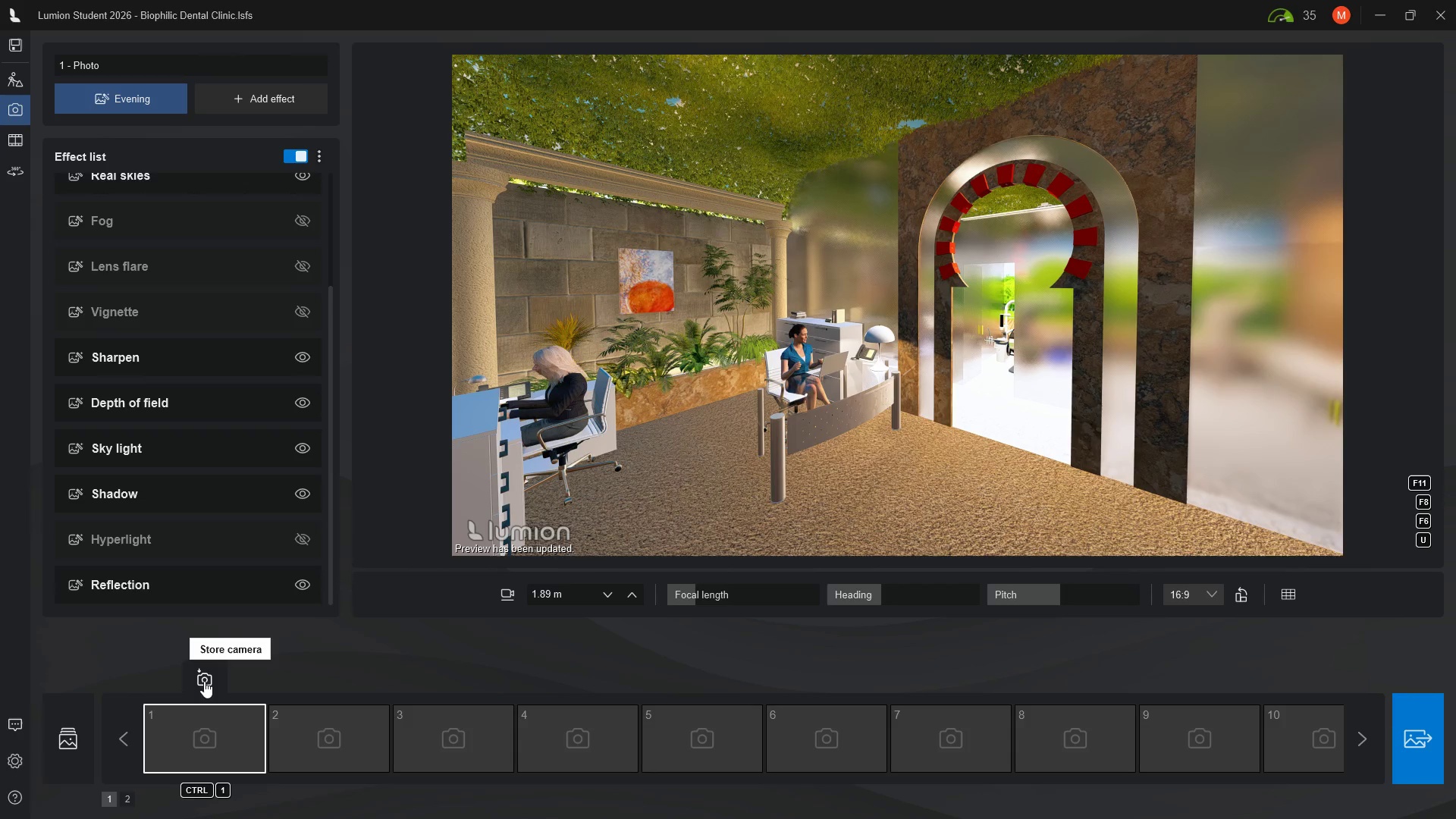 
wait(5.25)
 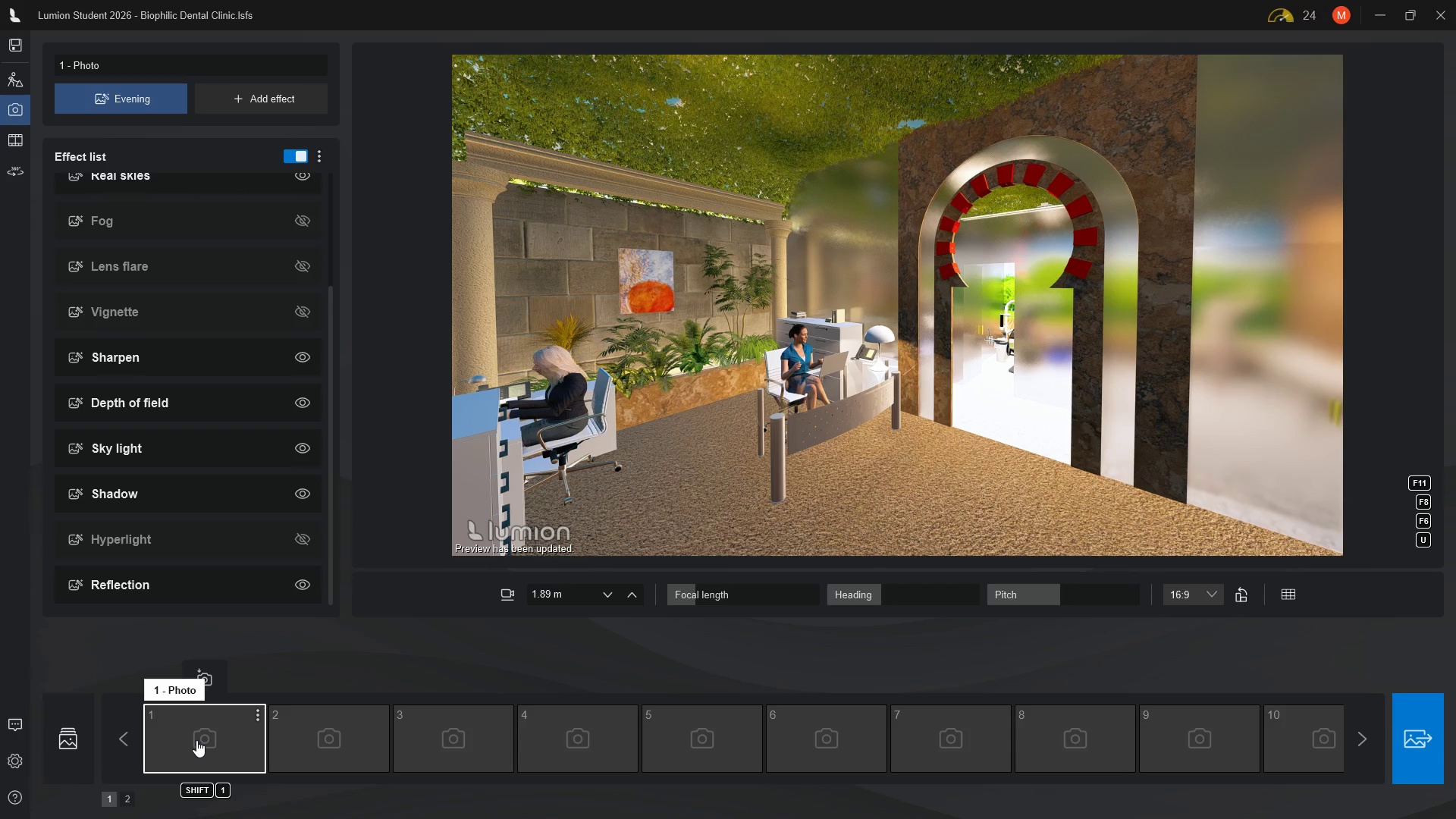 
left_click([204, 681])
 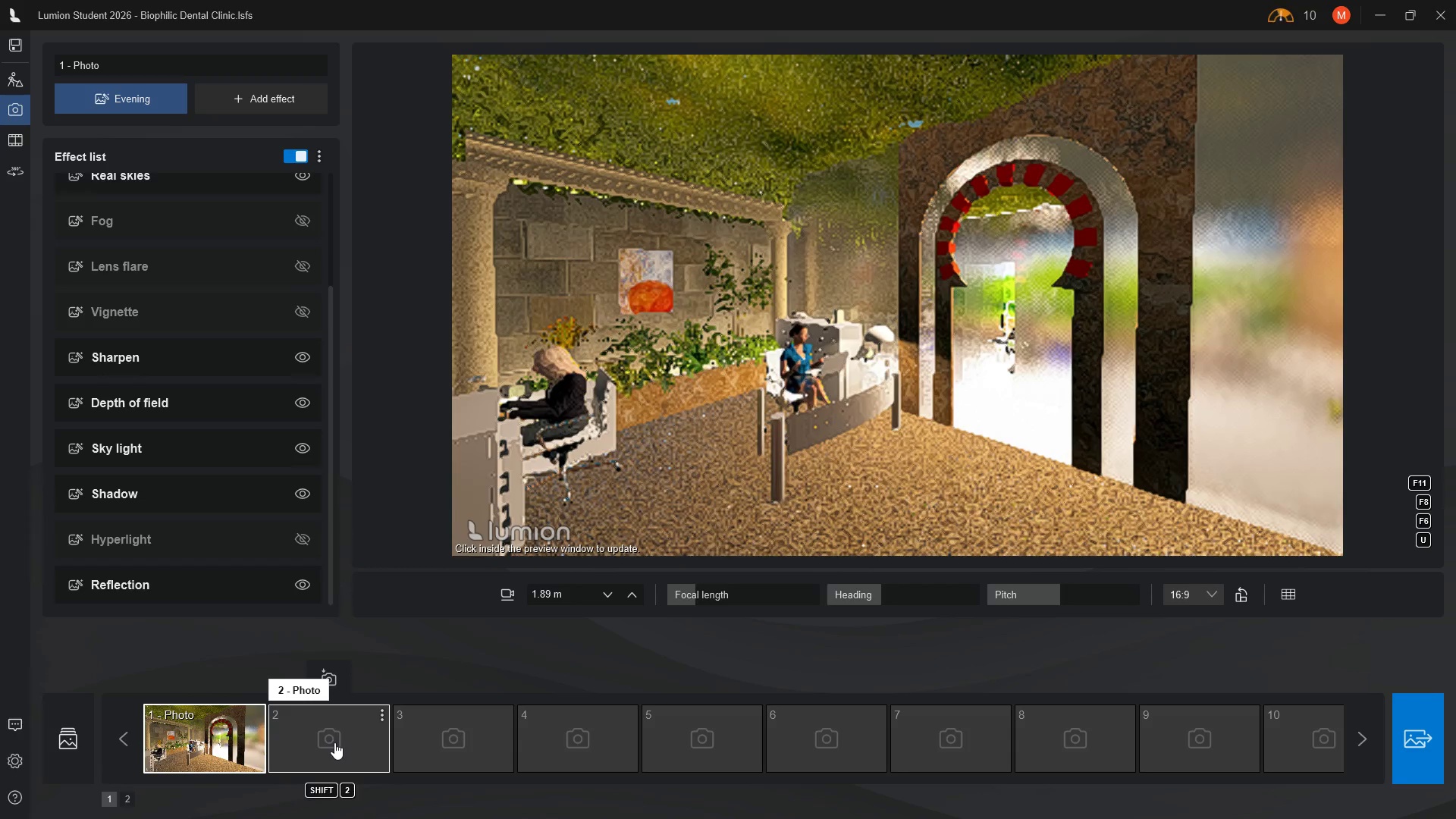 
left_click([334, 742])
 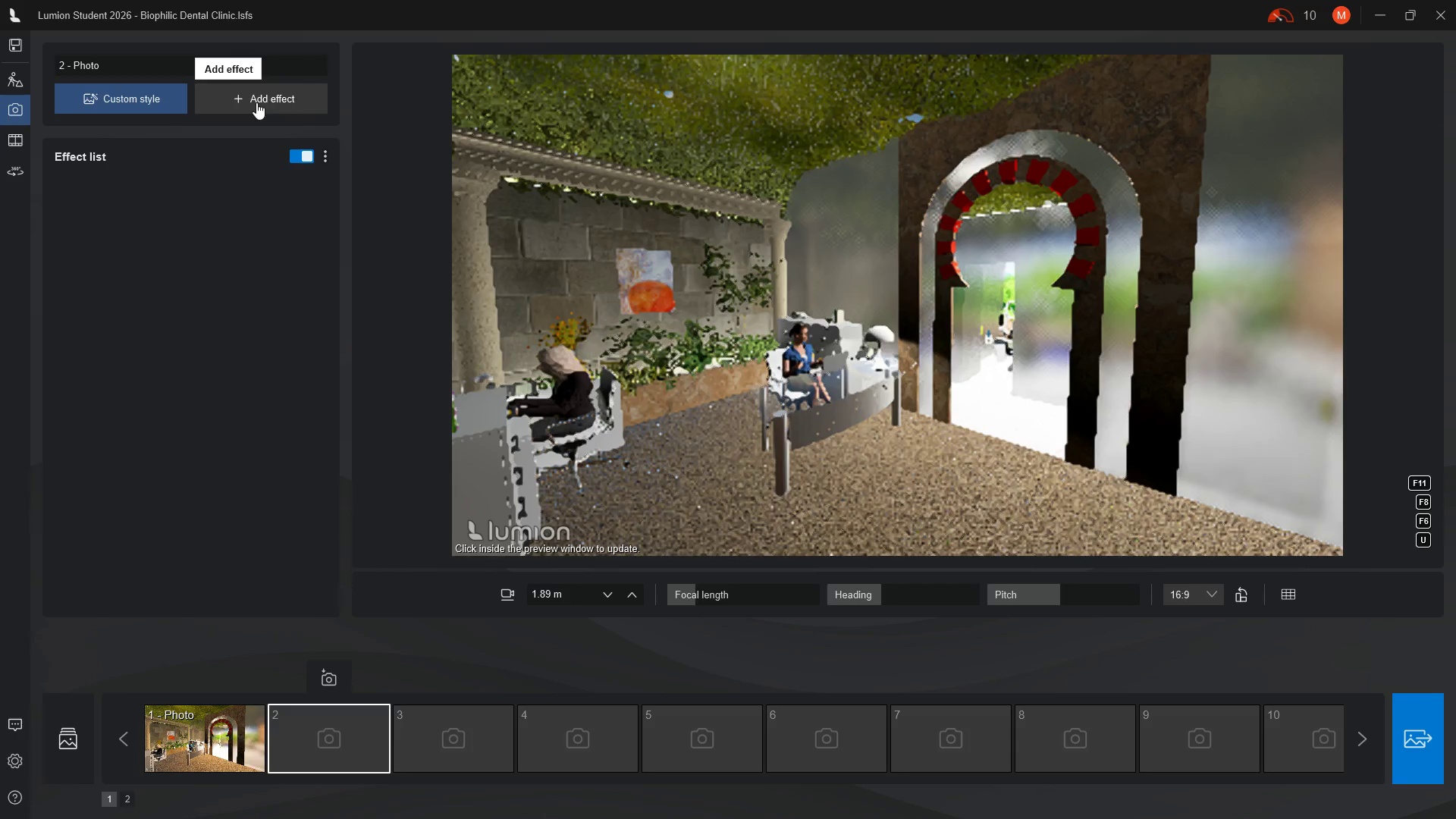 
wait(8.5)
 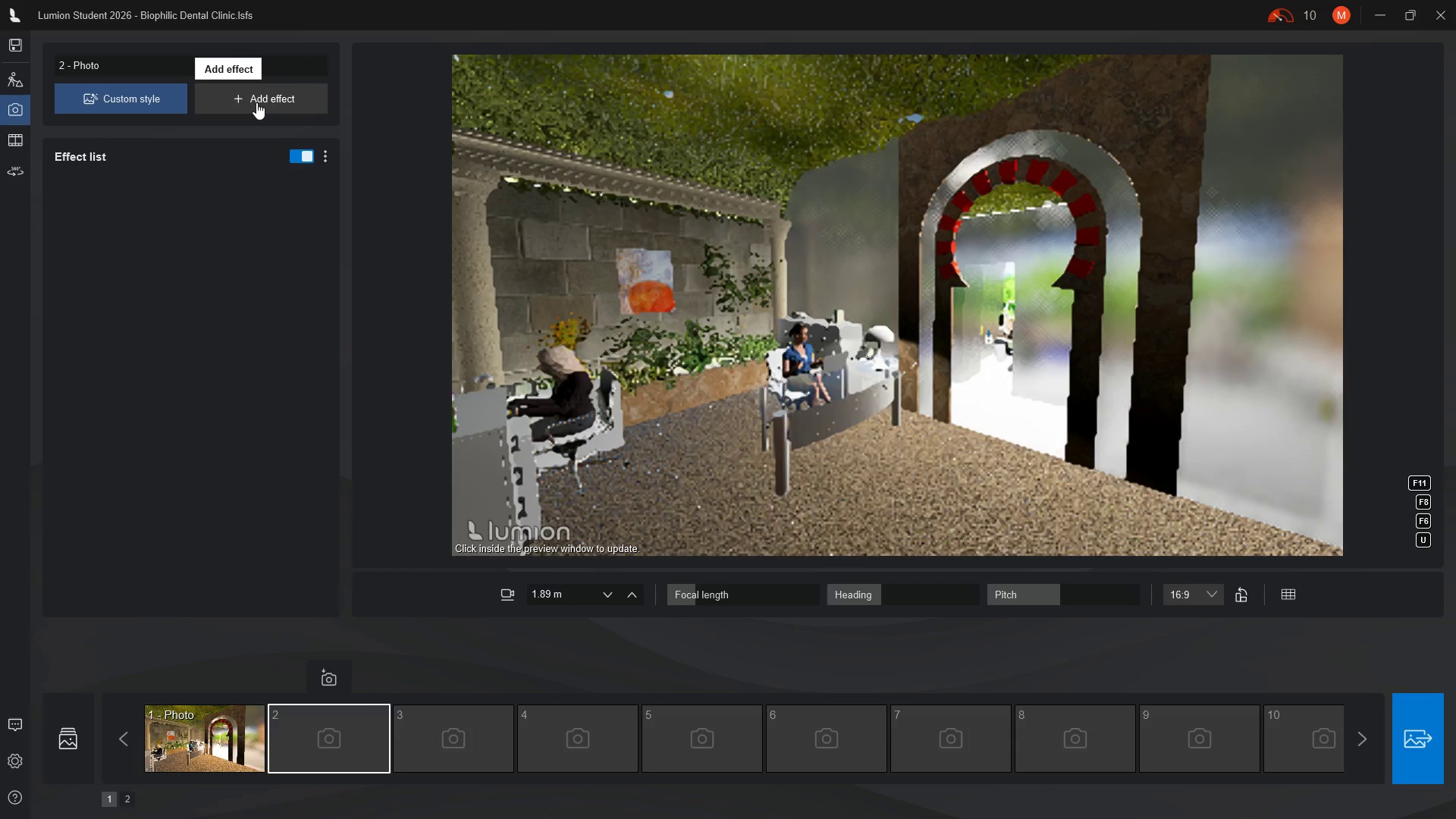 
left_click([124, 99])
 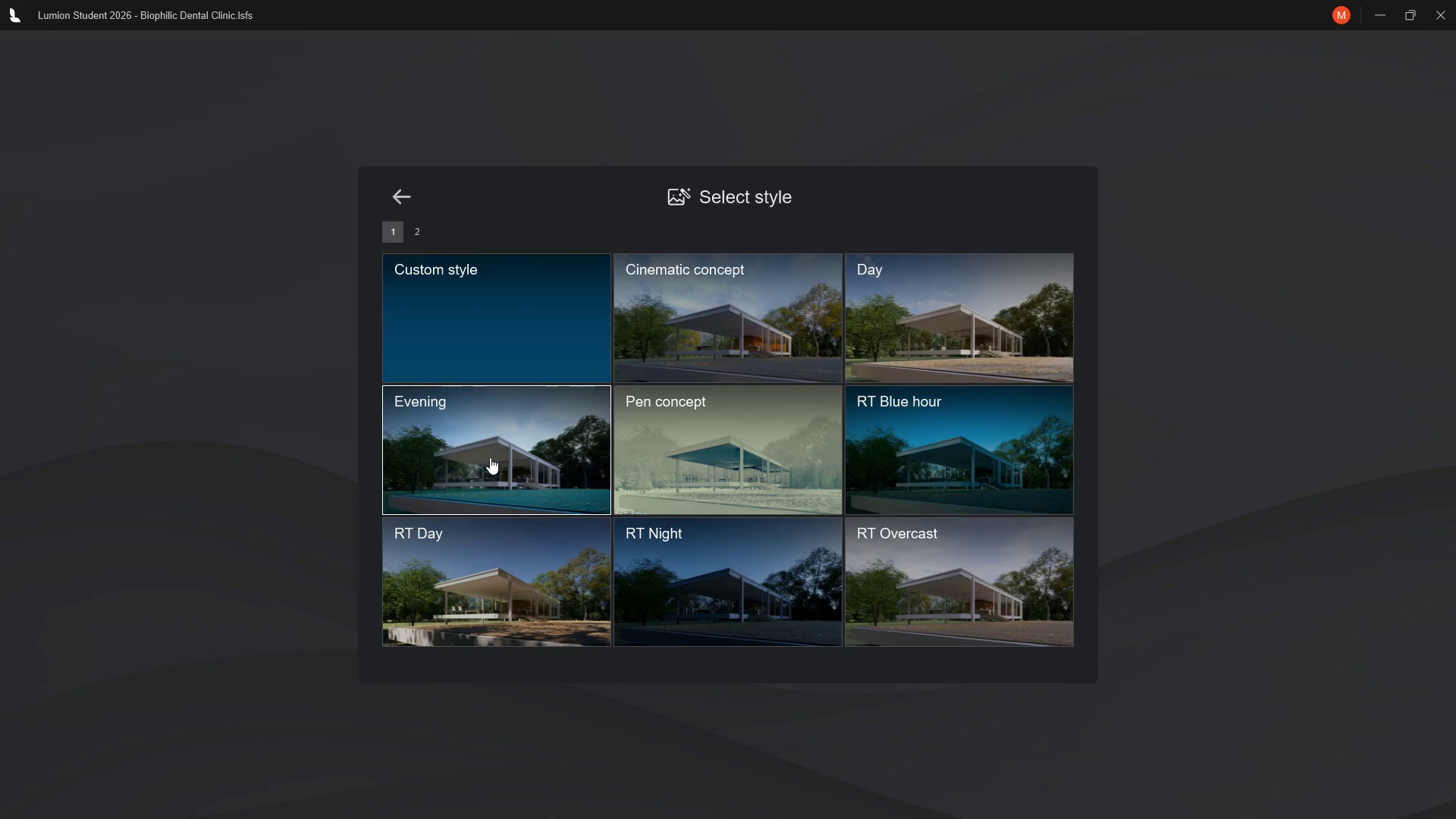 
wait(6.64)
 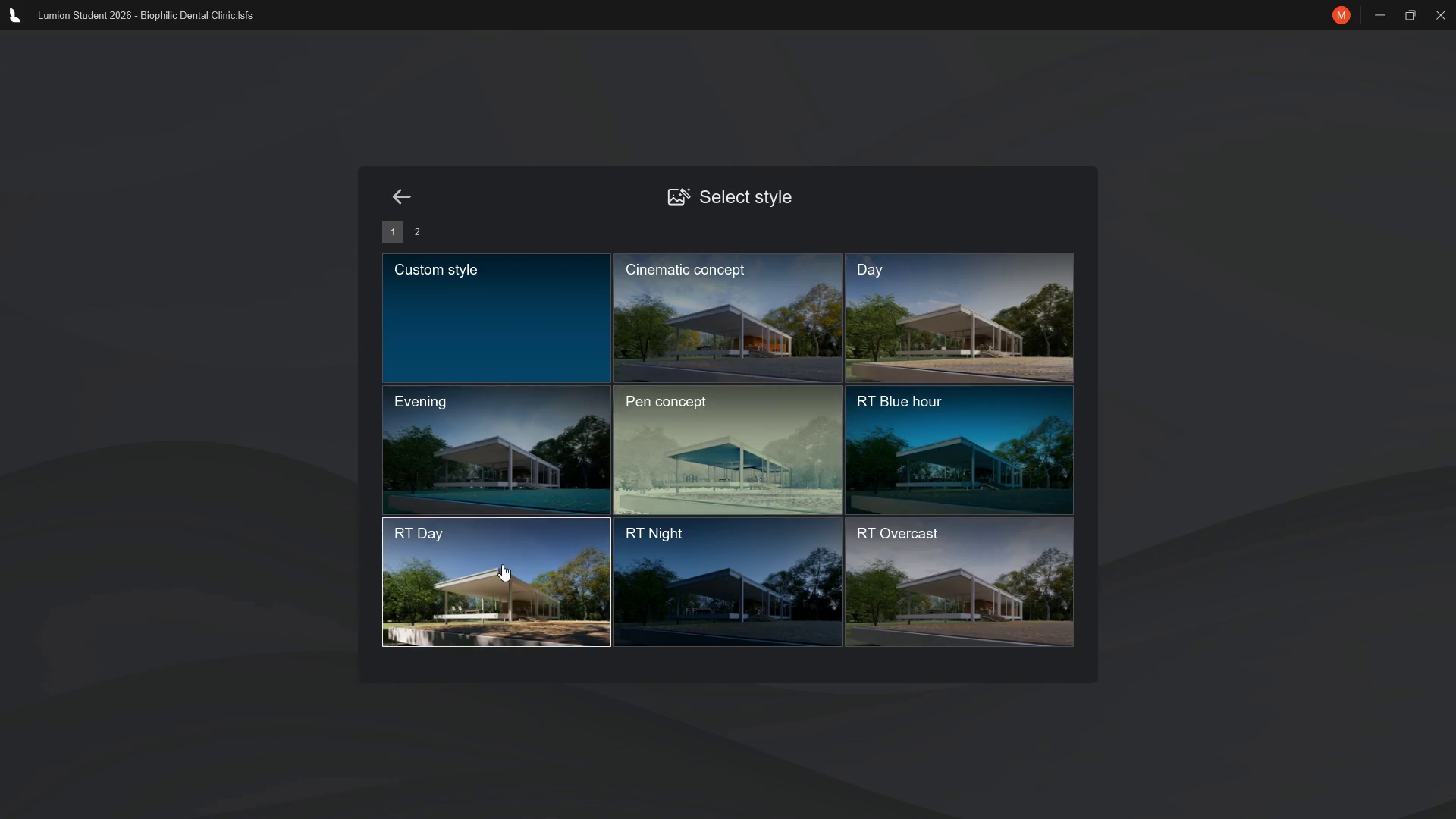 
scroll: coordinate [795, 566], scroll_direction: down, amount: 2.0
 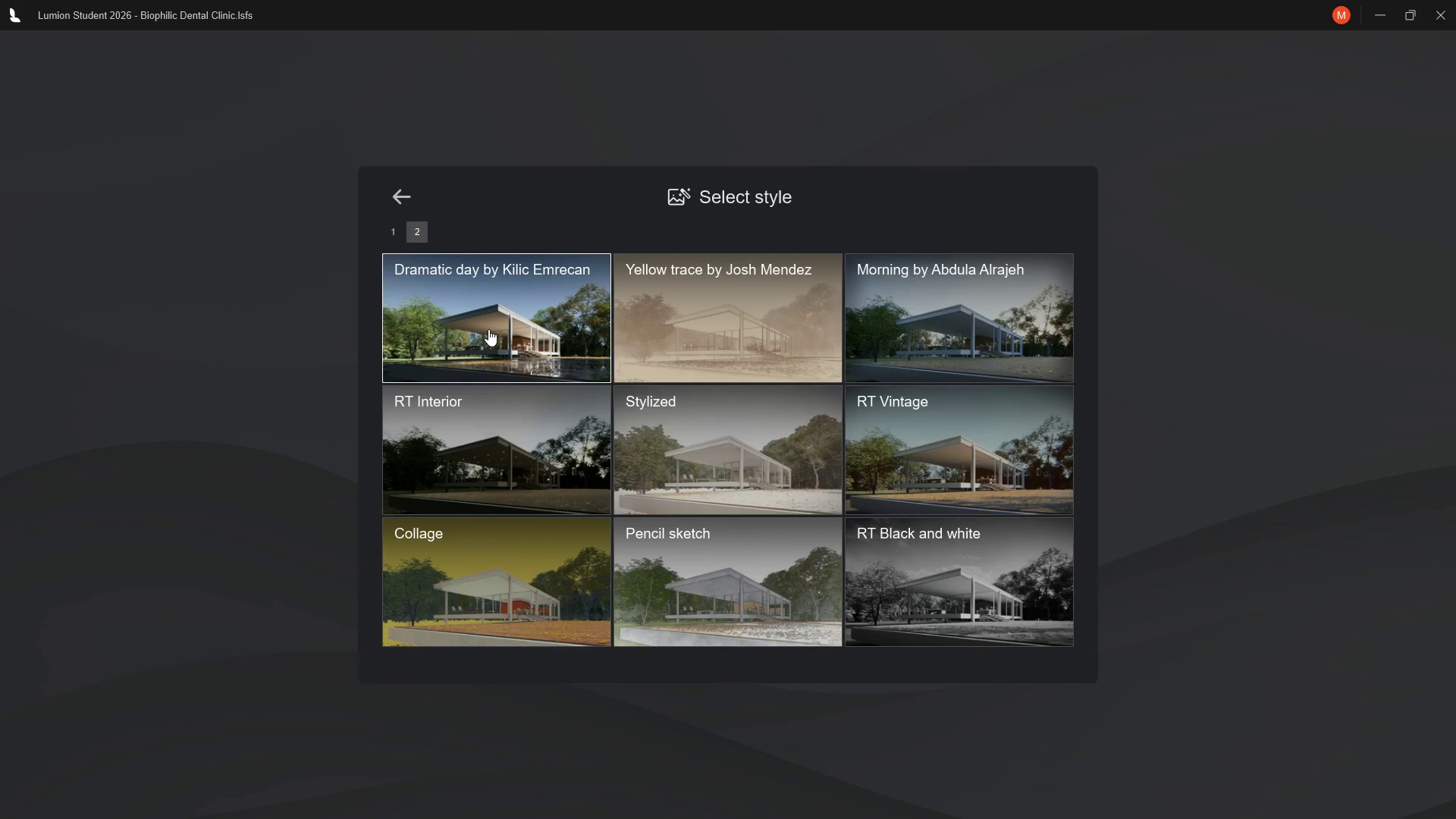 
wait(6.12)
 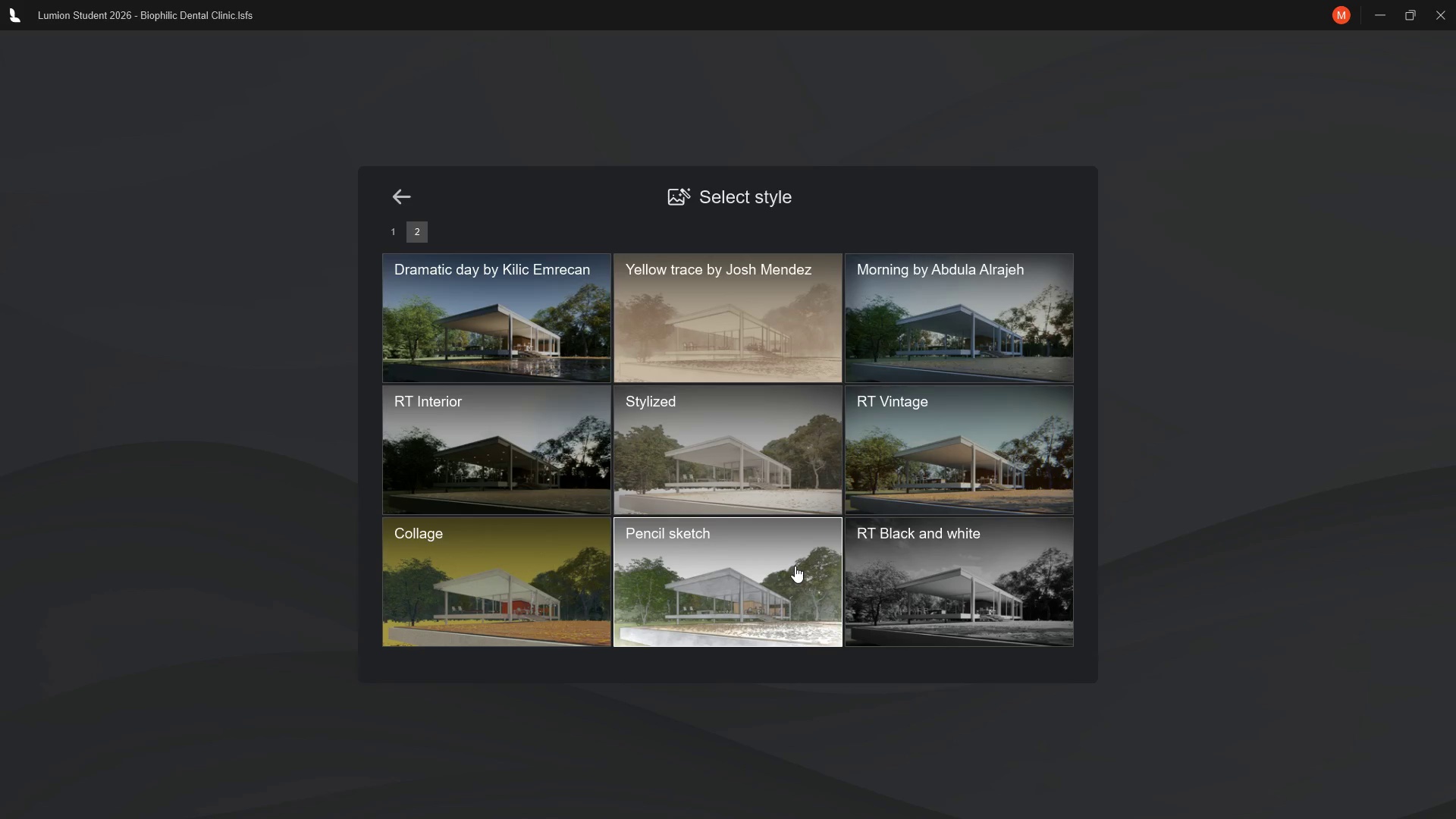 
left_click([488, 329])
 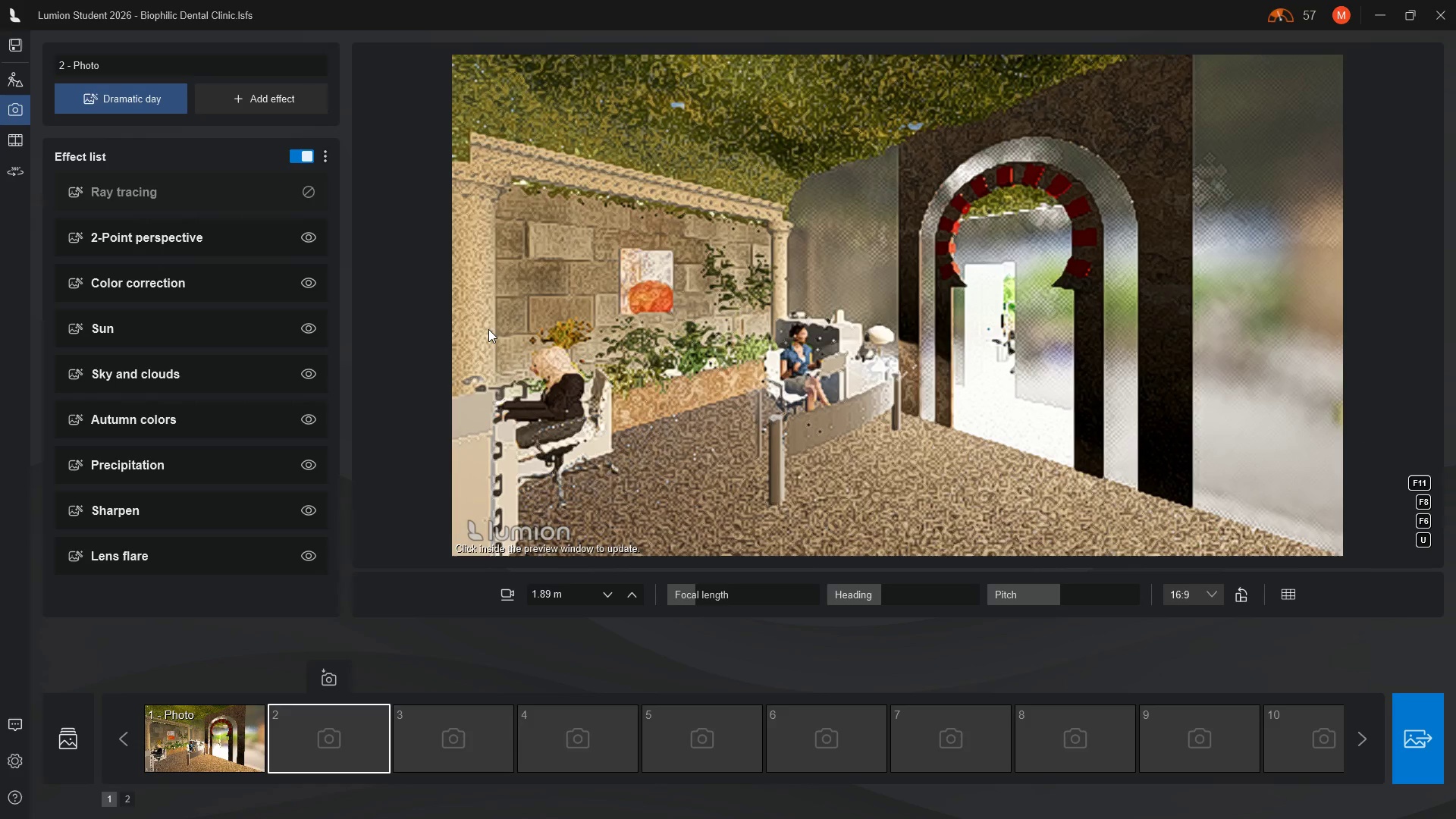 
wait(8.82)
 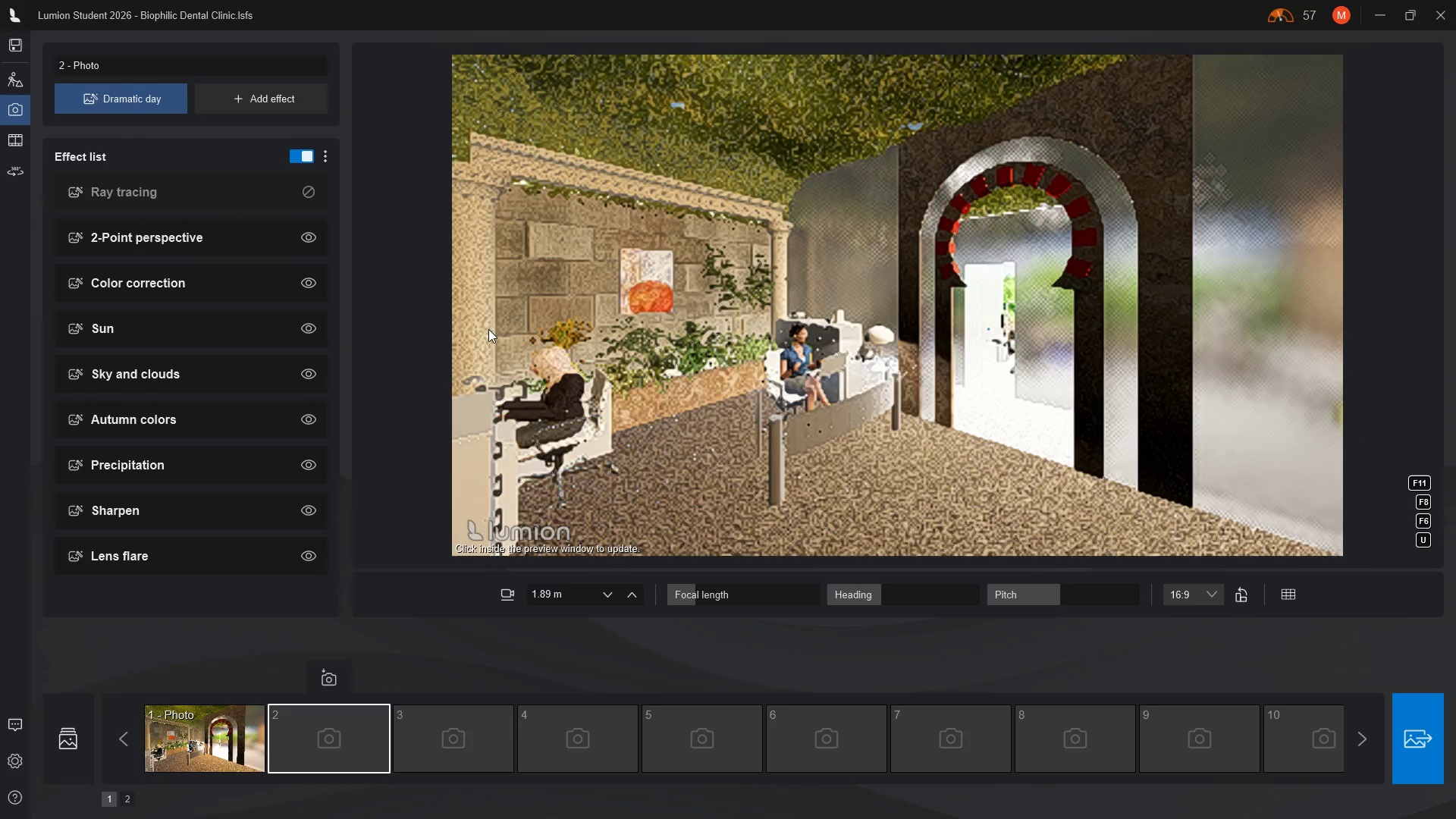 
mouse_move([285, 190])
 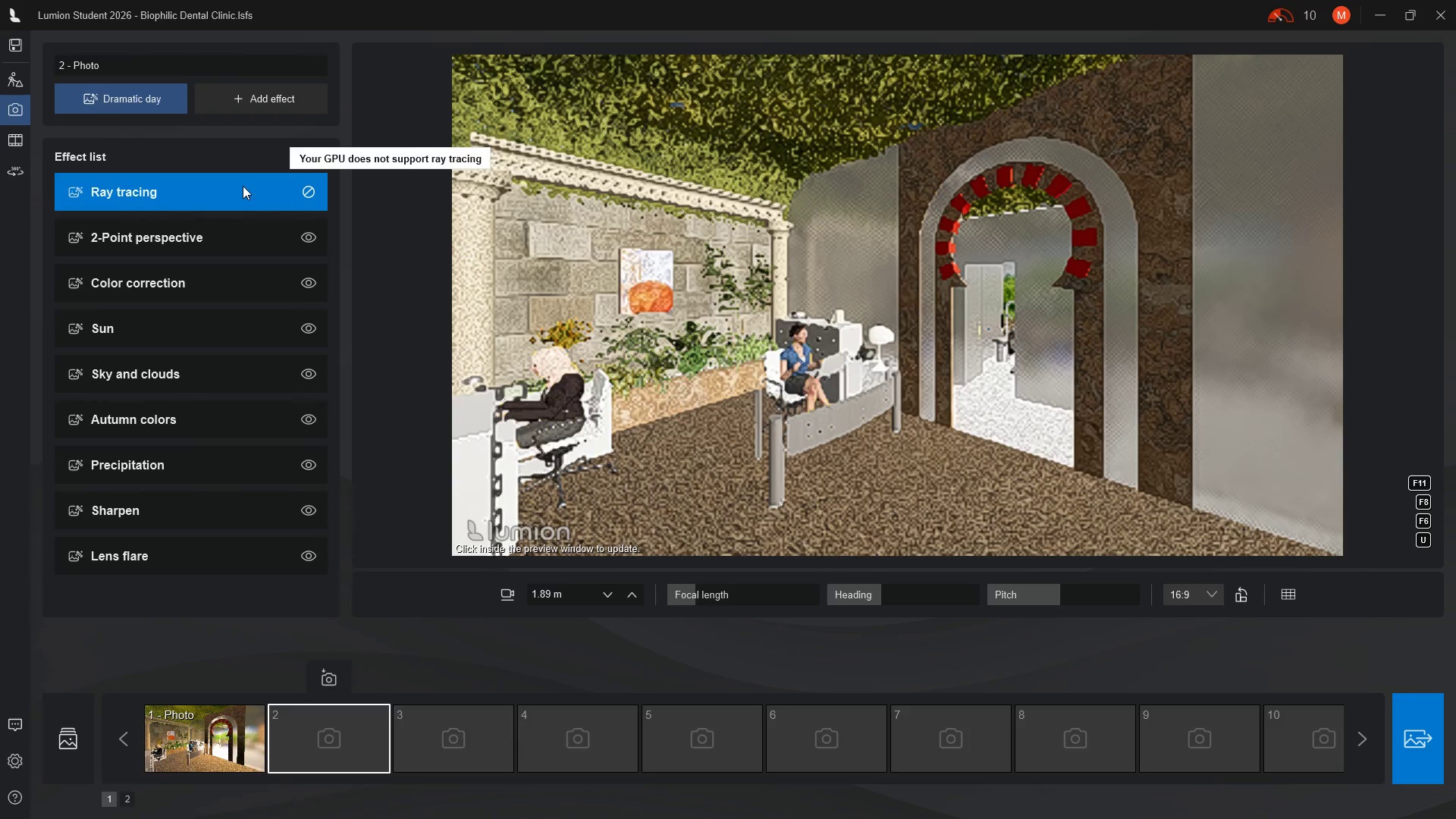 
mouse_move([234, 186])
 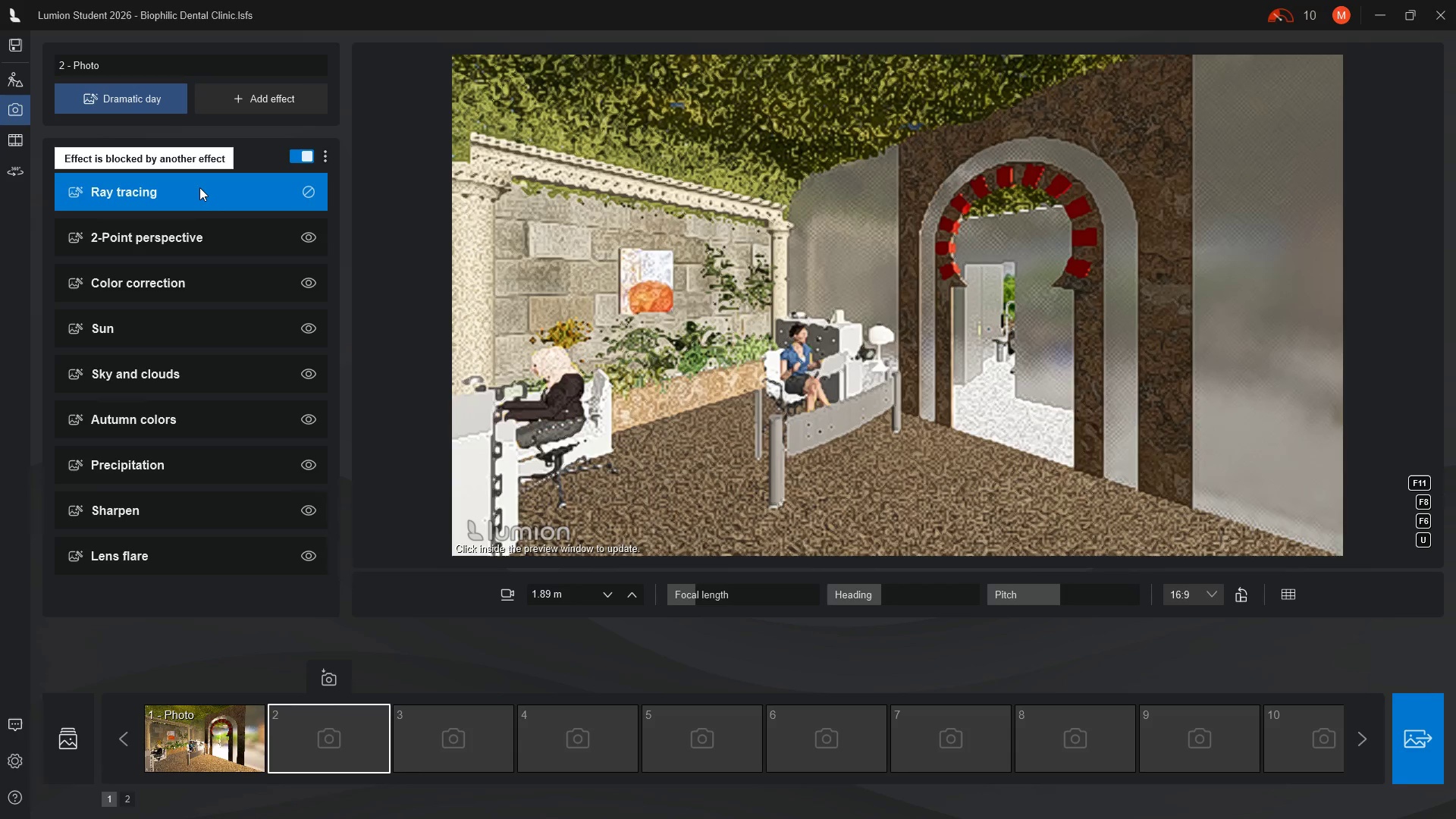 
left_click([199, 187])
 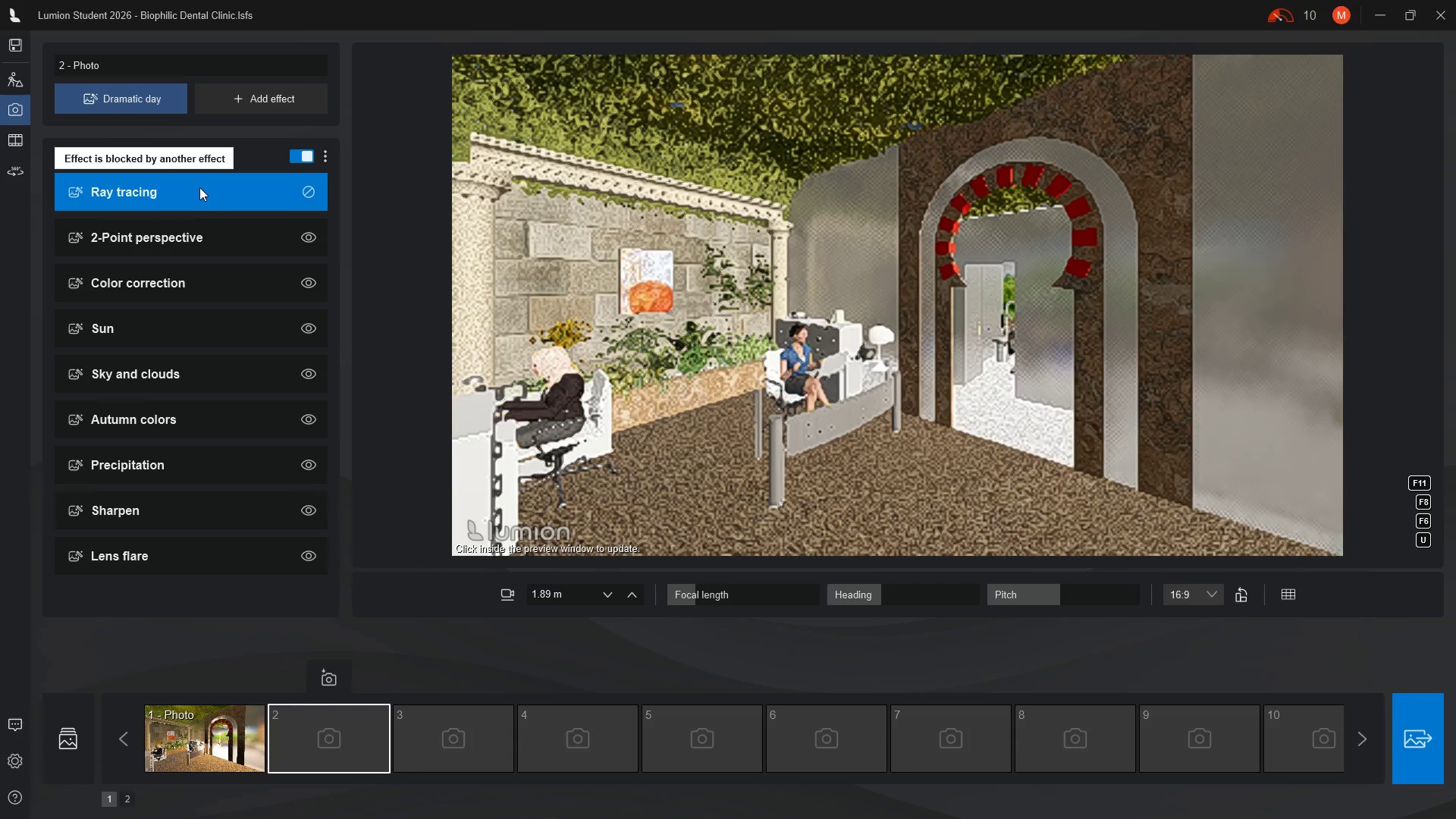 
right_click([199, 187])
 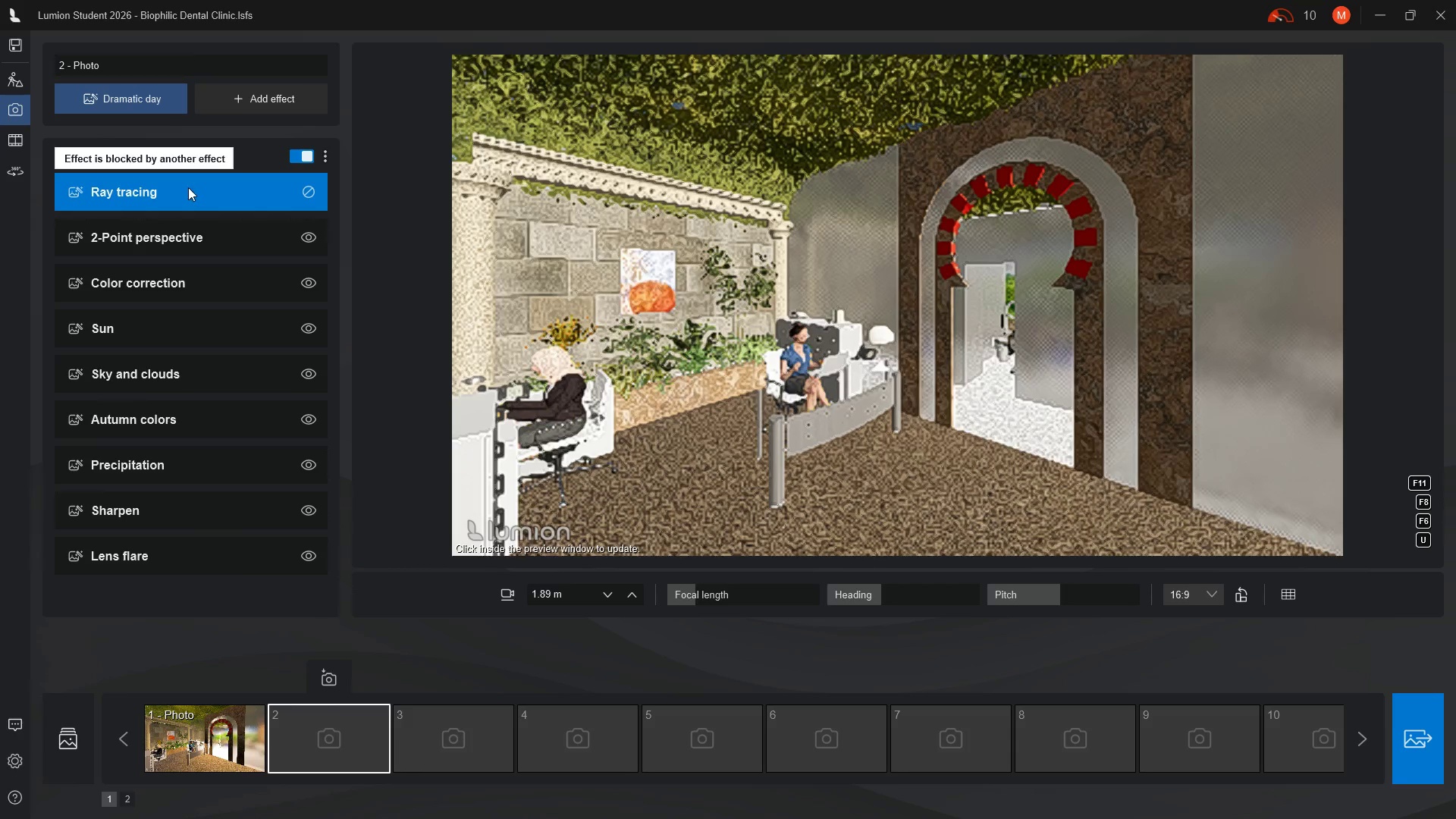 
left_click([70, 186])
 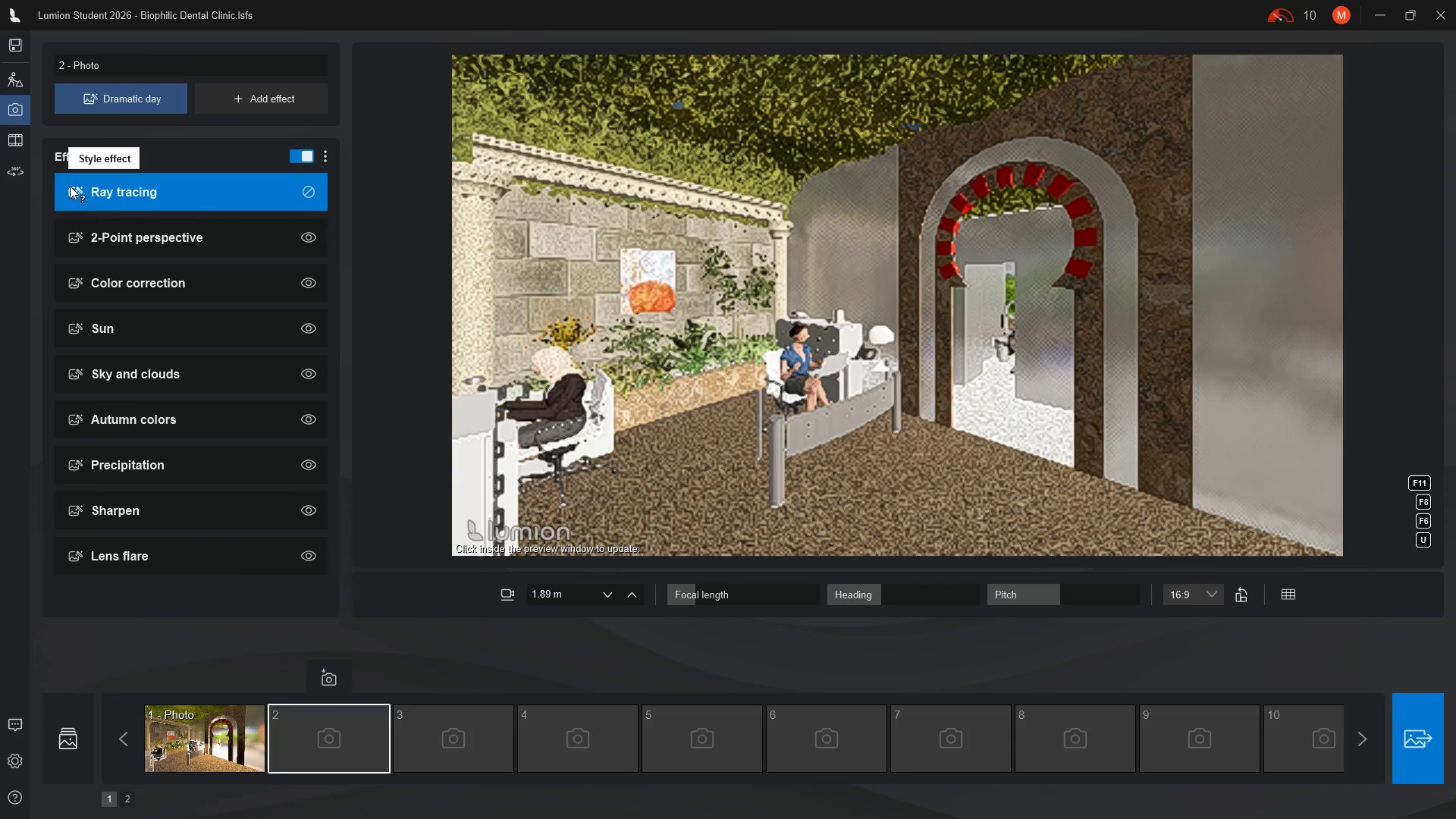 
mouse_move([114, 201])
 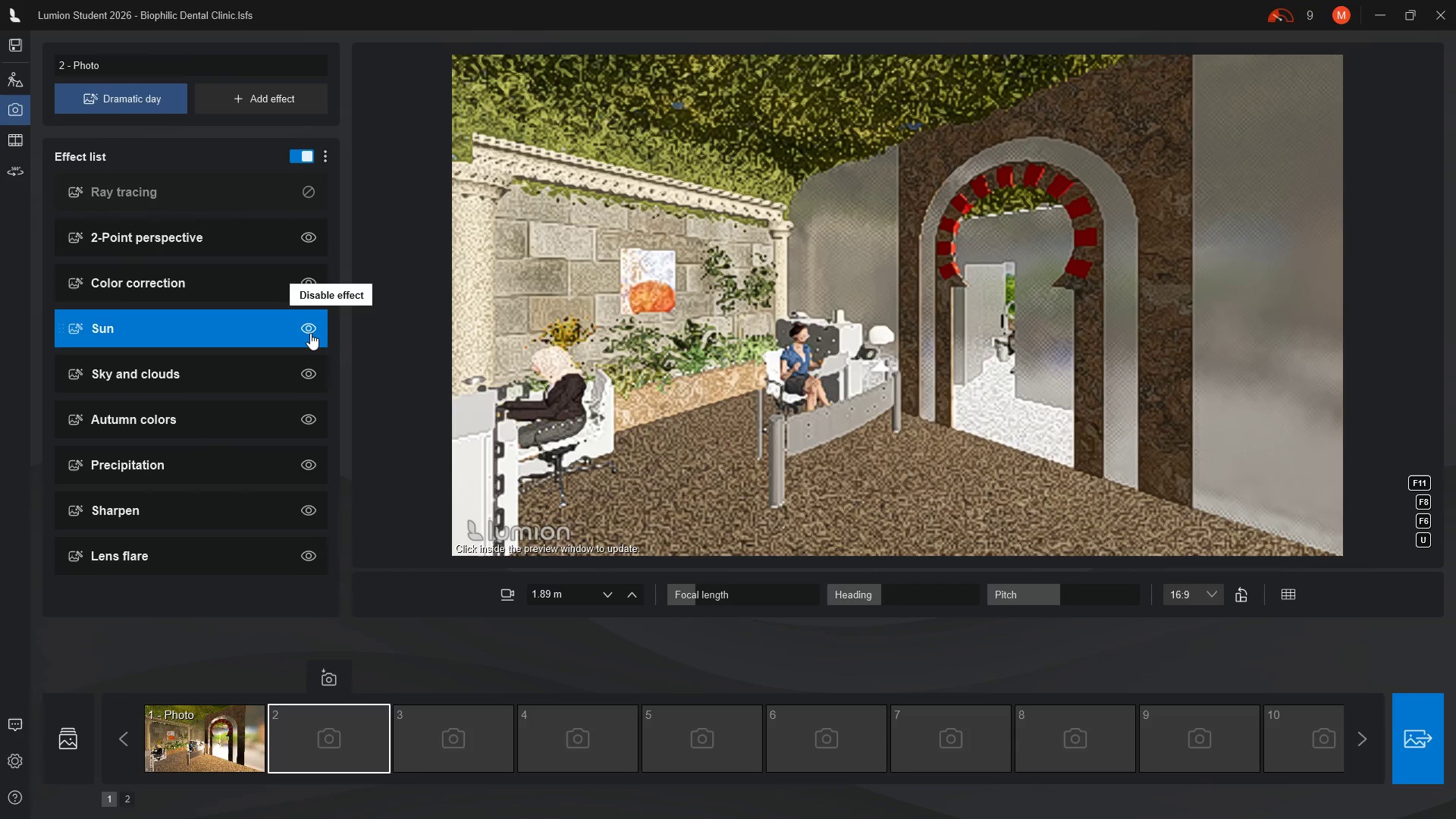 
left_click([309, 328])
 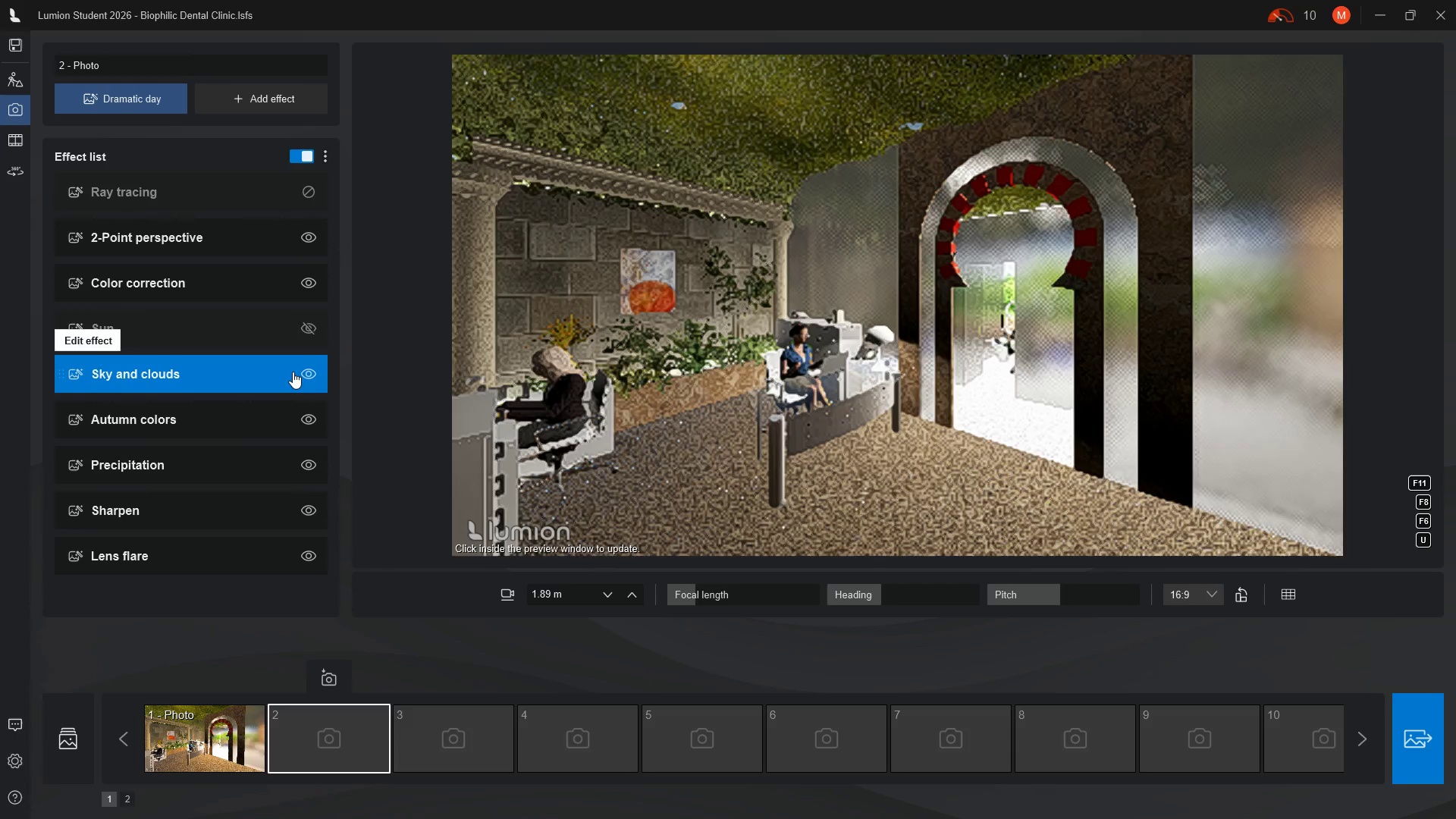 
wait(5.84)
 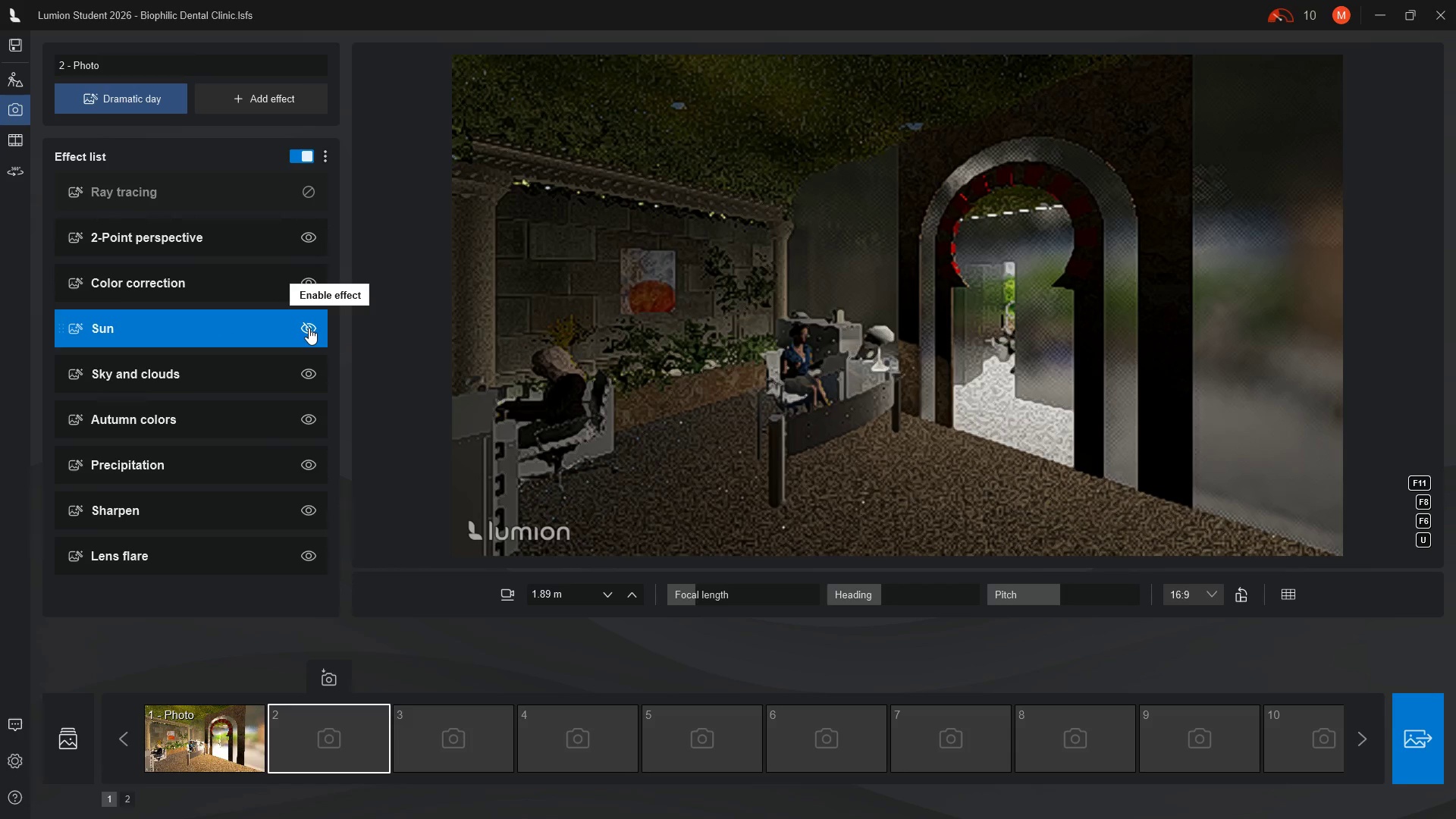 
left_click([306, 375])
 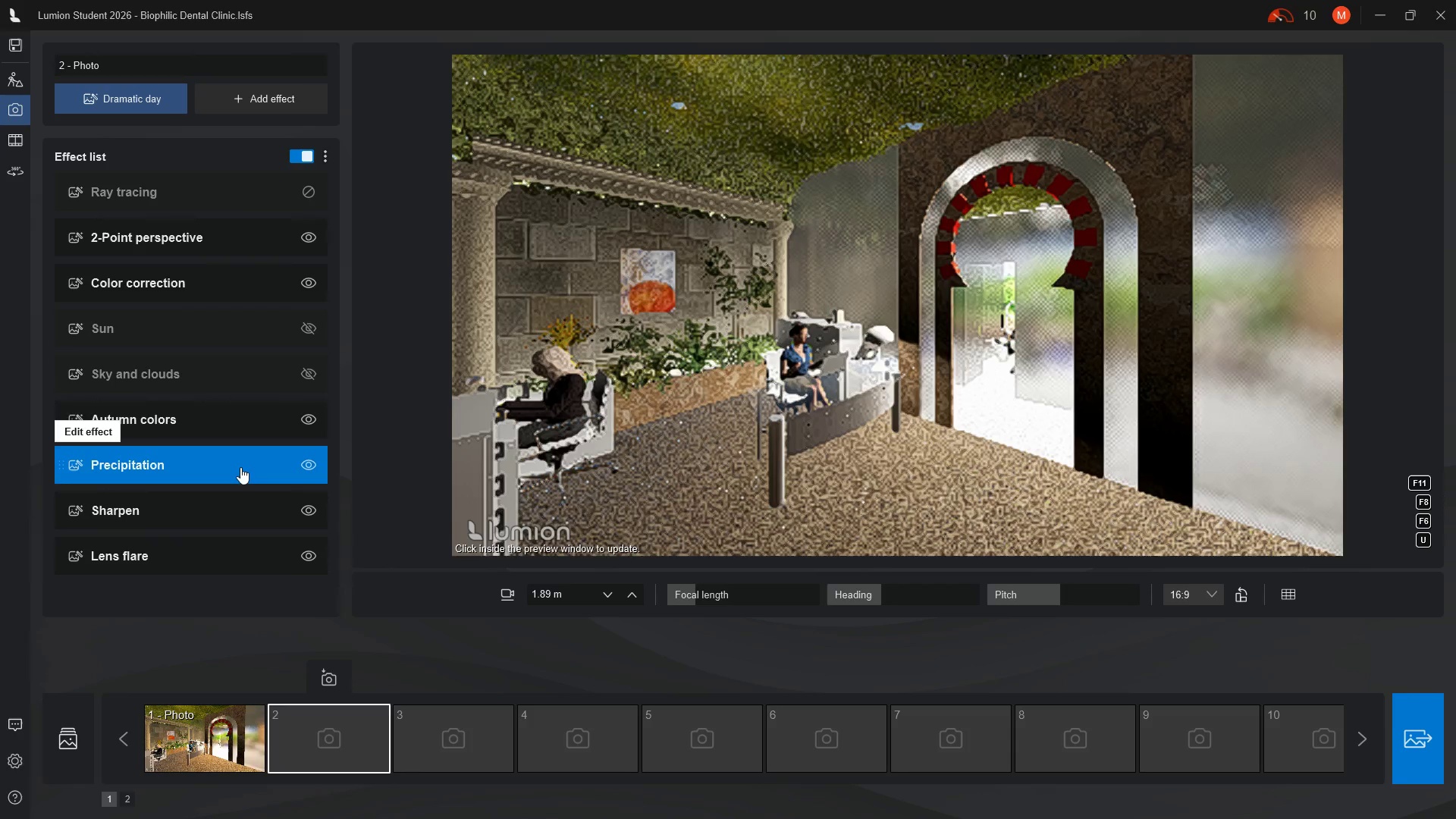 
wait(7.16)
 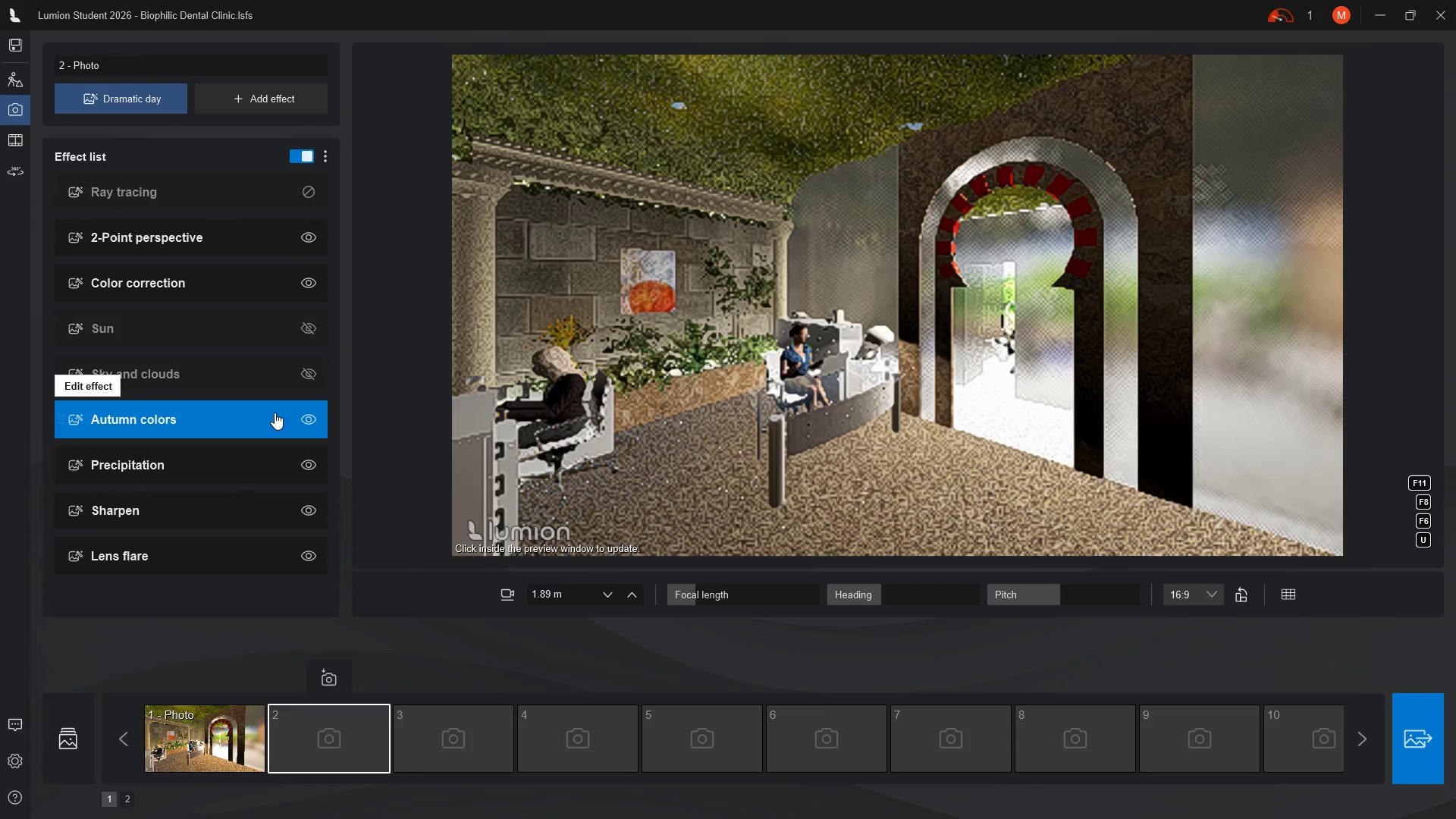 
scroll: coordinate [205, 544], scroll_direction: down, amount: 2.0
 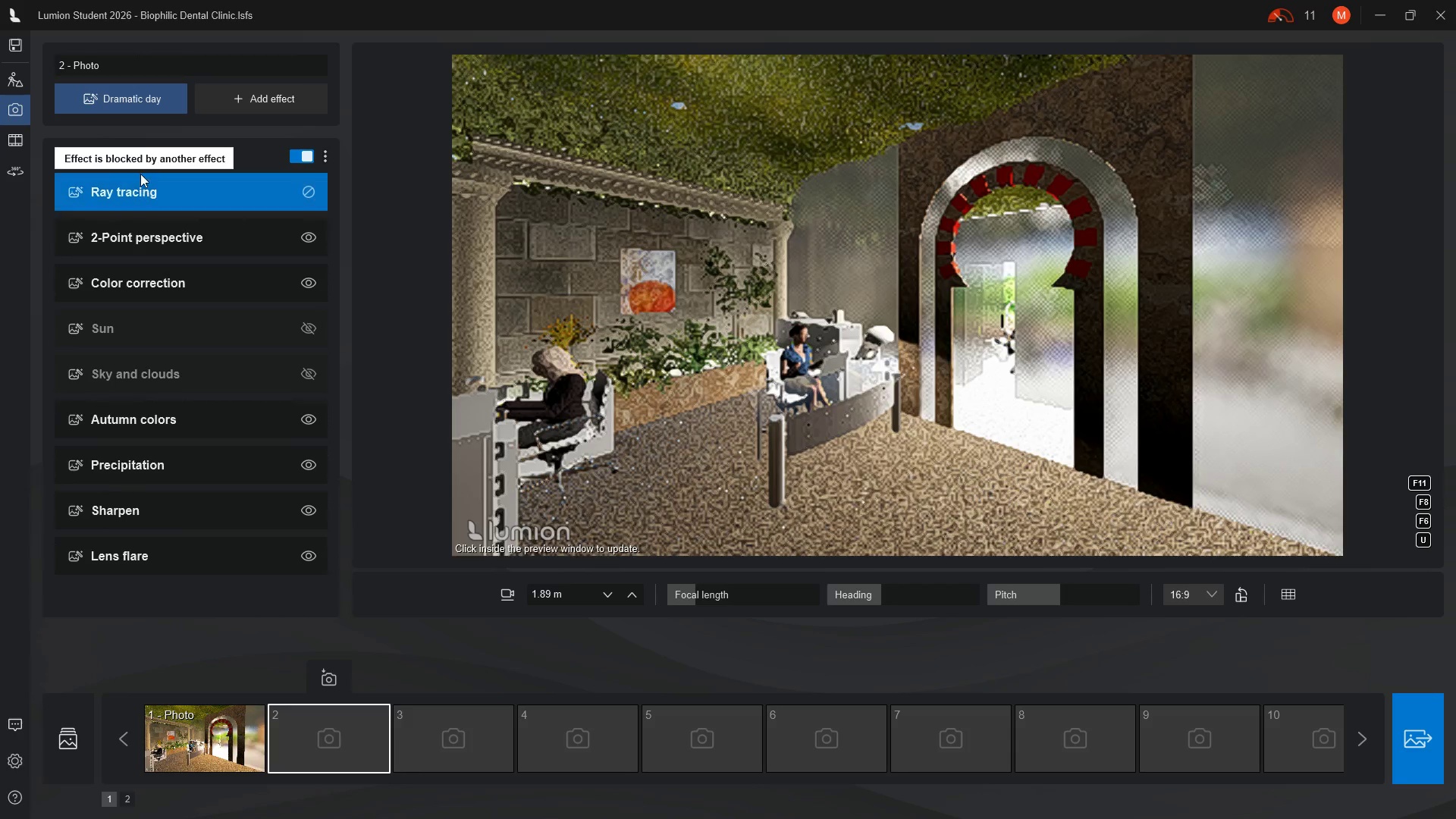 
left_click([136, 94])
 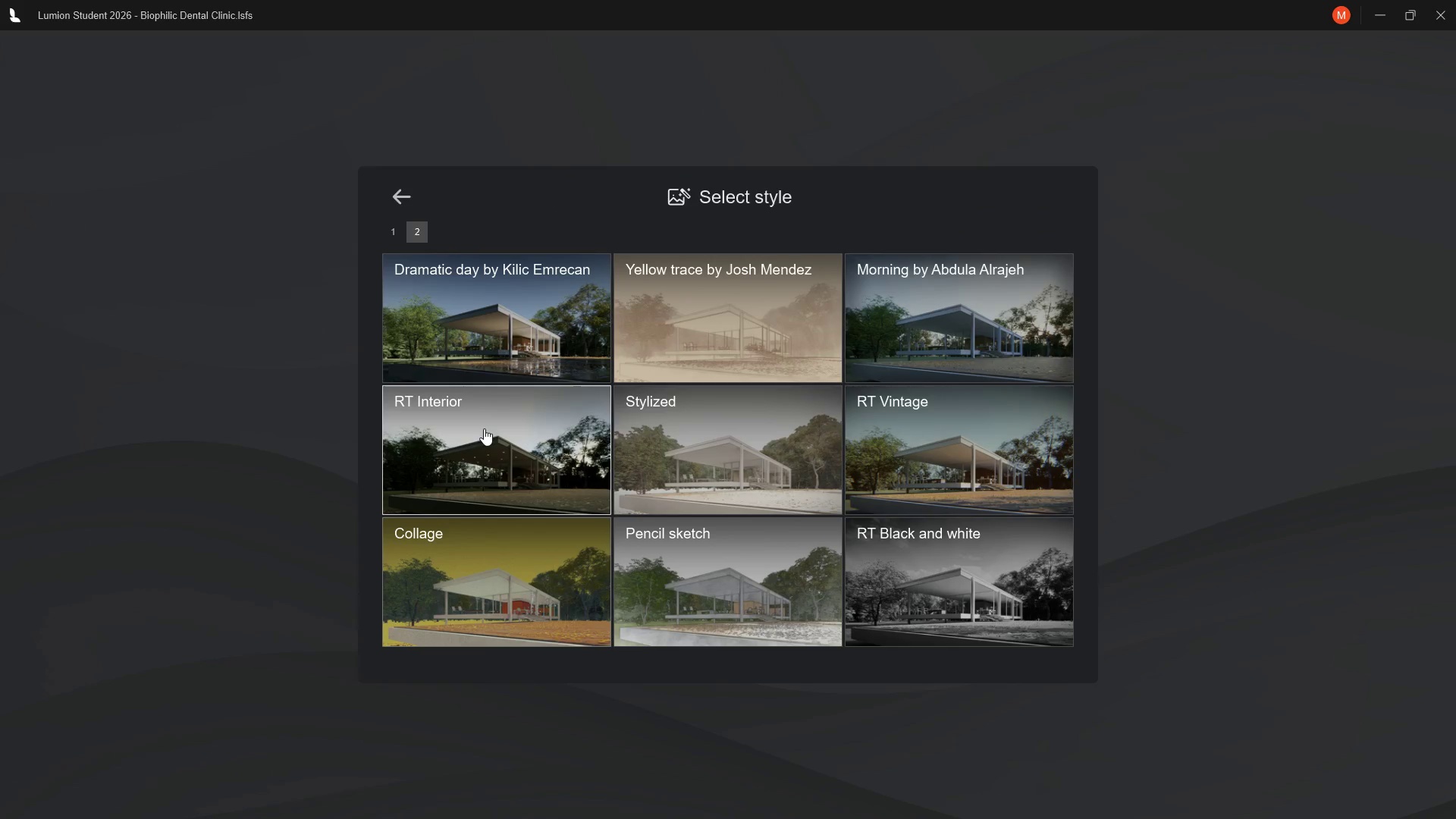 
scroll: coordinate [486, 423], scroll_direction: up, amount: 1.0
 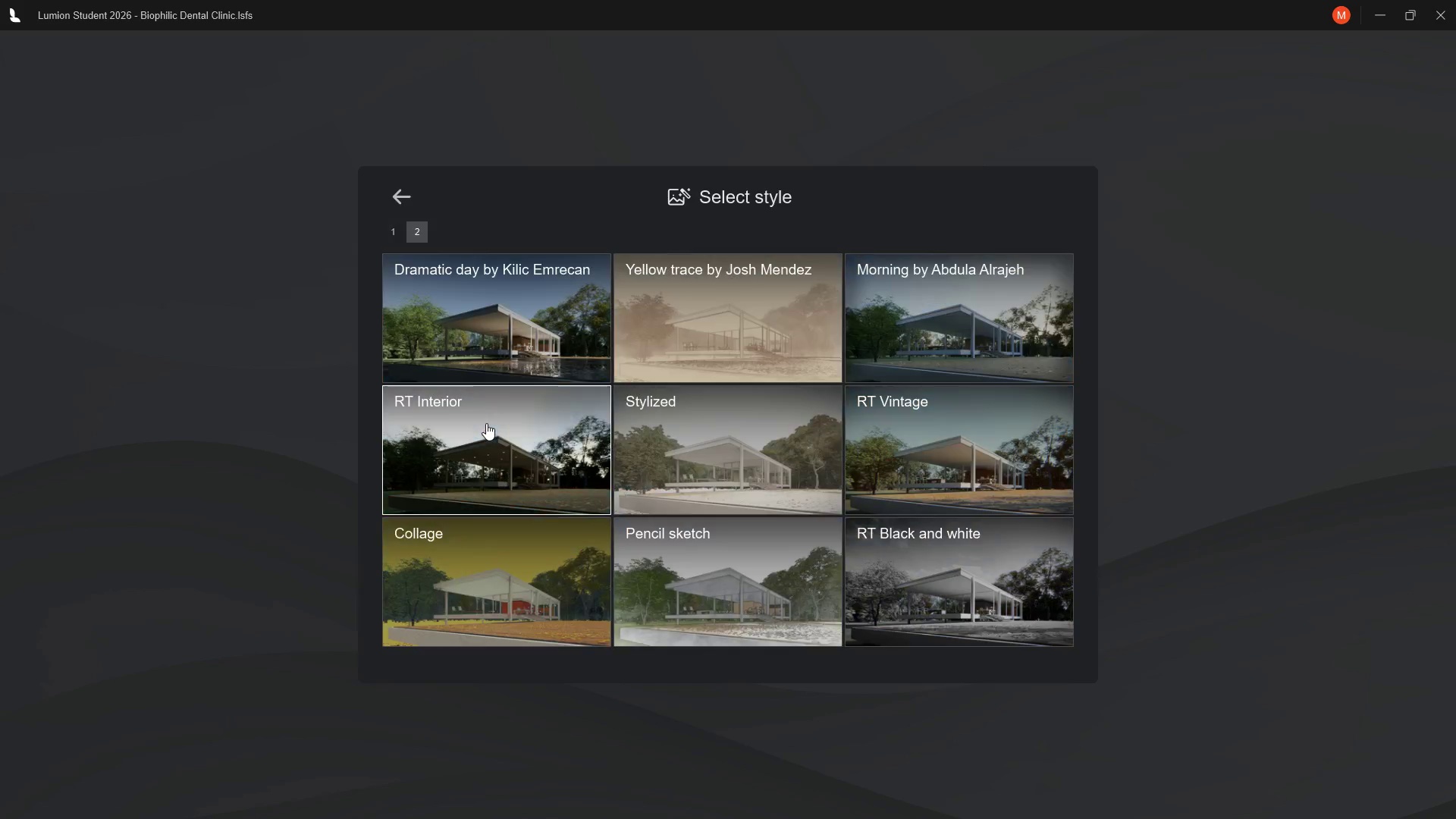 
scroll: coordinate [486, 424], scroll_direction: down, amount: 4.0
 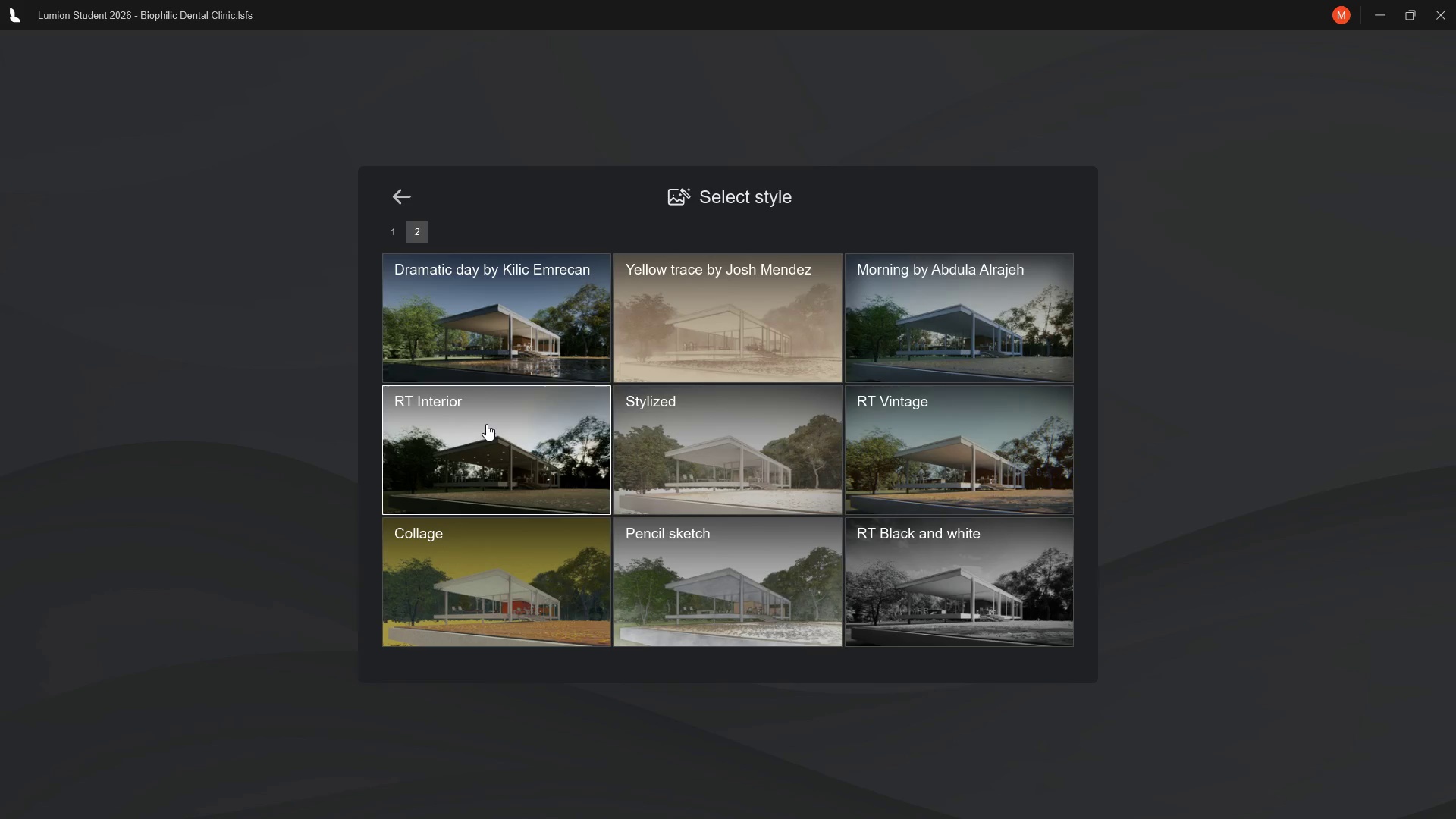 
scroll: coordinate [486, 424], scroll_direction: up, amount: 2.0
 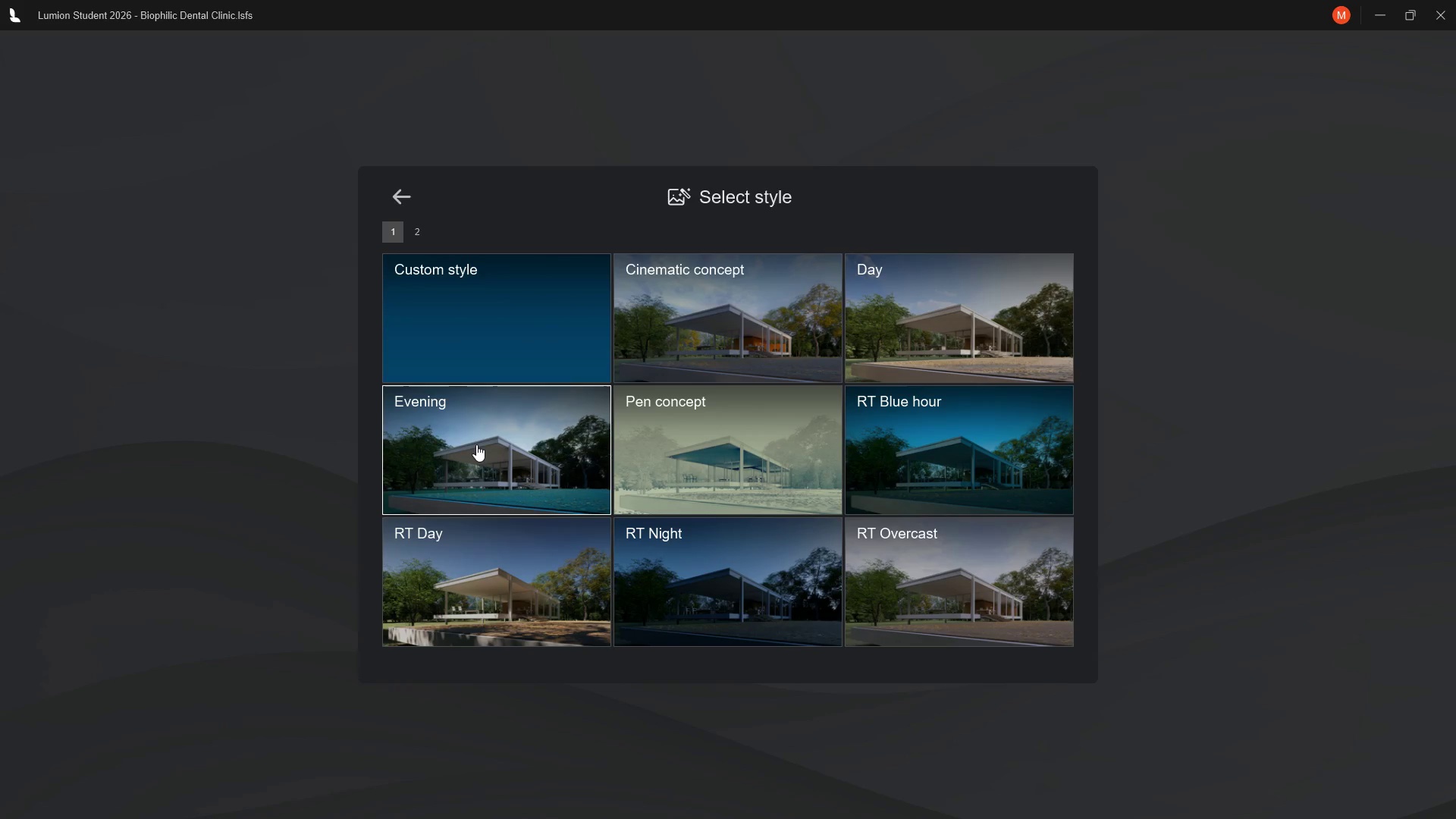 
left_click([476, 444])
 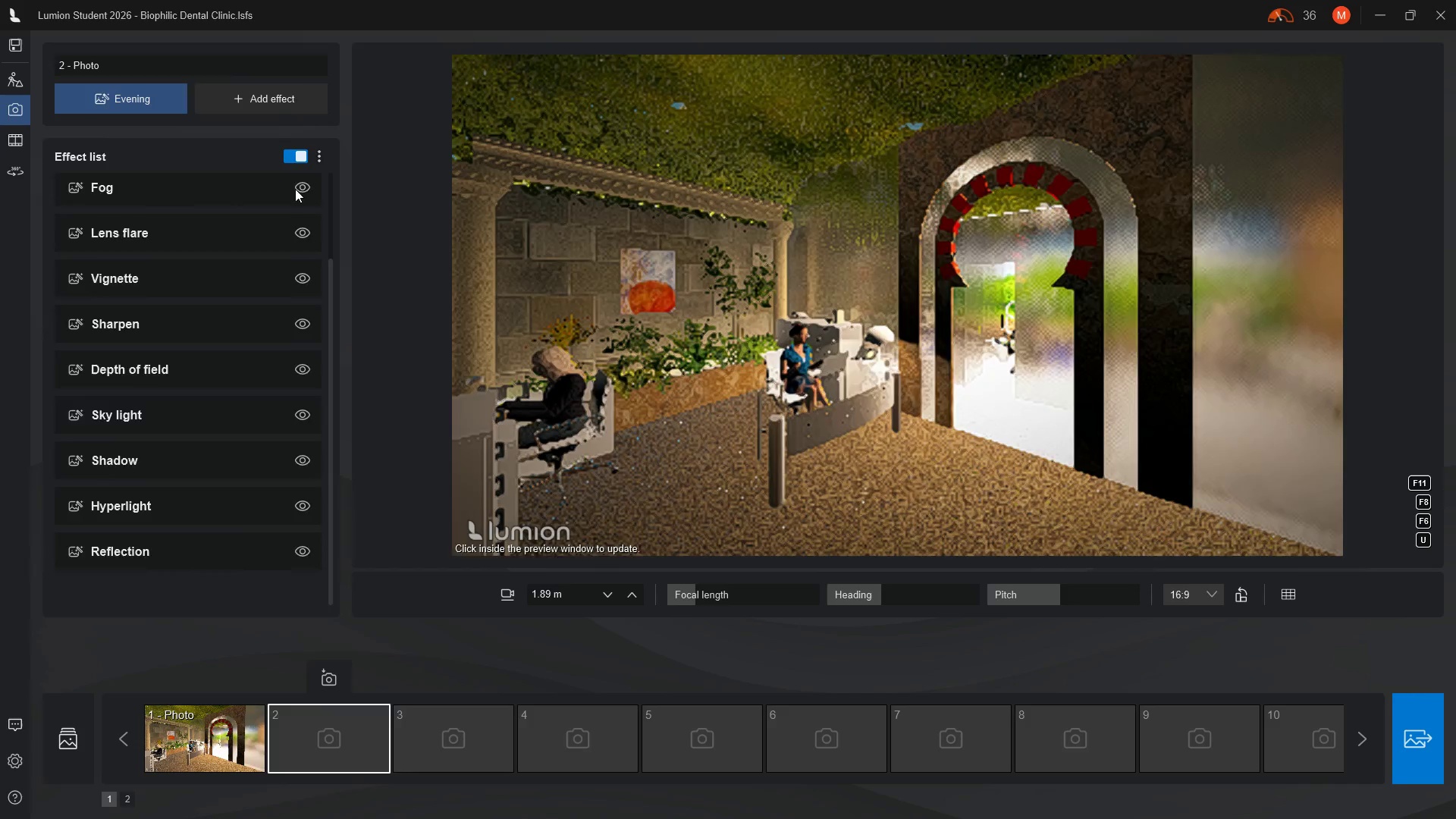 
wait(7.94)
 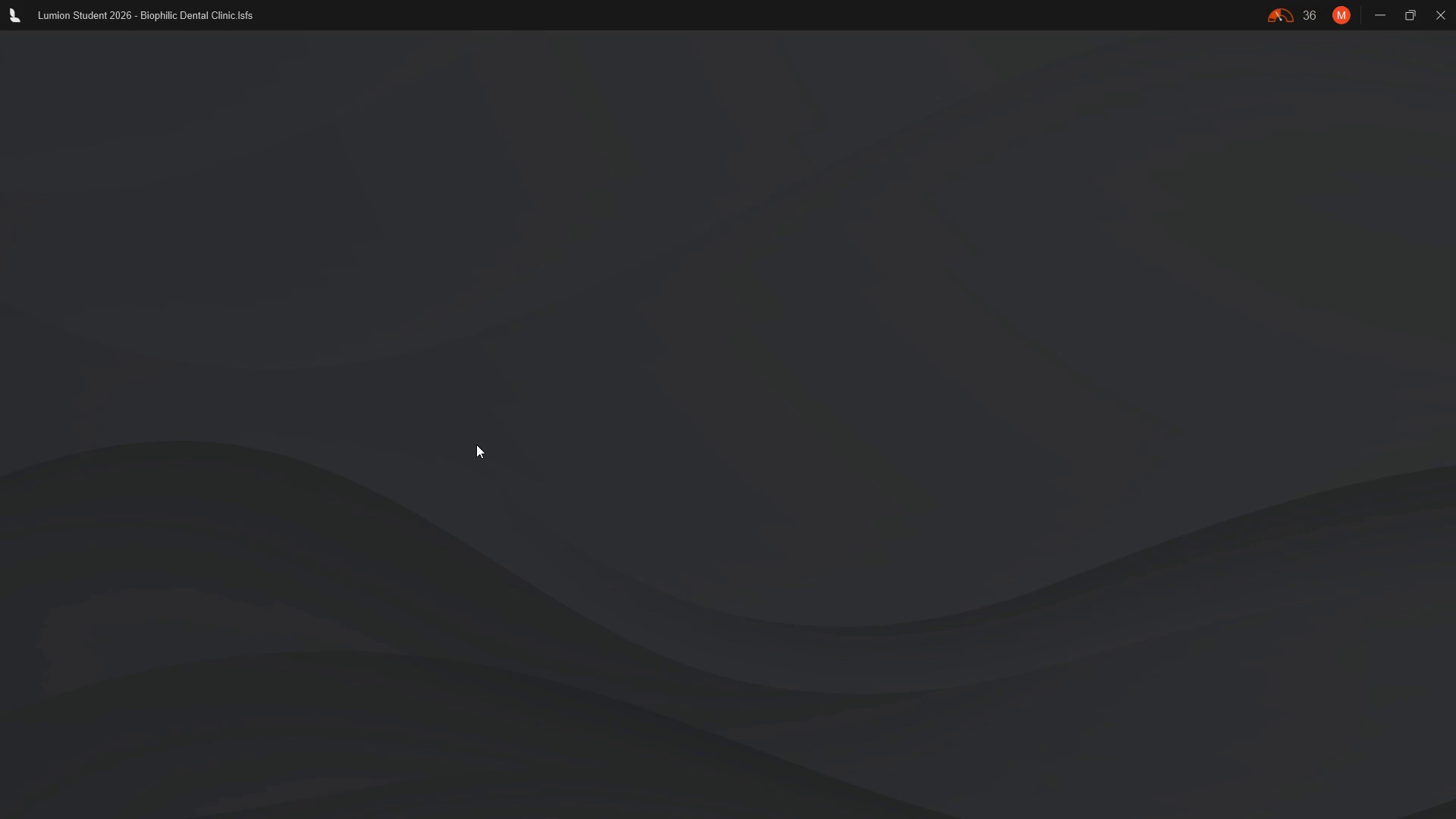 
left_click([300, 176])
 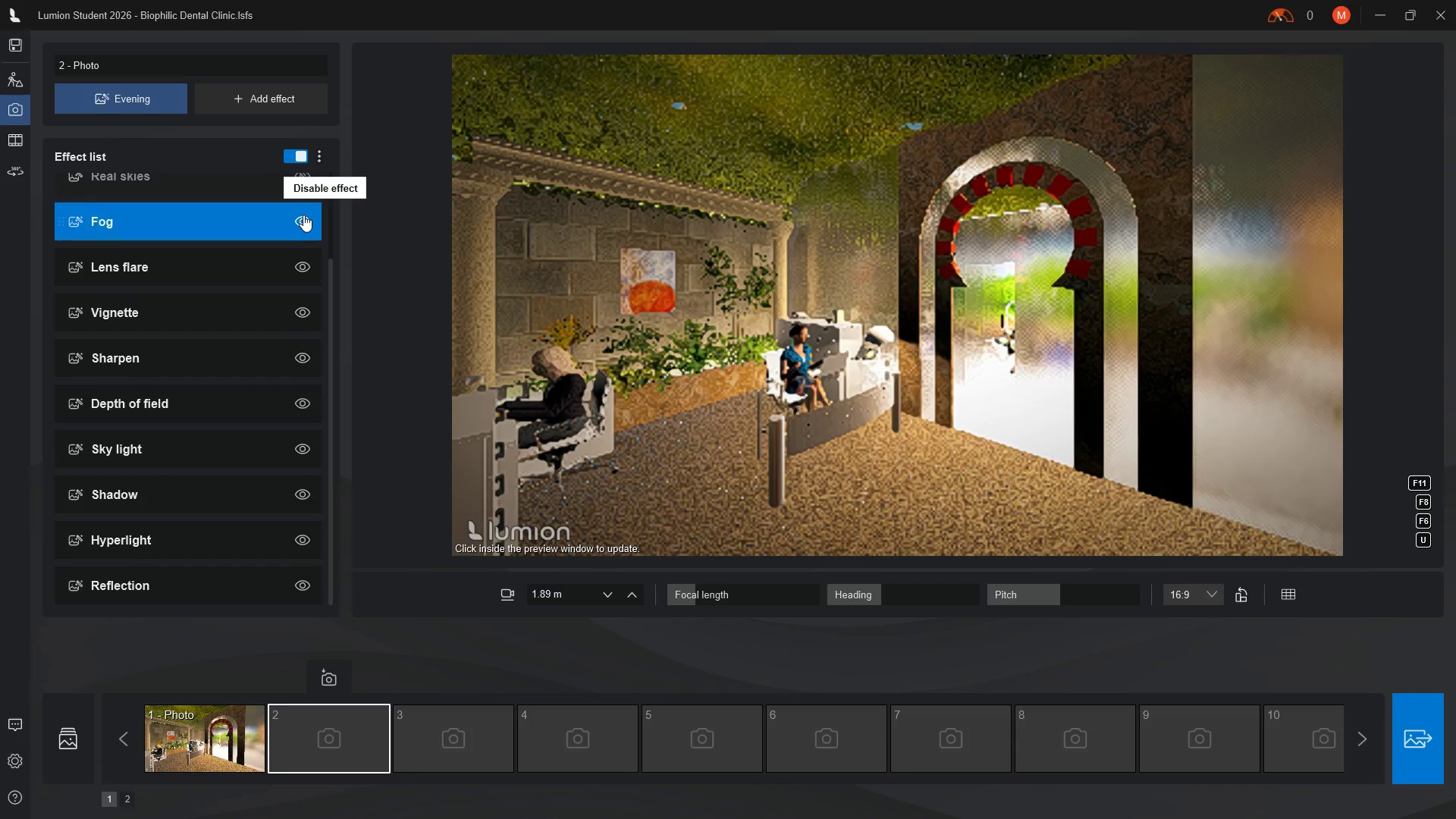 
left_click([303, 215])
 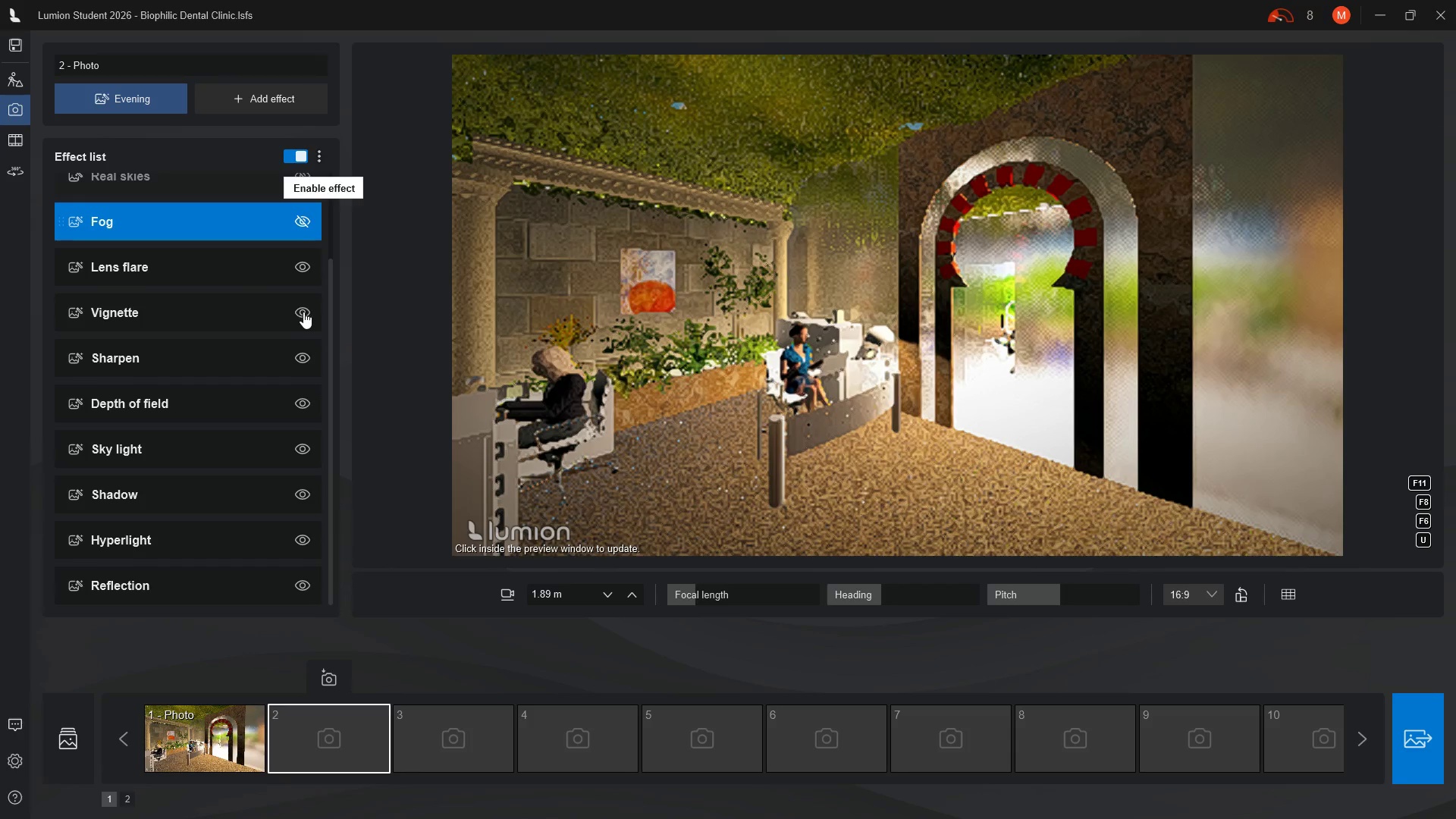 
left_click([303, 312])
 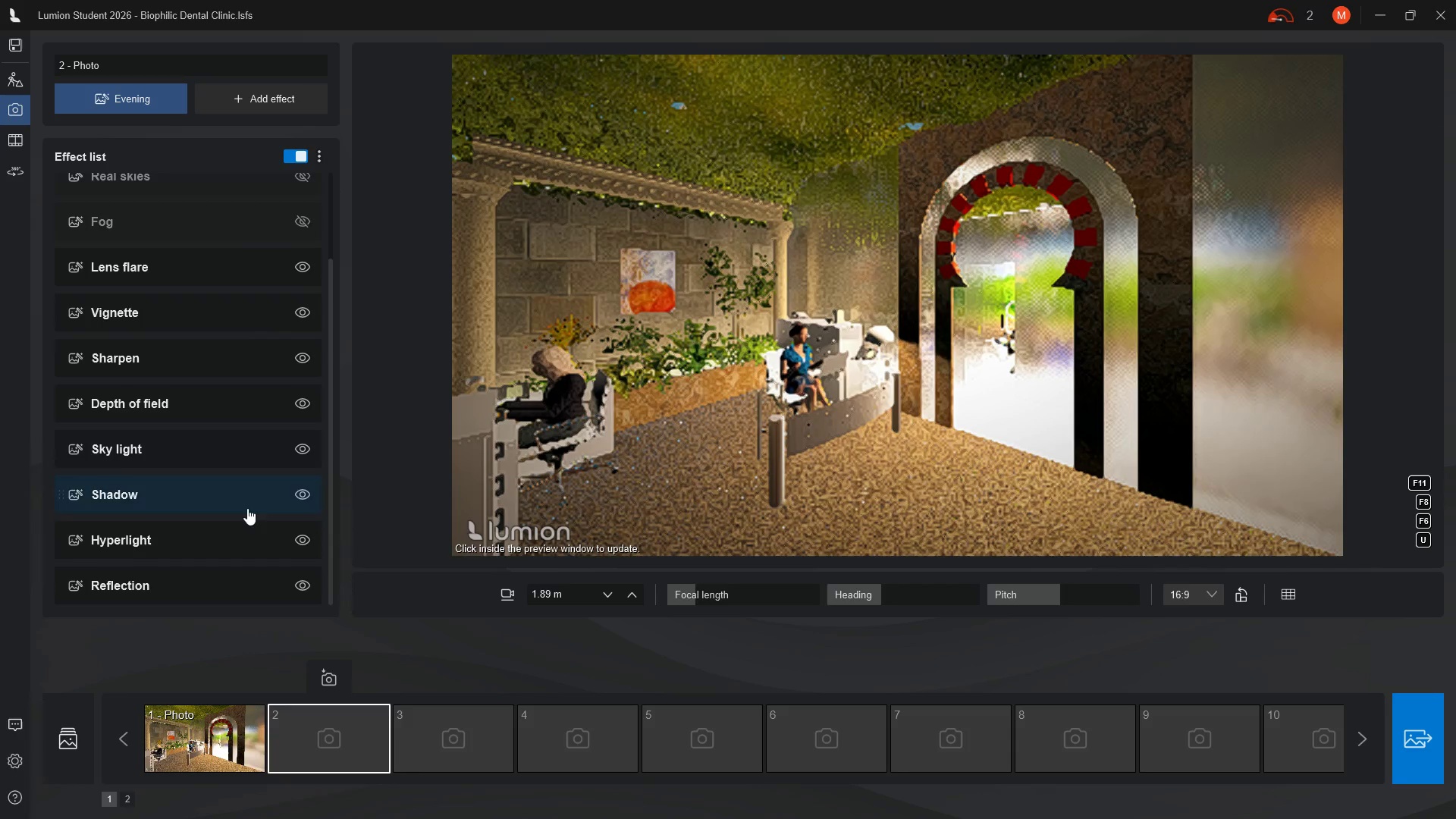 
scroll: coordinate [232, 513], scroll_direction: down, amount: 2.0
 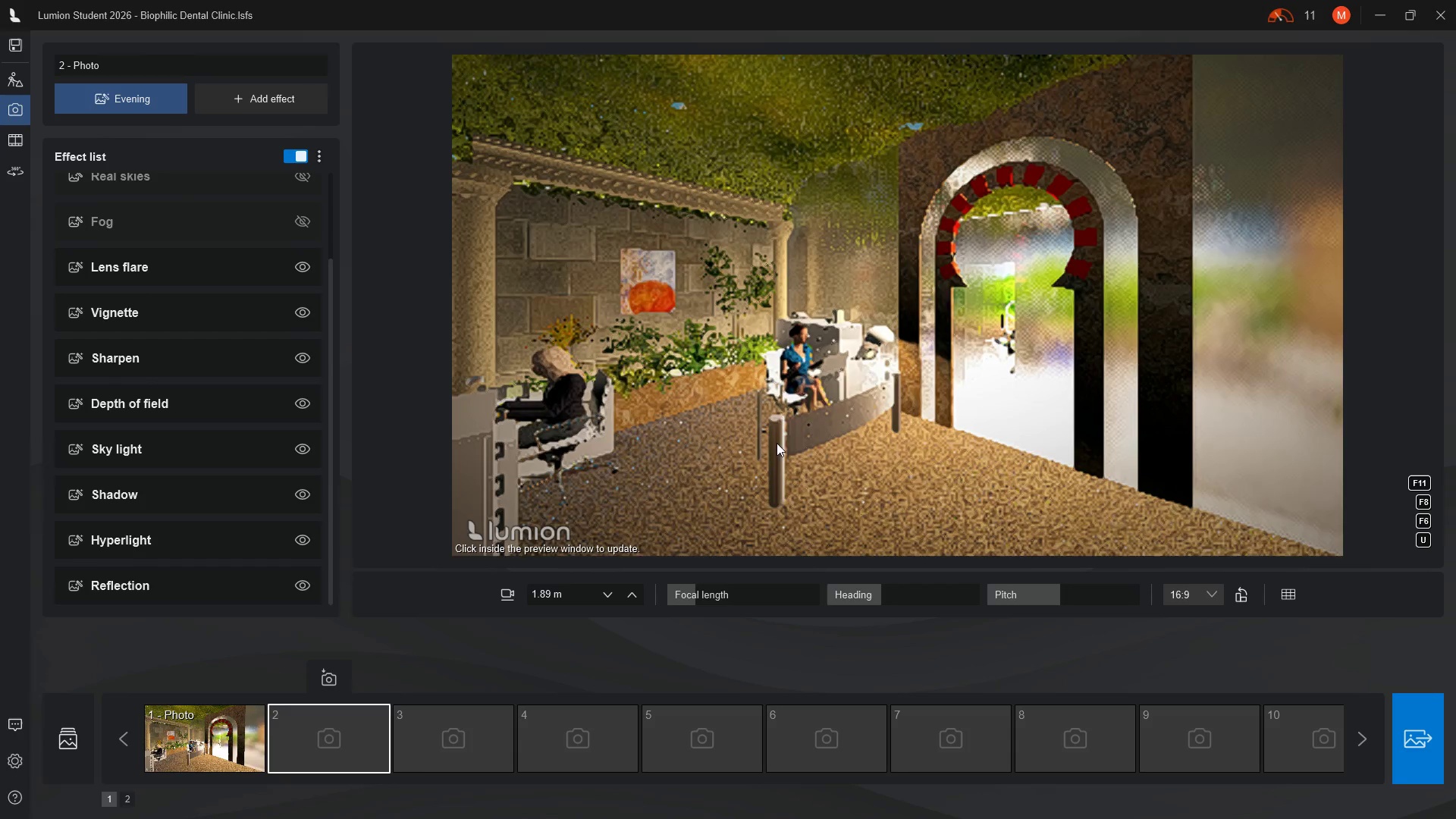 
wait(8.28)
 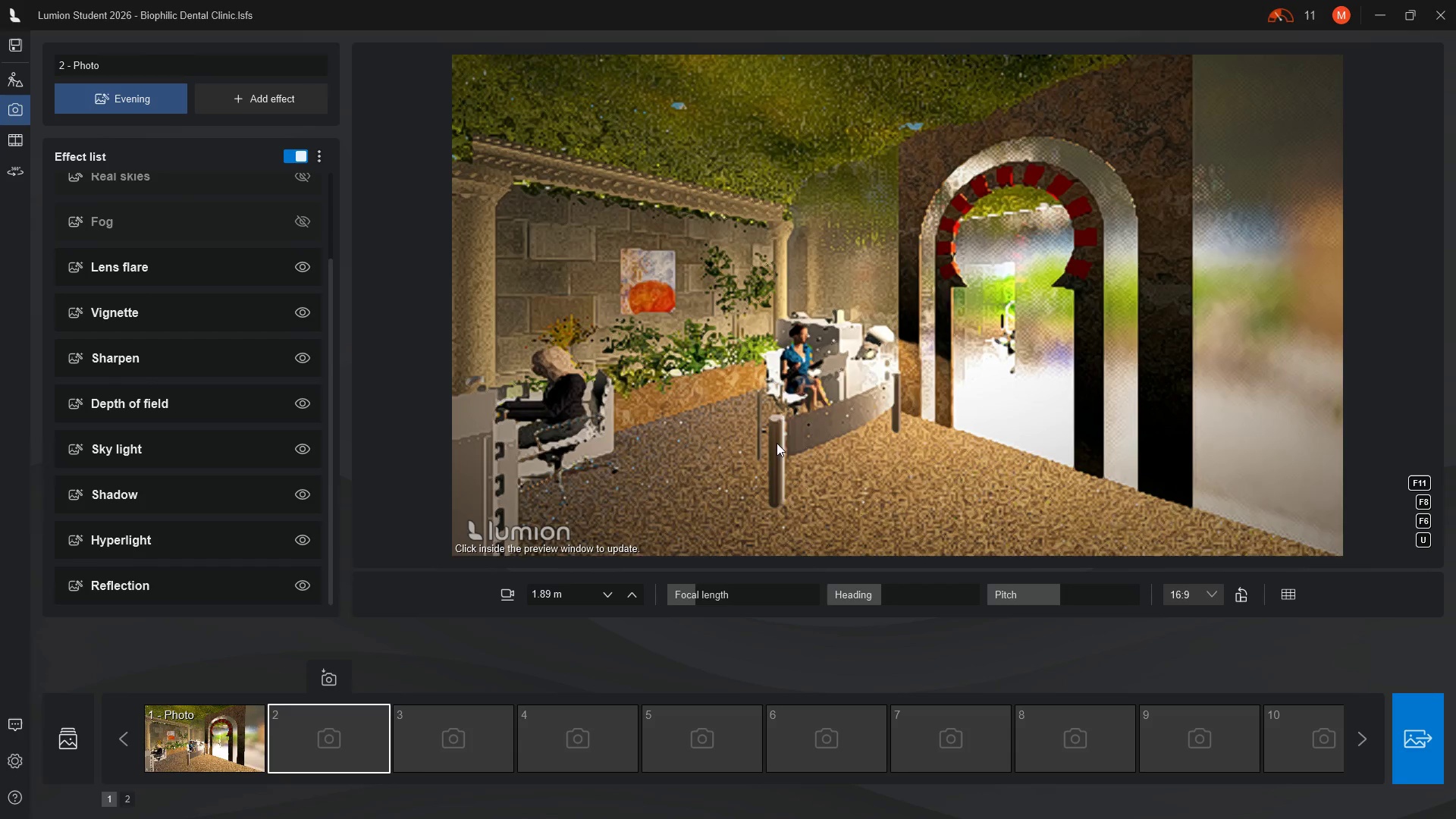 
scroll: coordinate [861, 413], scroll_direction: down, amount: 2.0
 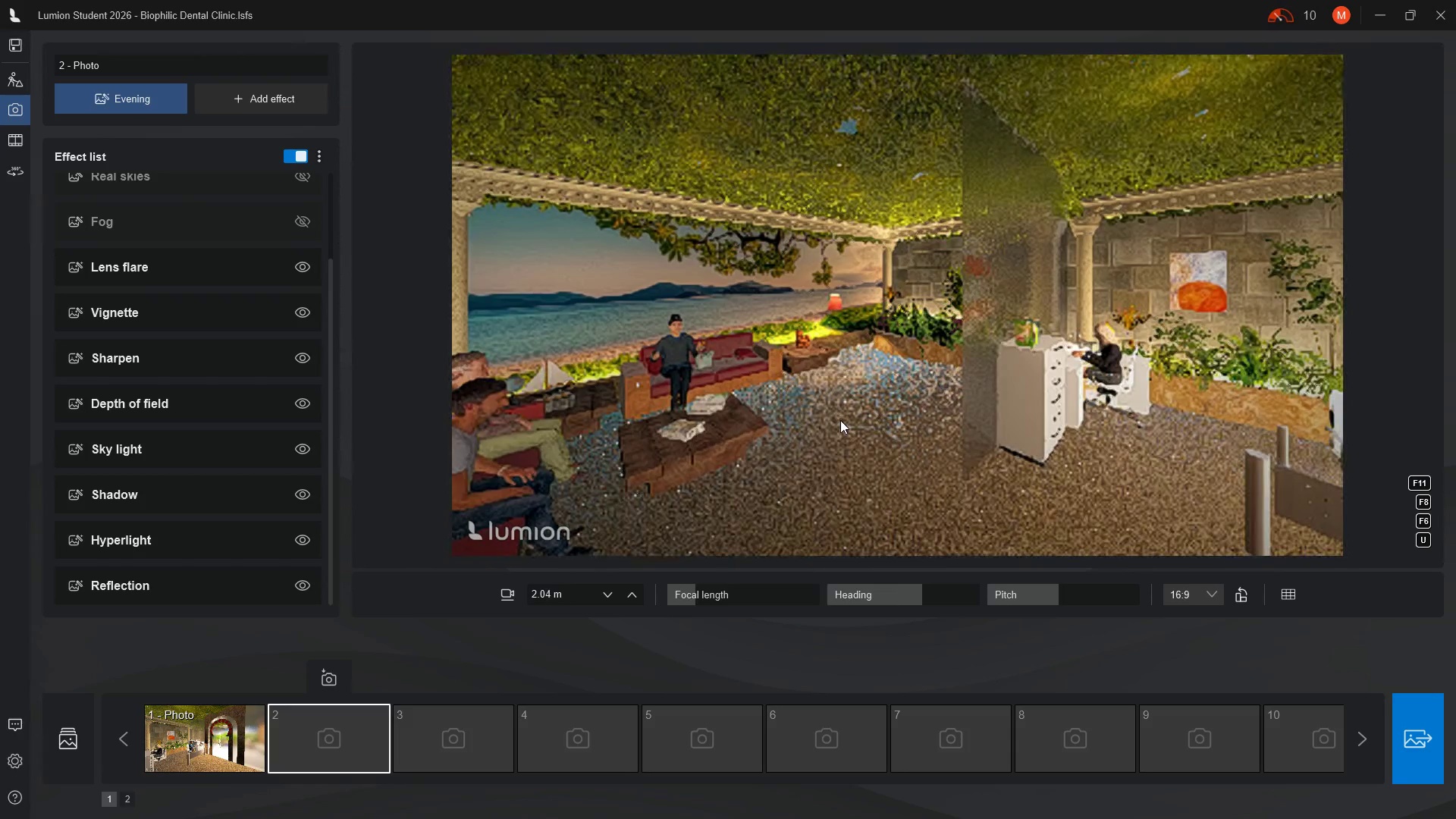 
key(A)
 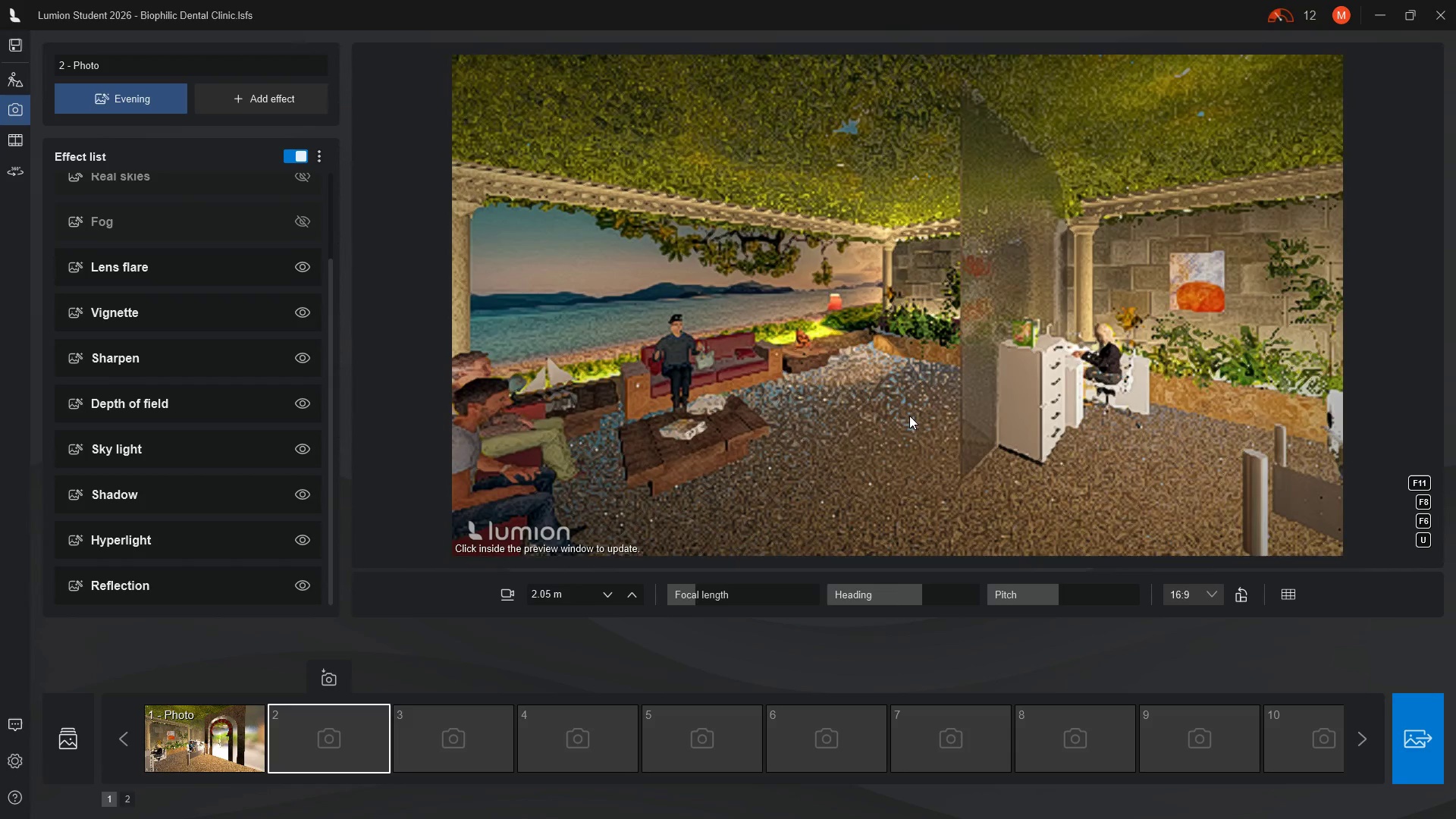 
type(aaa)
 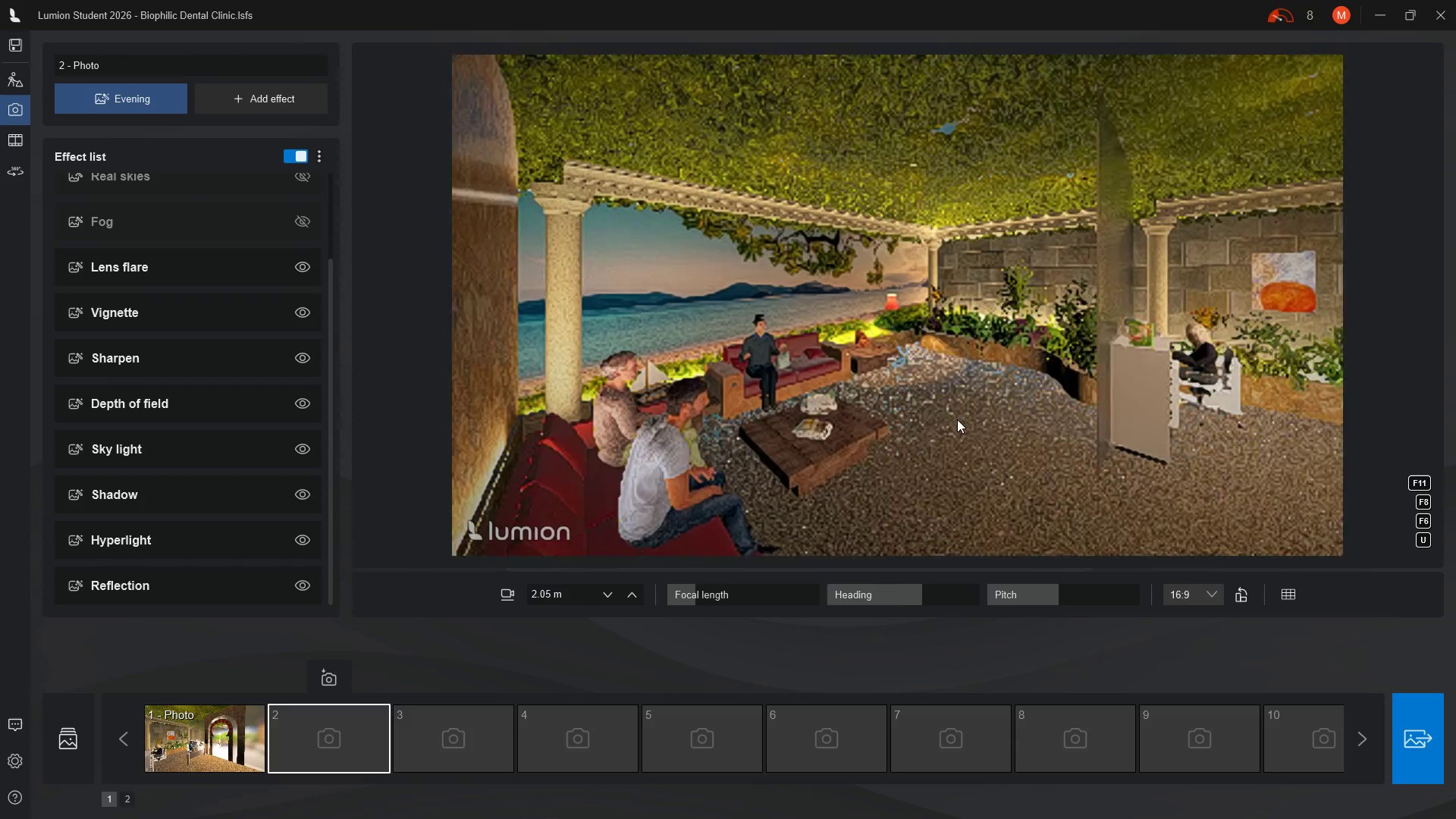 
scroll: coordinate [957, 419], scroll_direction: down, amount: 2.0
 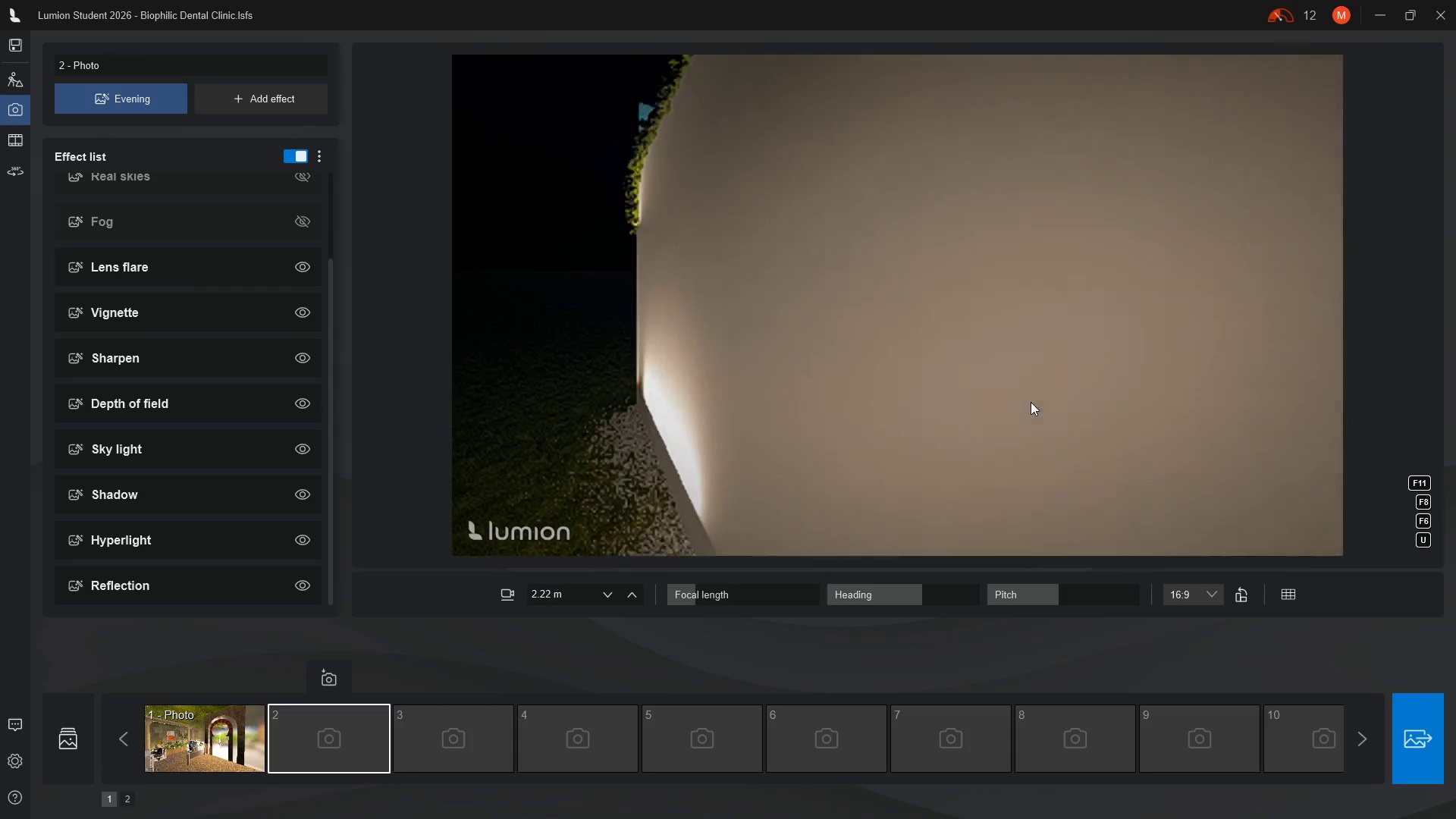 
scroll: coordinate [1039, 390], scroll_direction: up, amount: 3.0
 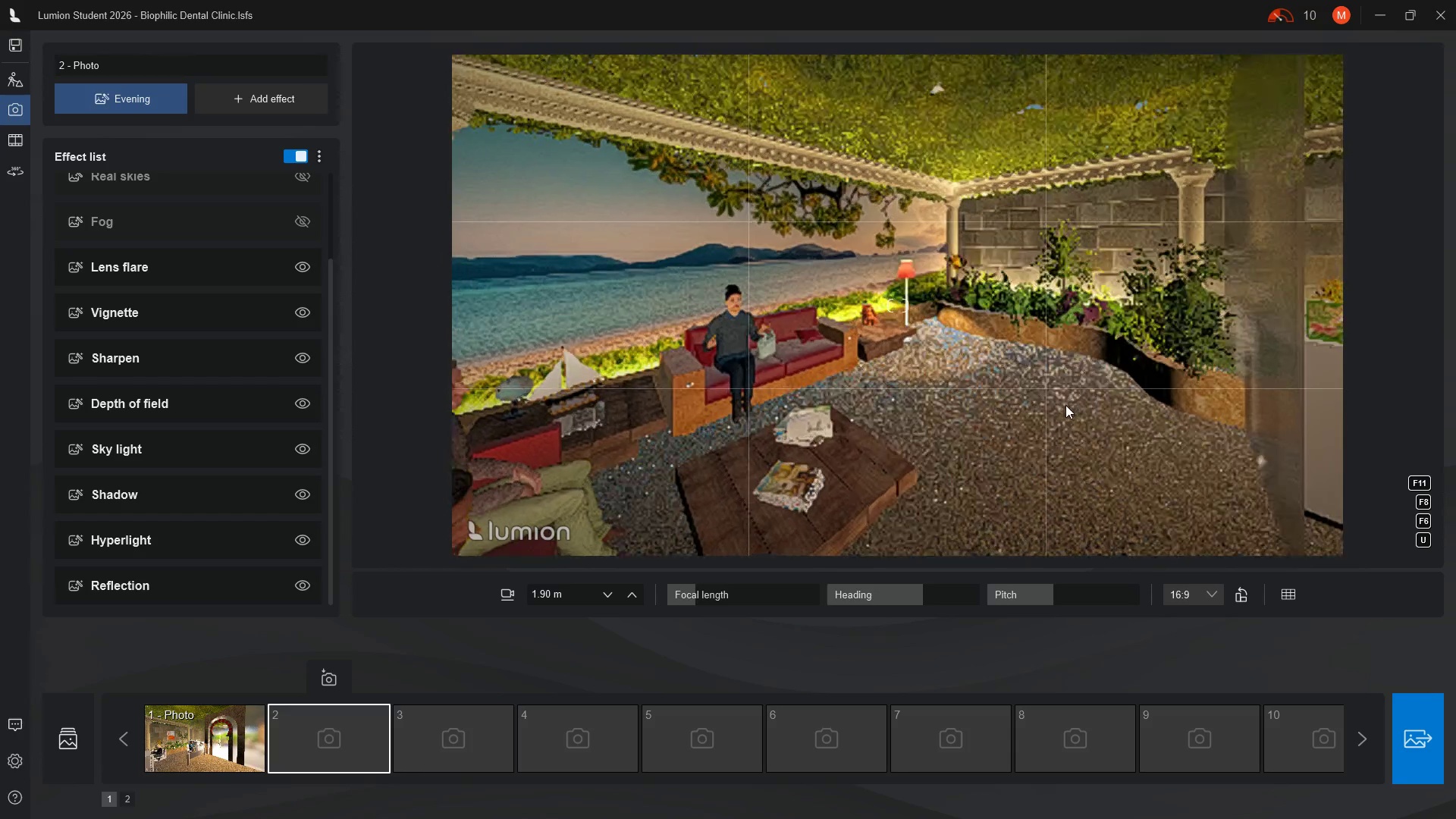 
wait(5.08)
 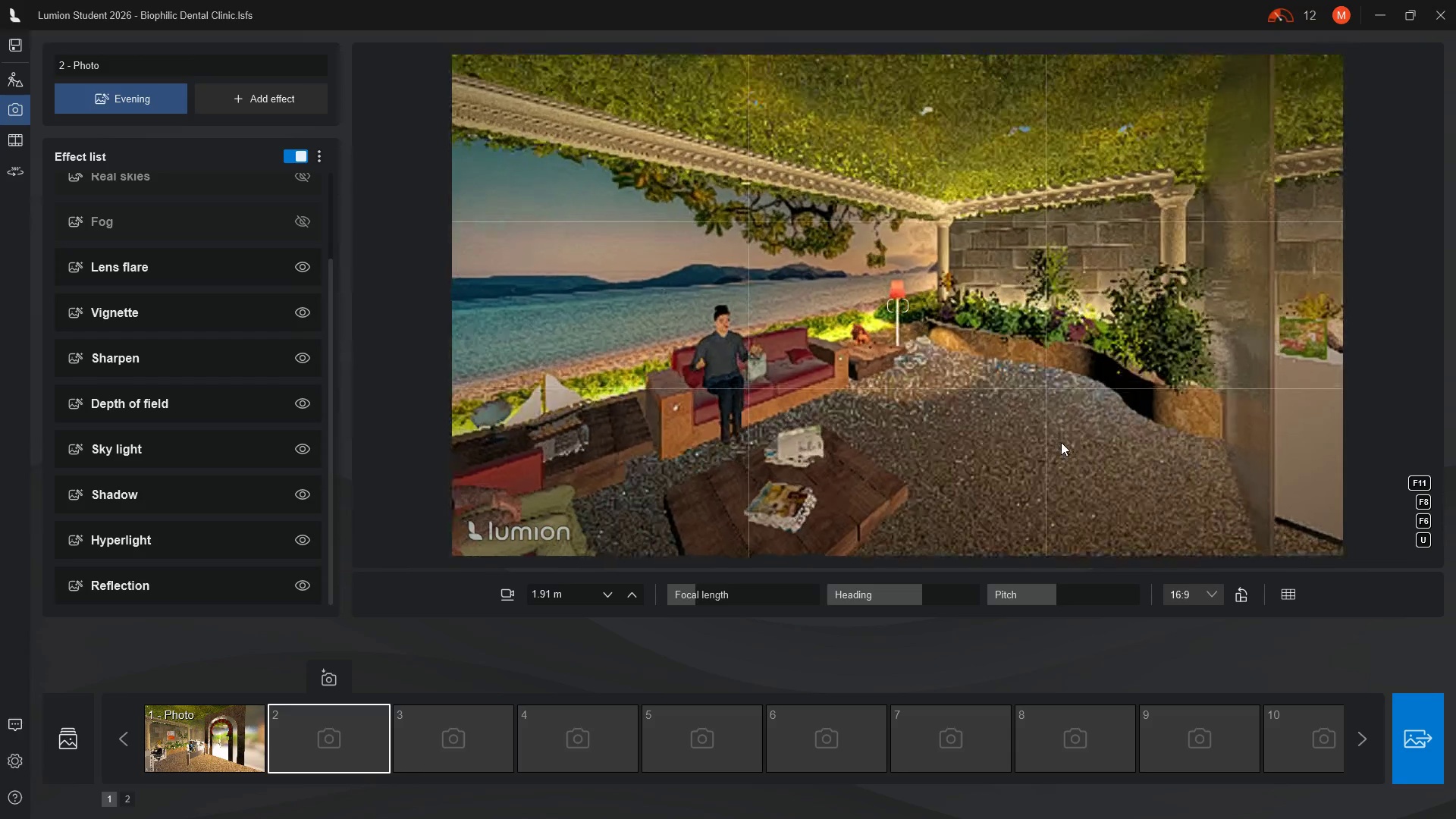 
scroll: coordinate [1071, 396], scroll_direction: down, amount: 2.0
 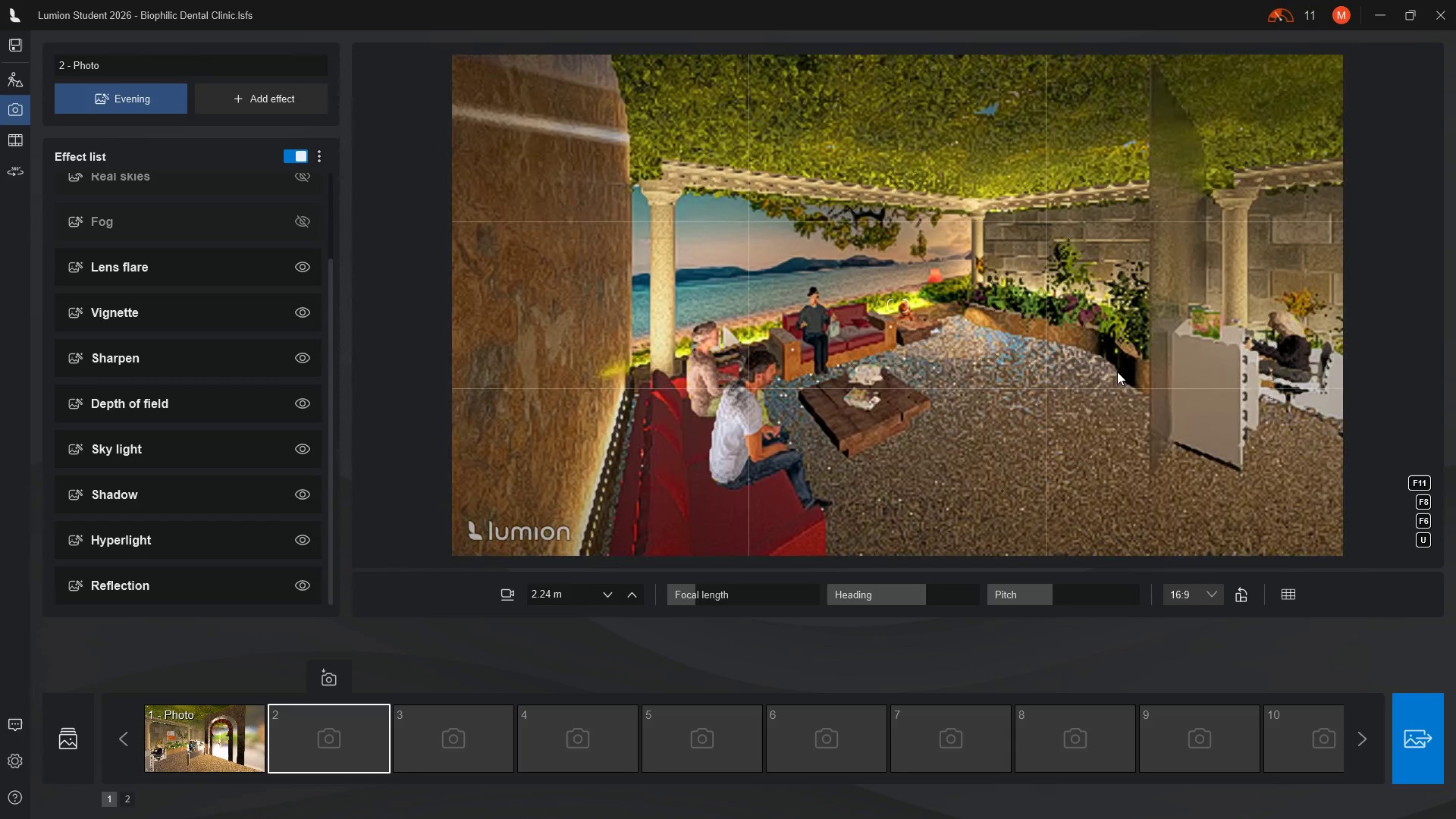 
right_click([1117, 369])
 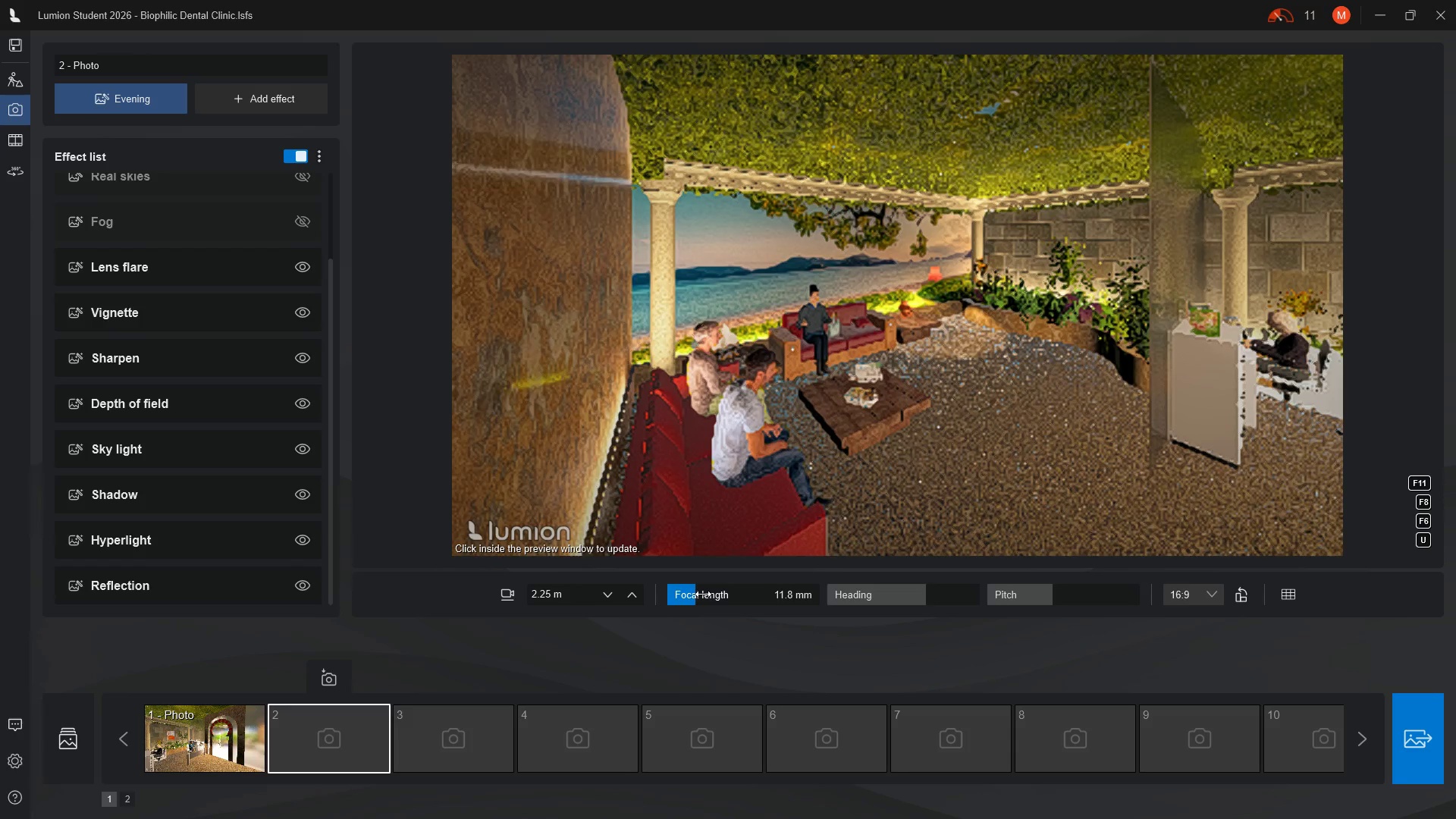 
wait(8.69)
 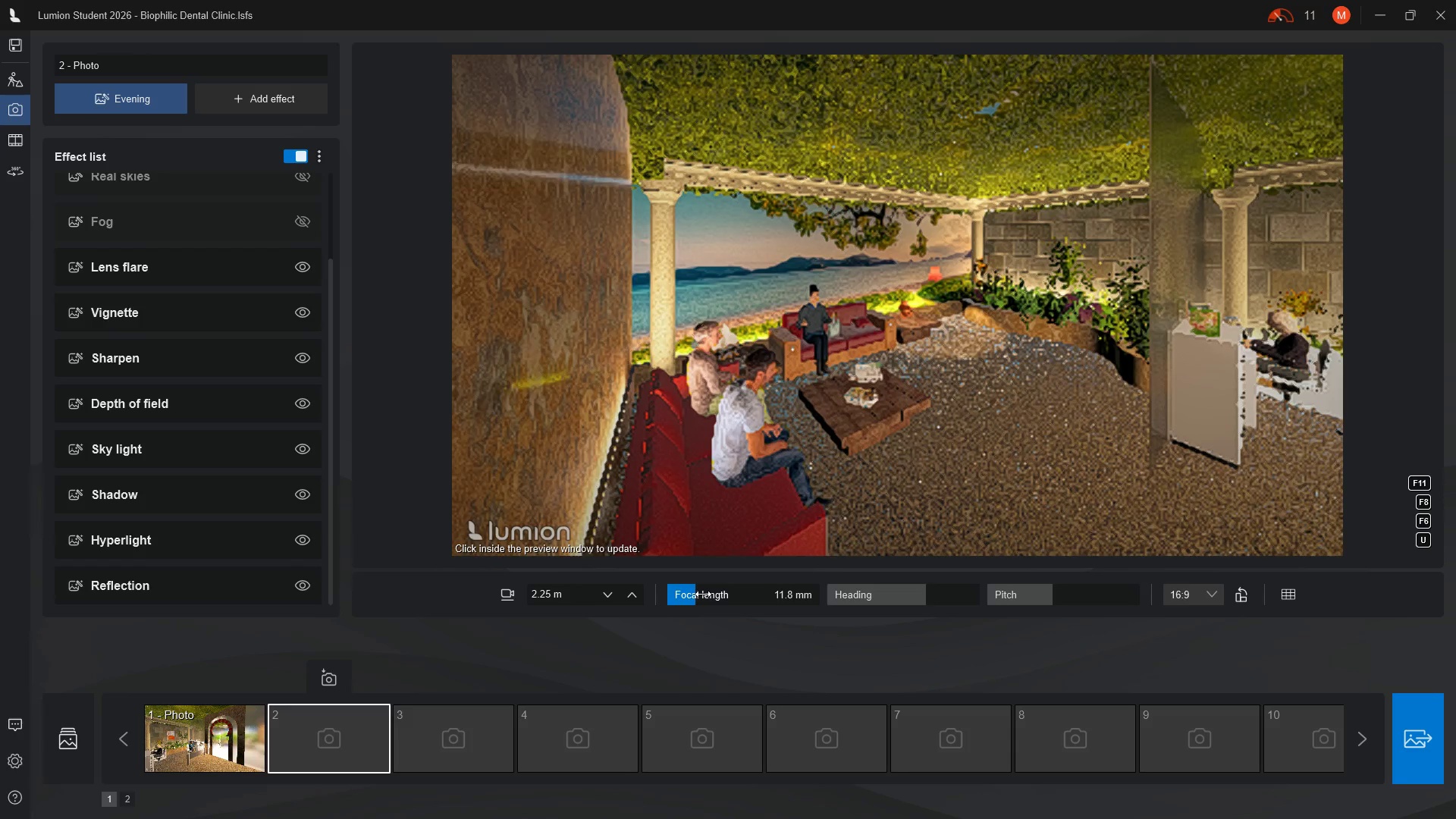 
left_click_drag(start_coordinate=[1054, 601], to_coordinate=[1050, 605])
 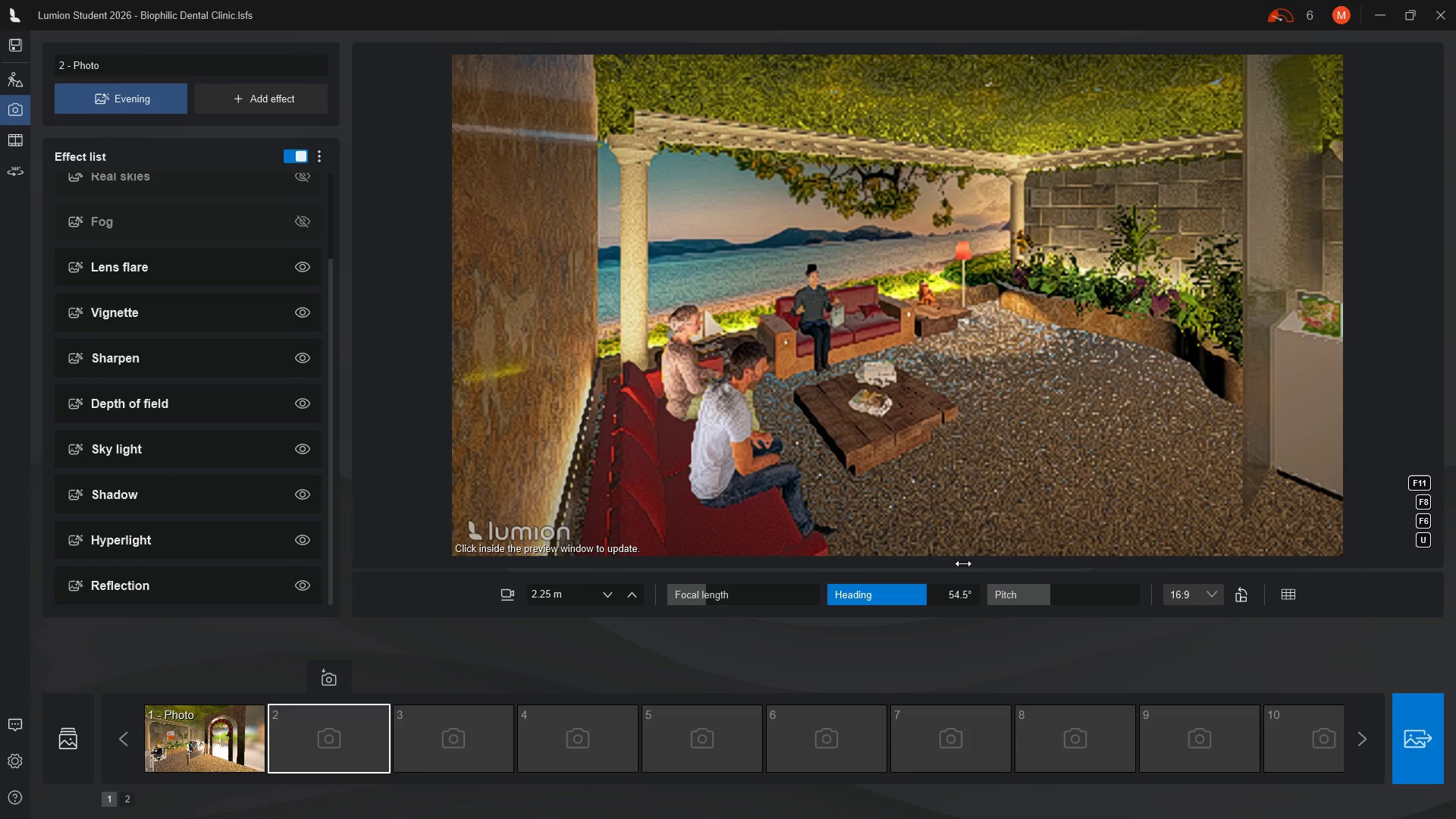 
wait(12.75)
 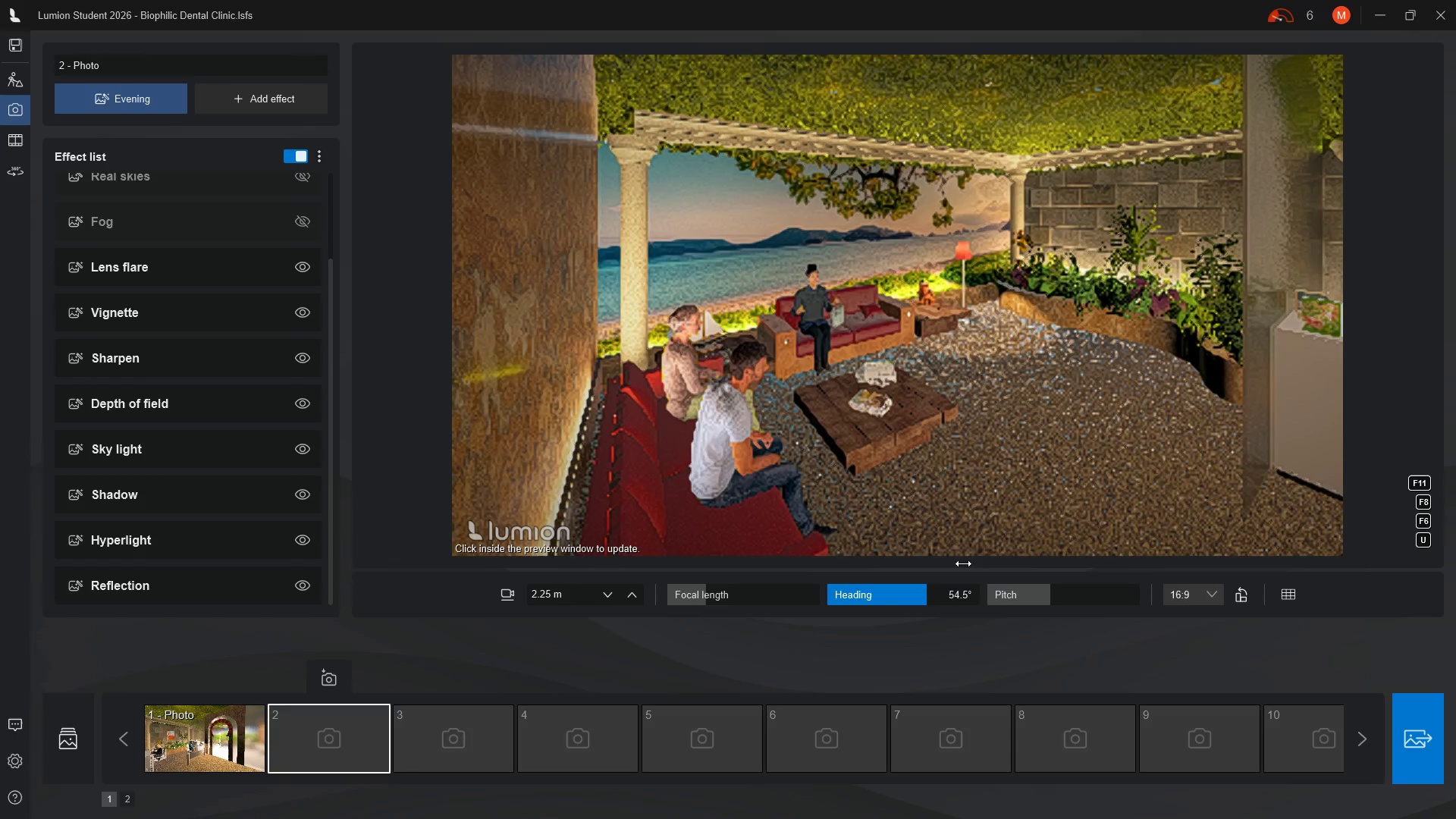 
left_click([321, 681])
 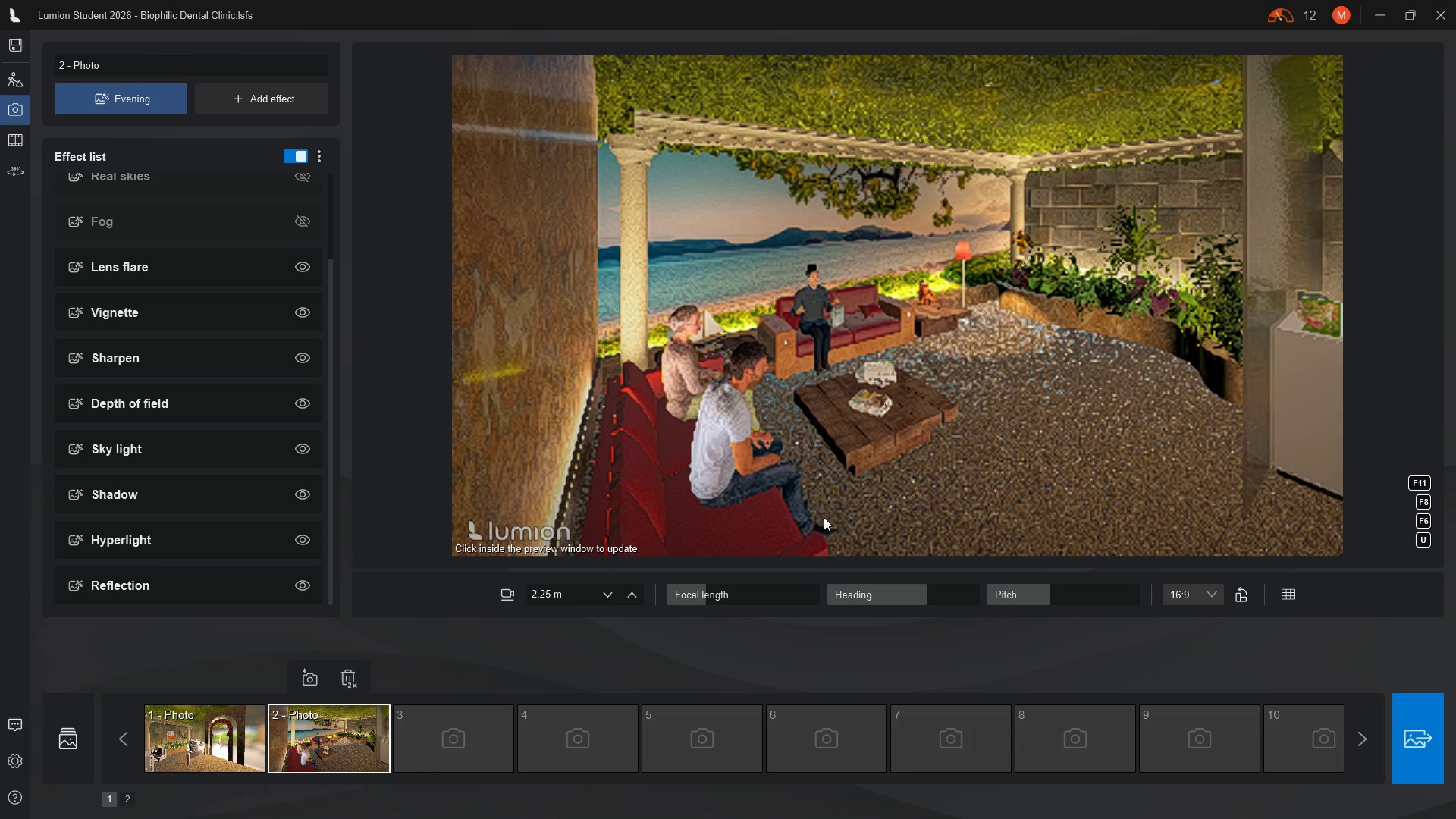 
wait(5.31)
 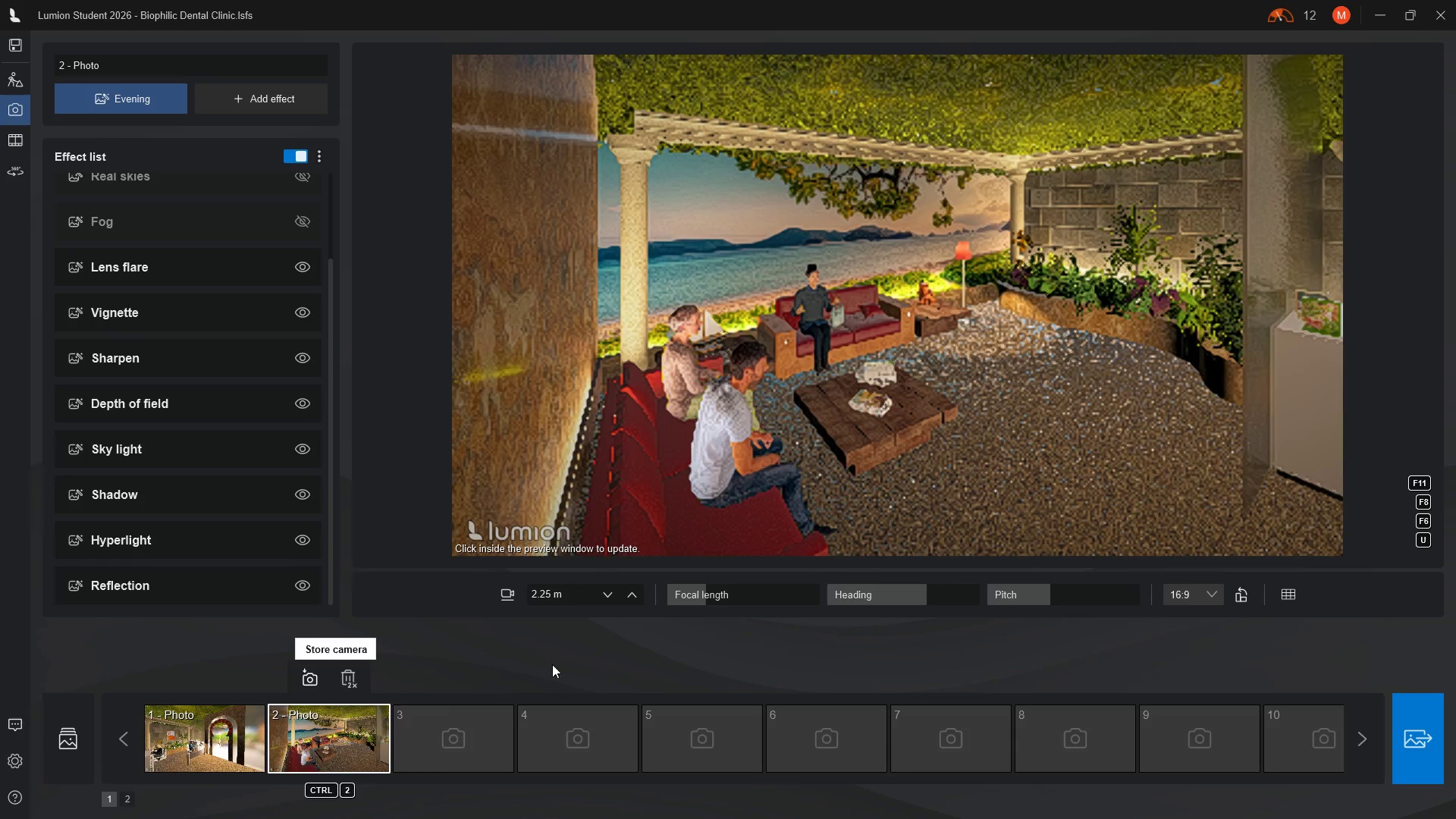 
key(E)
 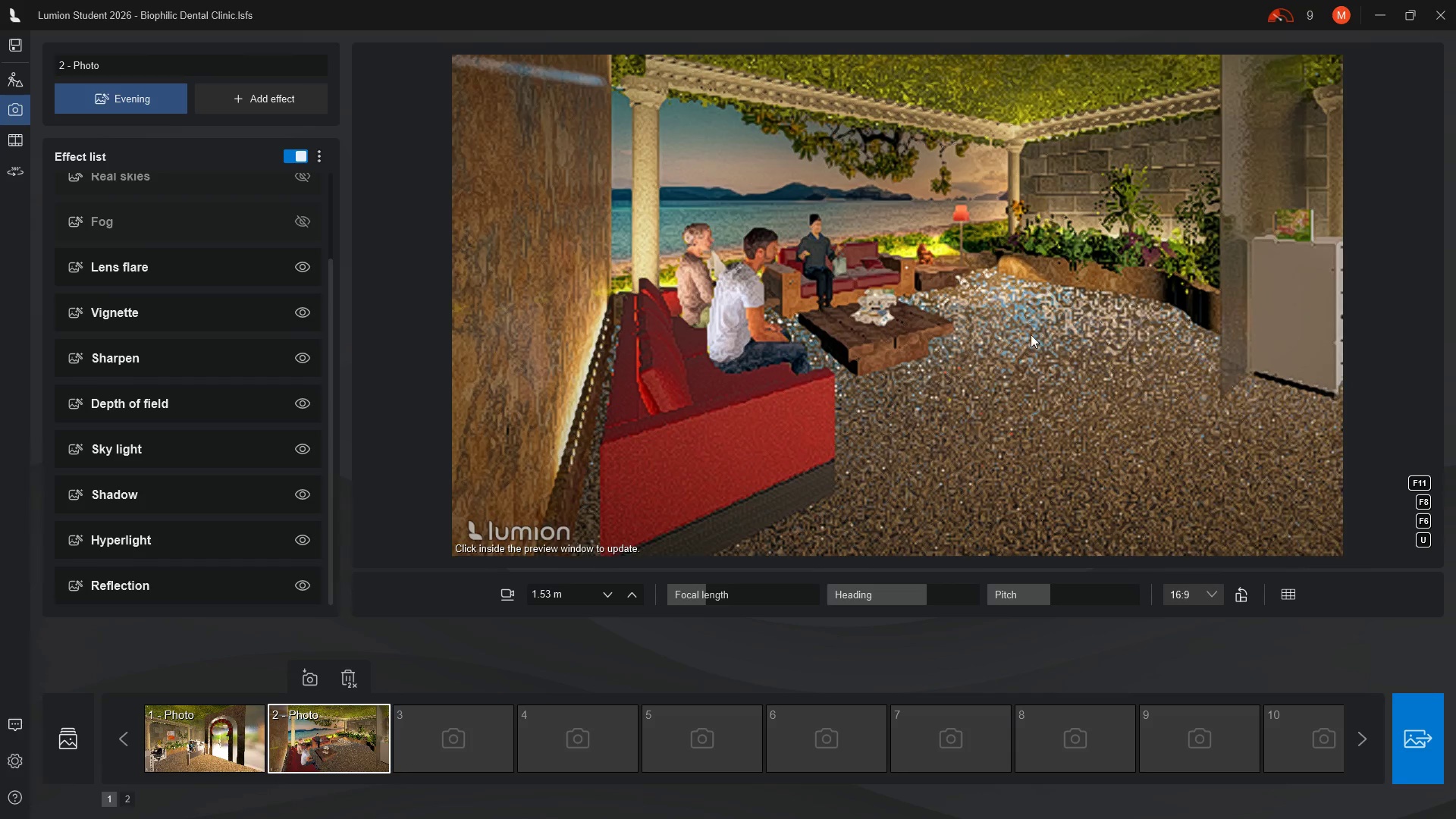 
wait(8.42)
 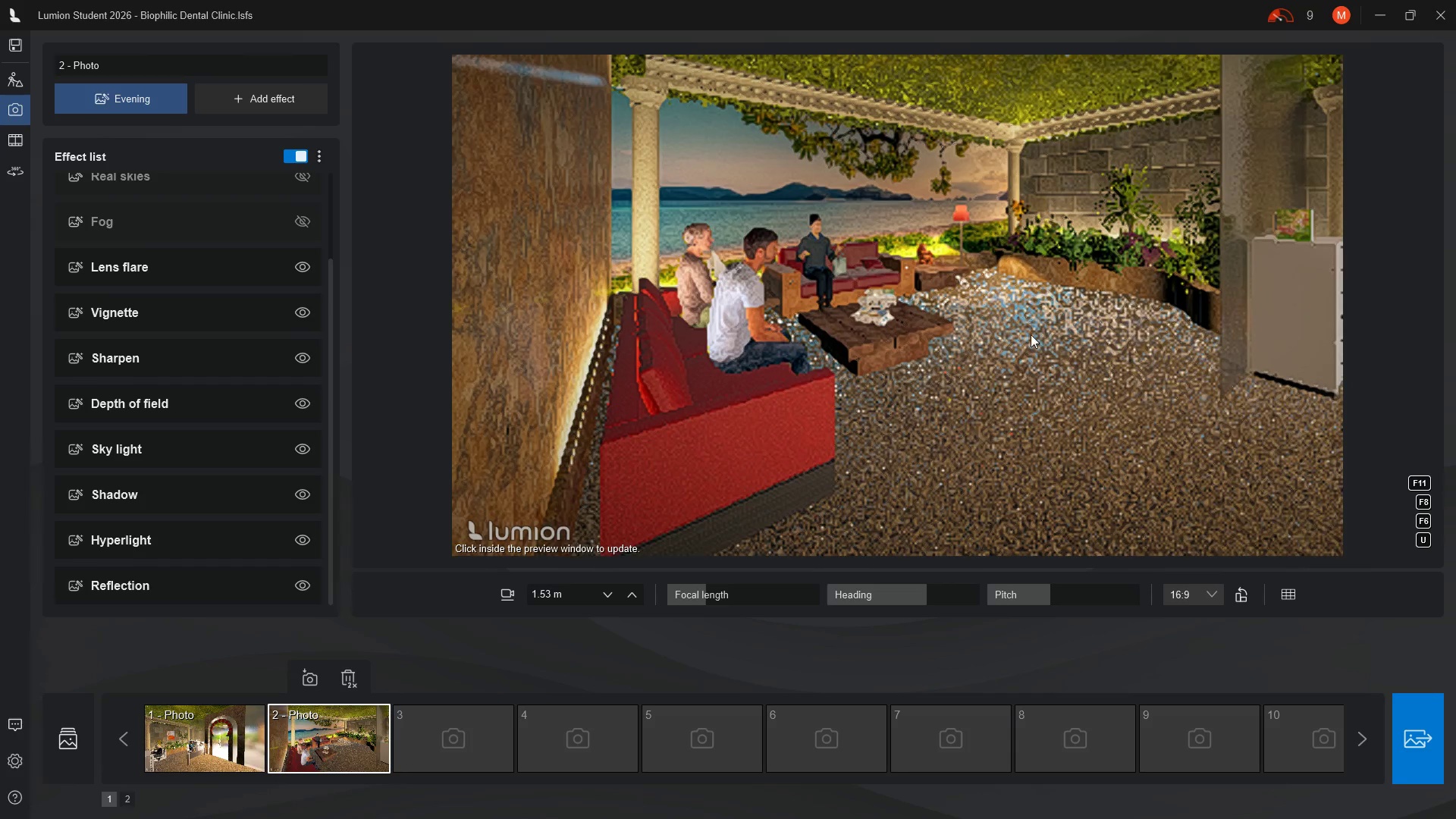 
left_click([1414, 740])
 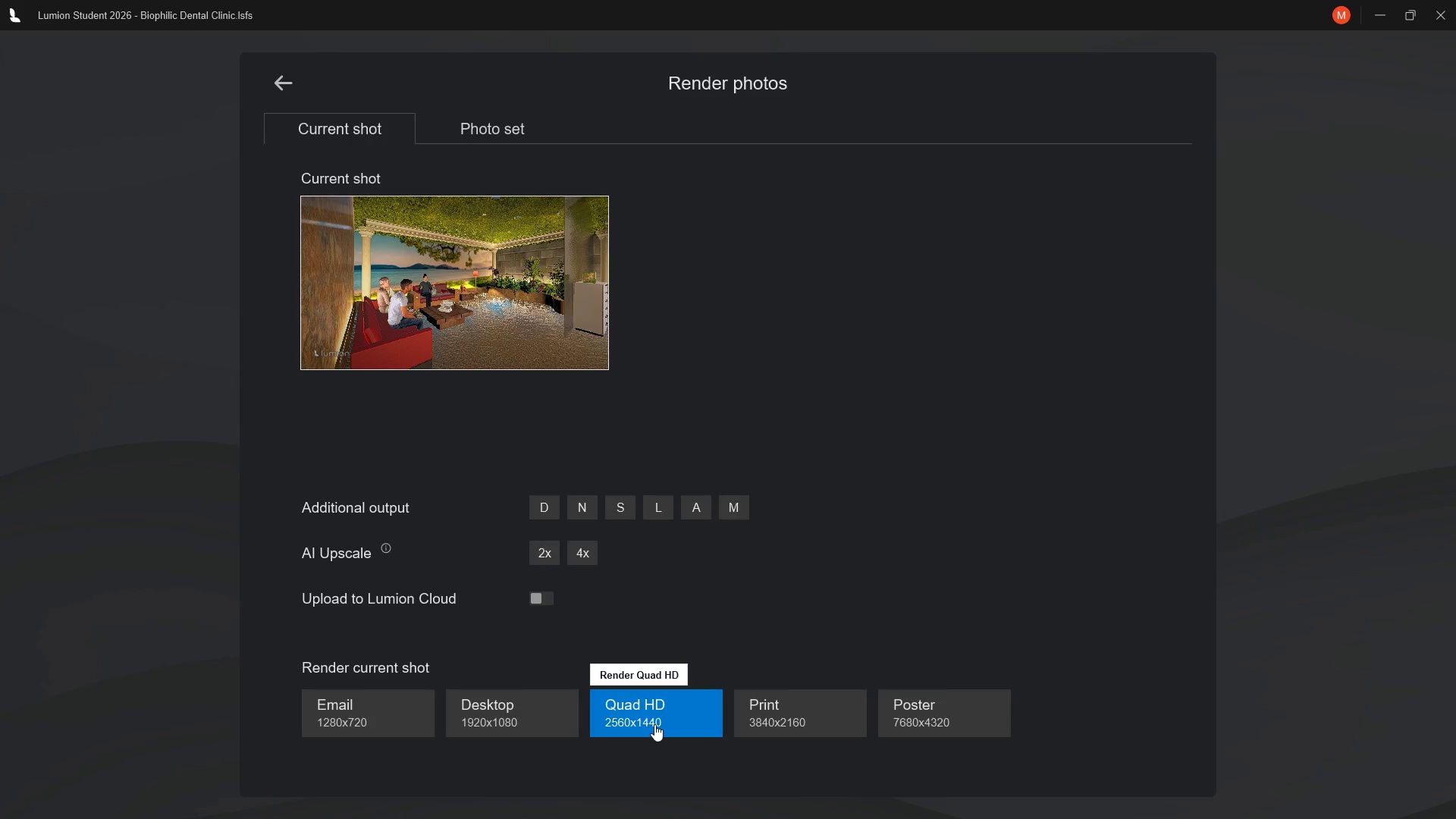 
wait(14.83)
 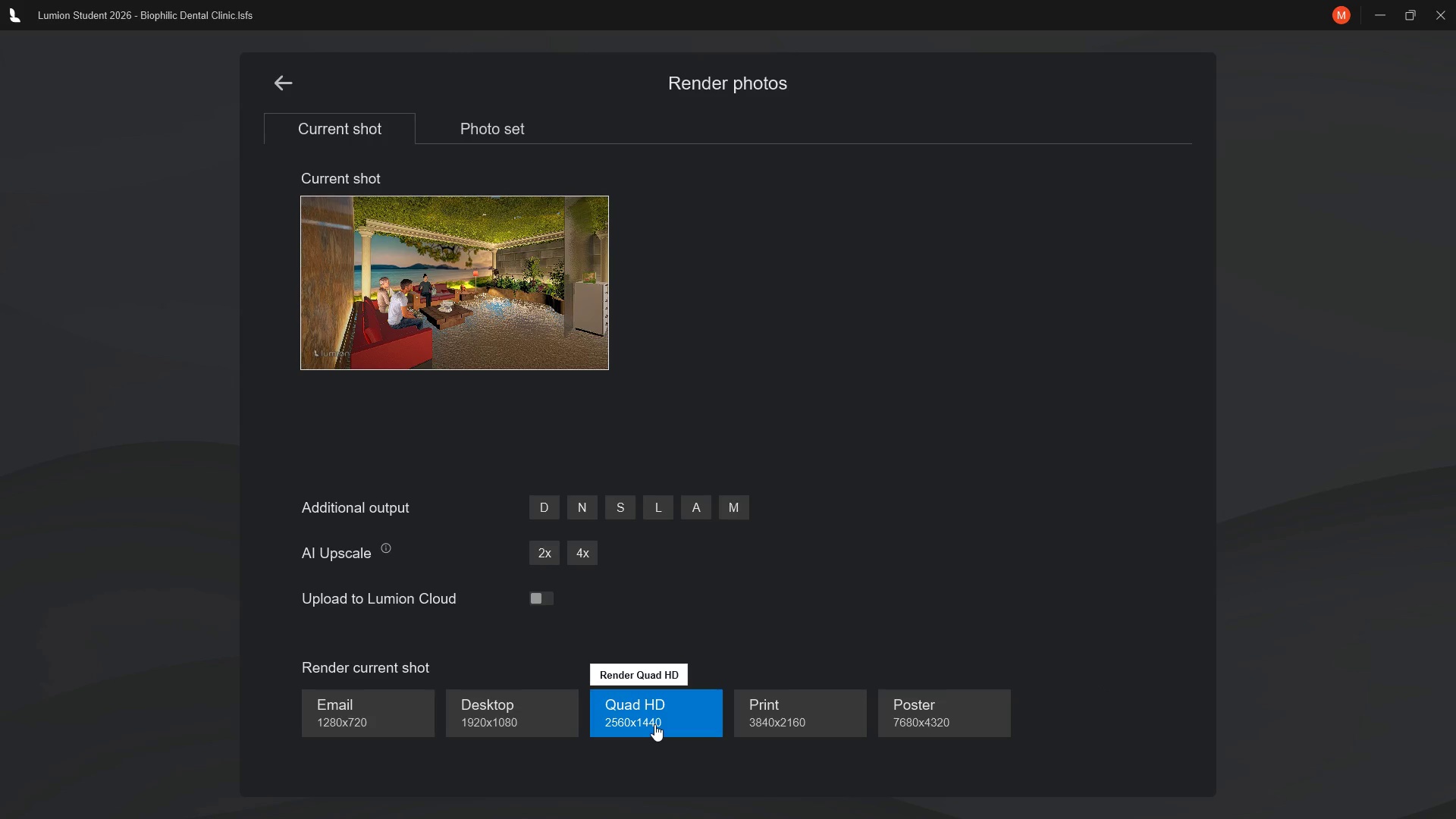 
left_click([811, 720])
 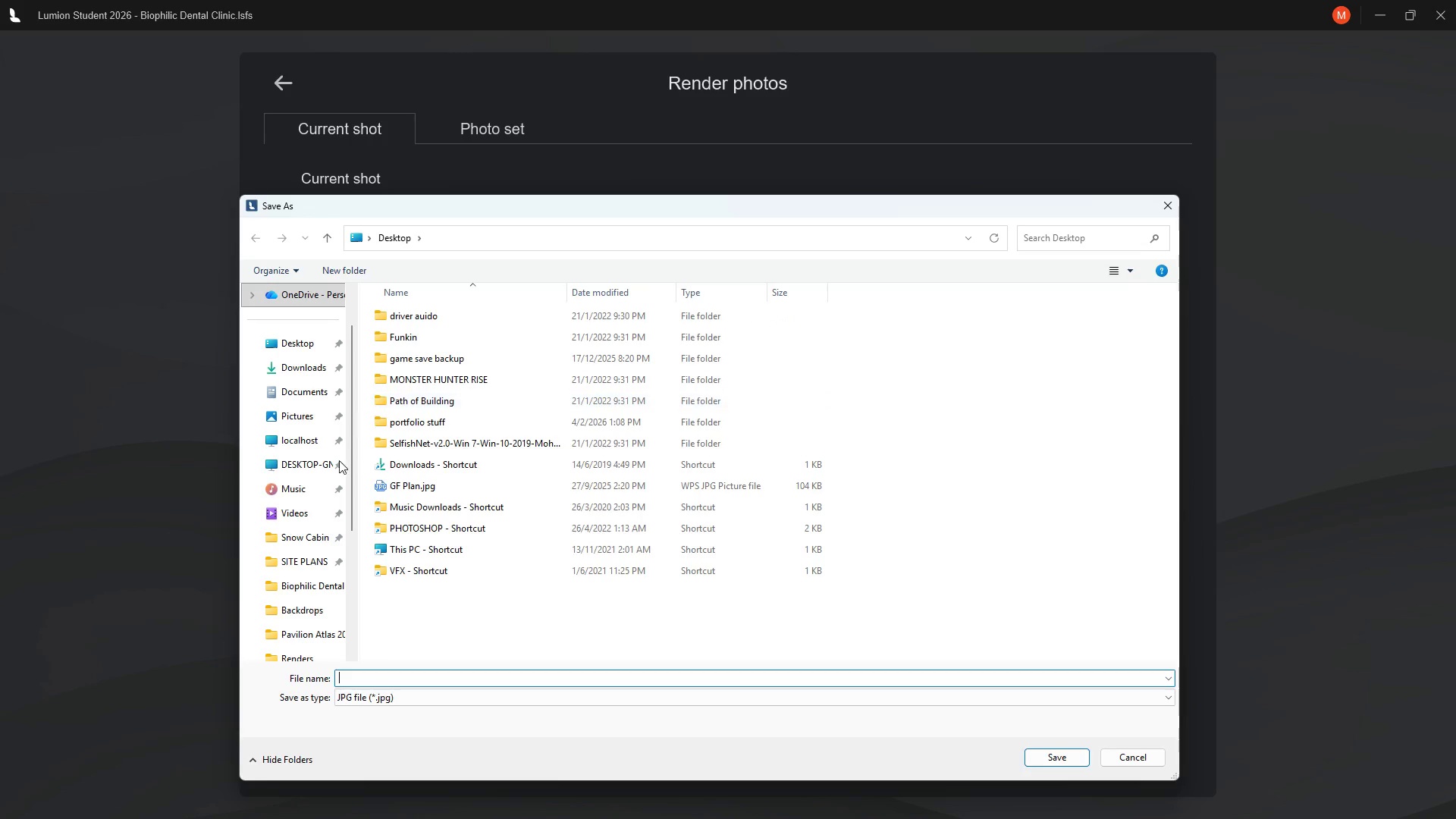 
scroll: coordinate [303, 566], scroll_direction: down, amount: 1.0
 